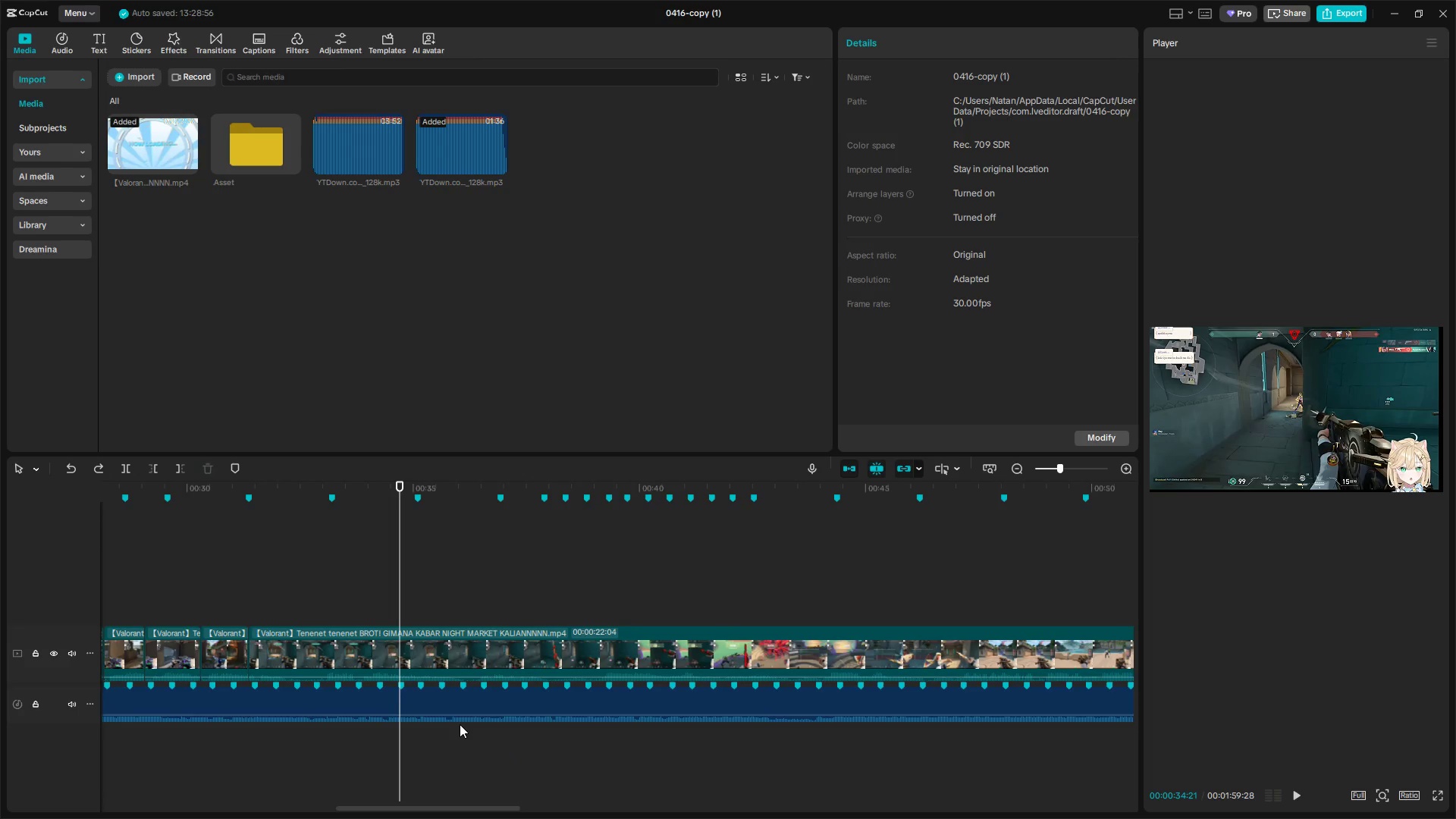 
key(Space)
 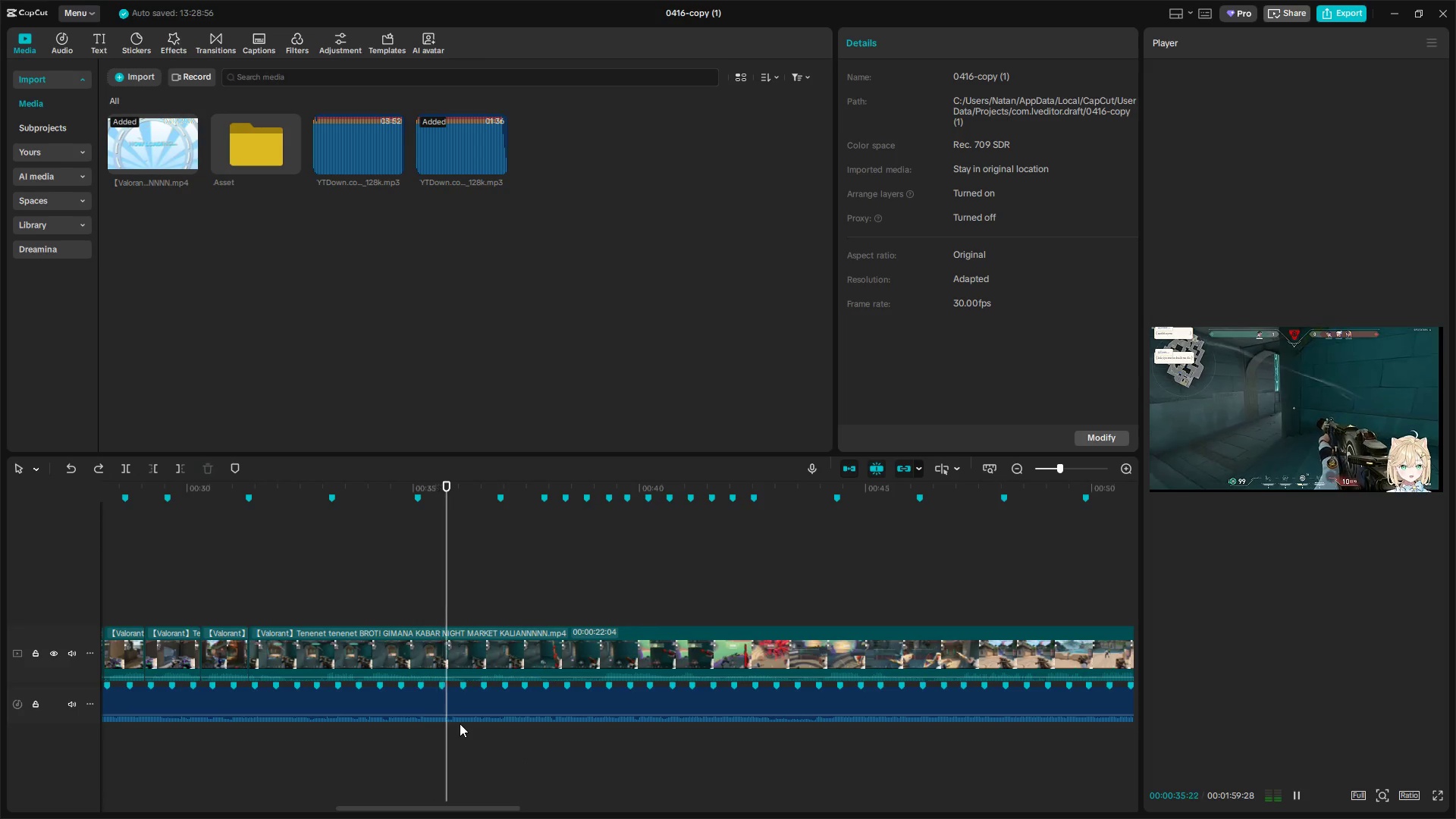 
key(Space)
 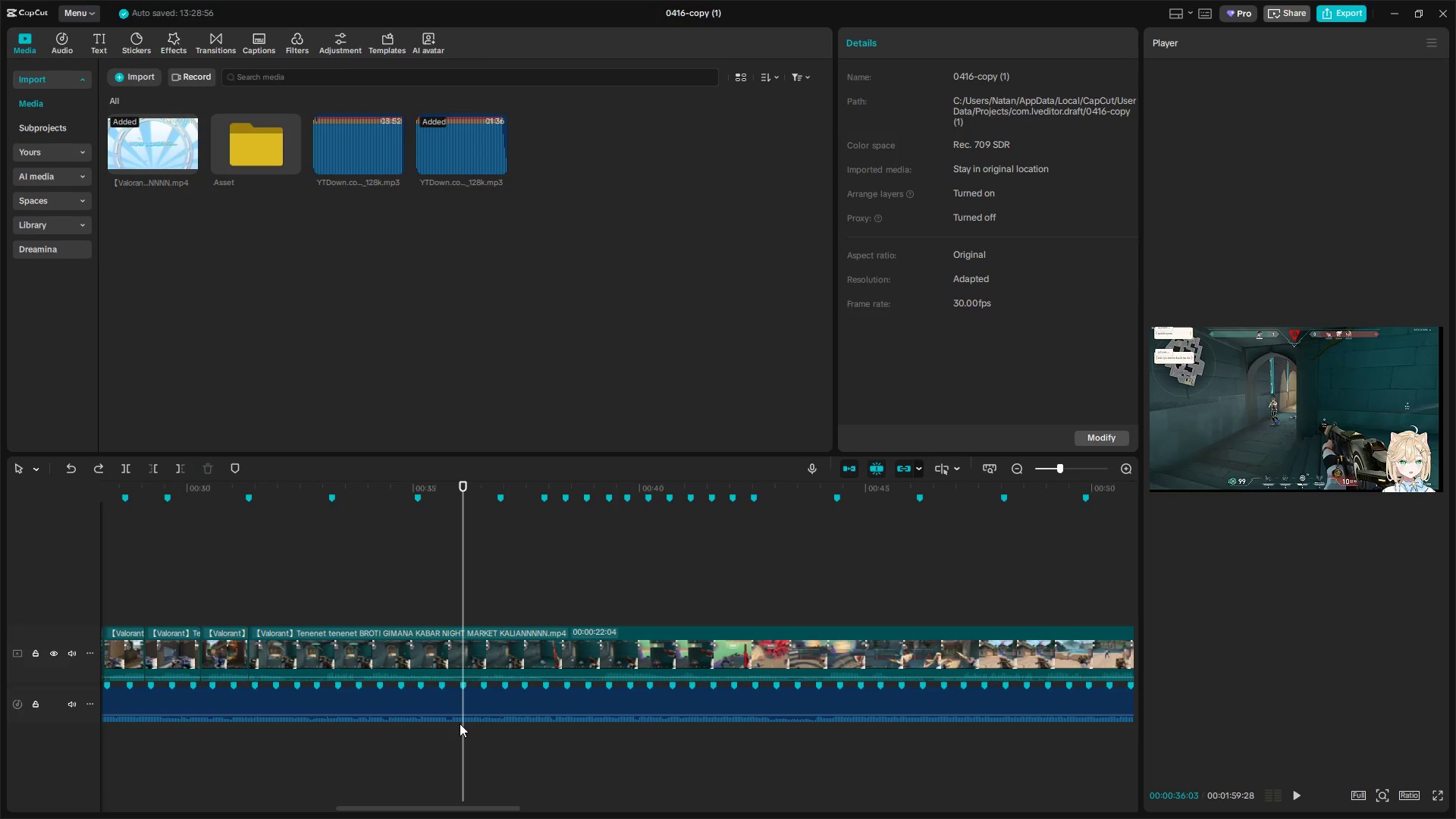 
key(Shift+E)
 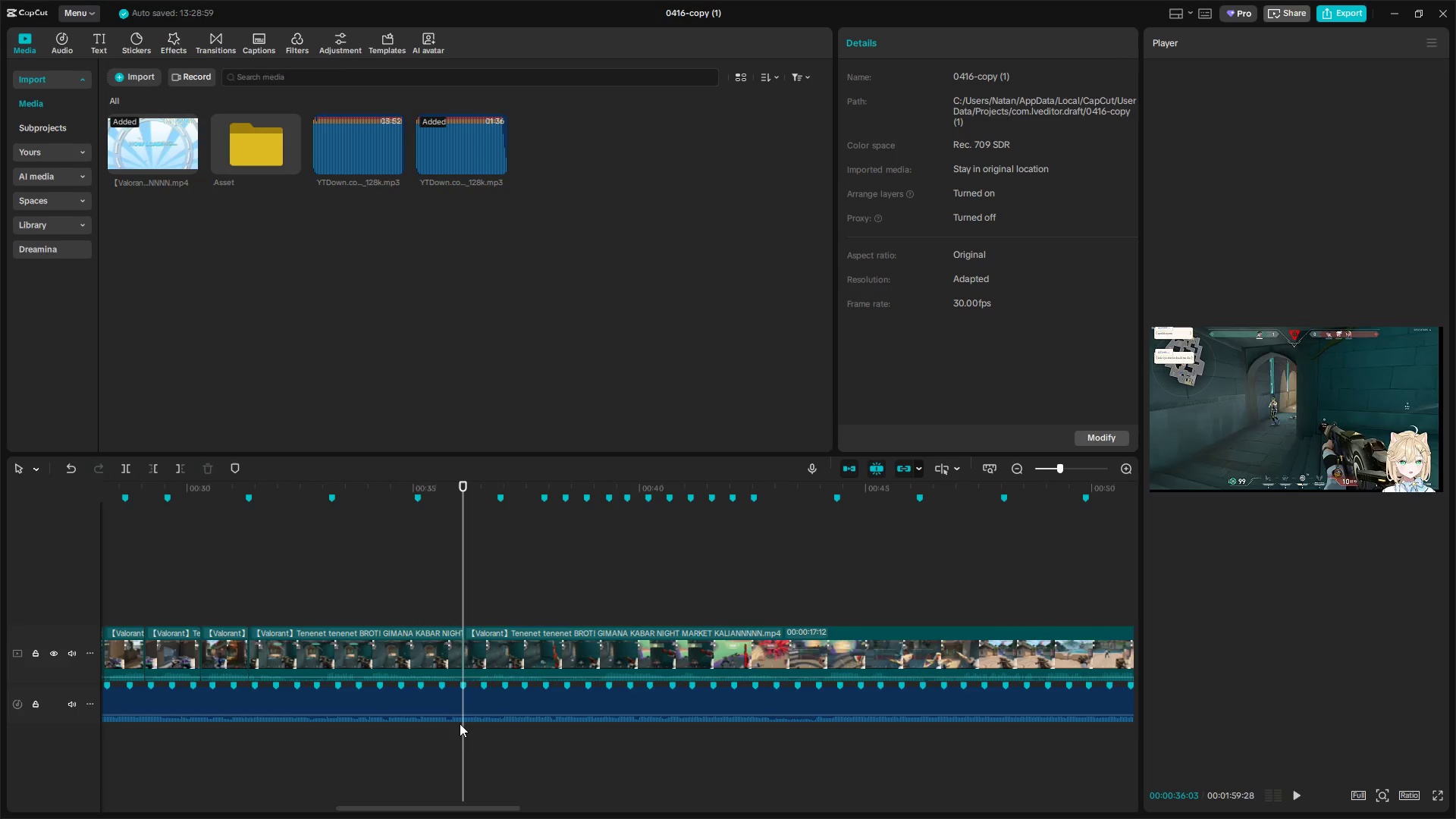 
key(Space)
 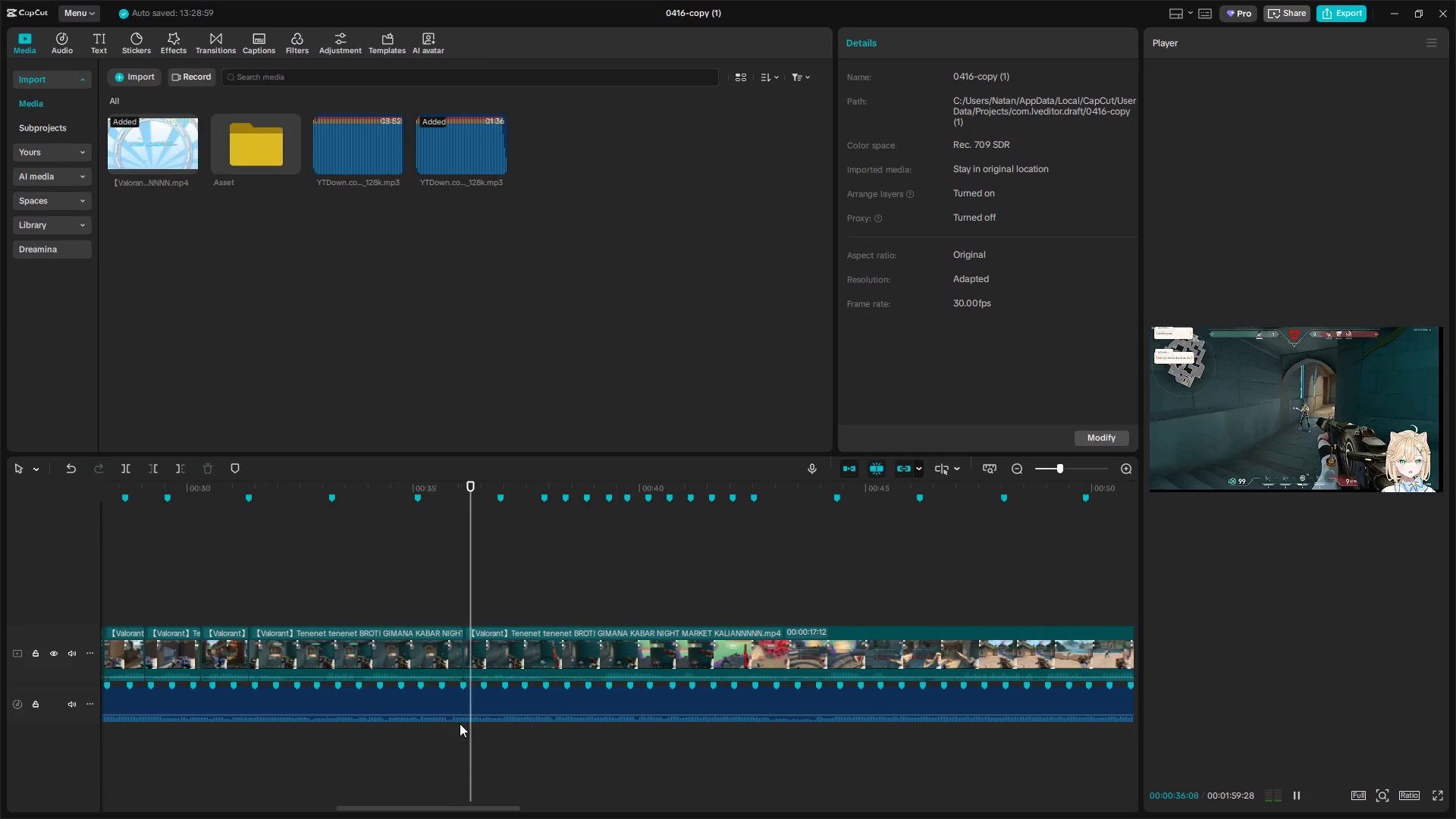 
key(Space)
 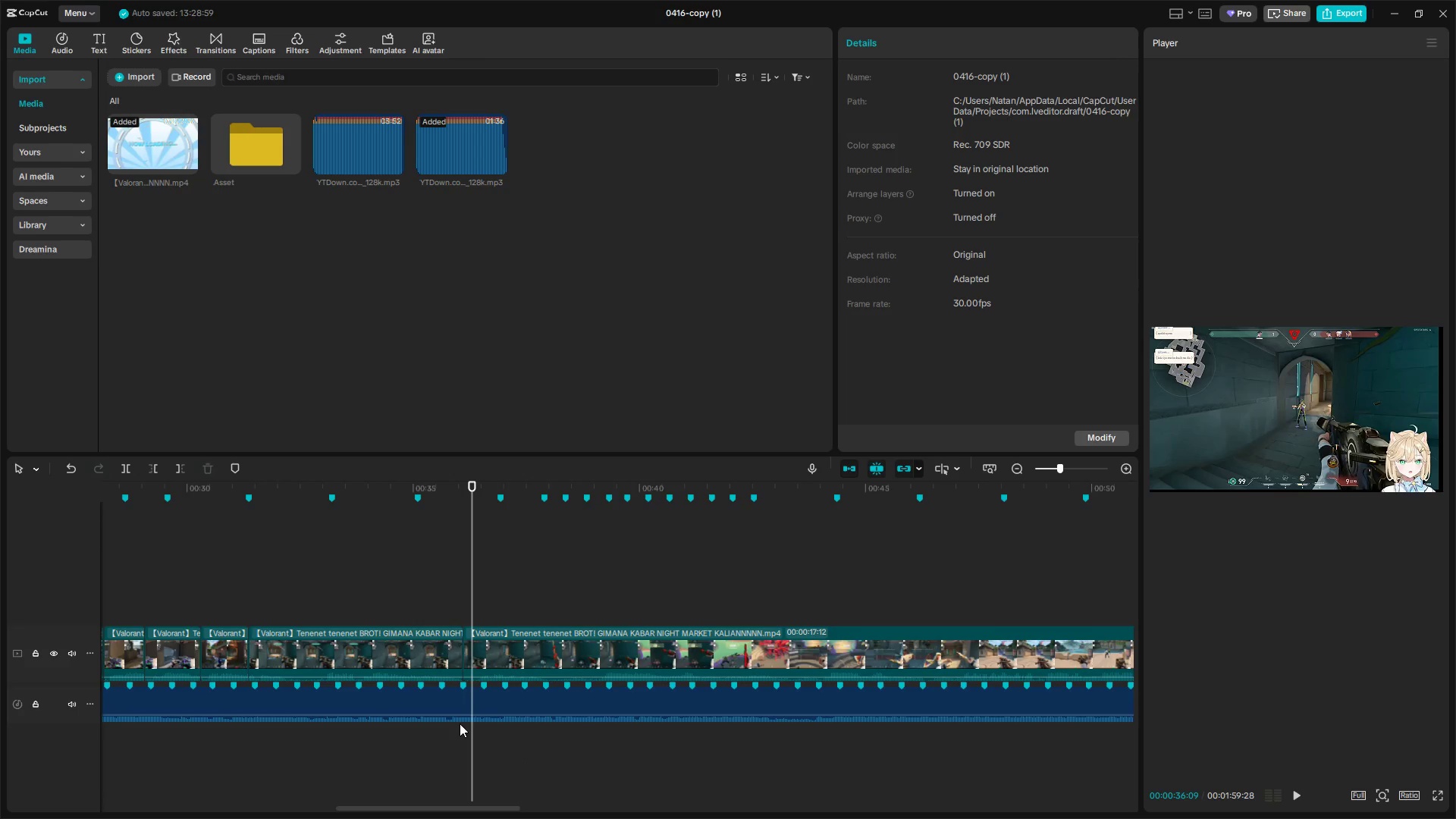 
key(Space)
 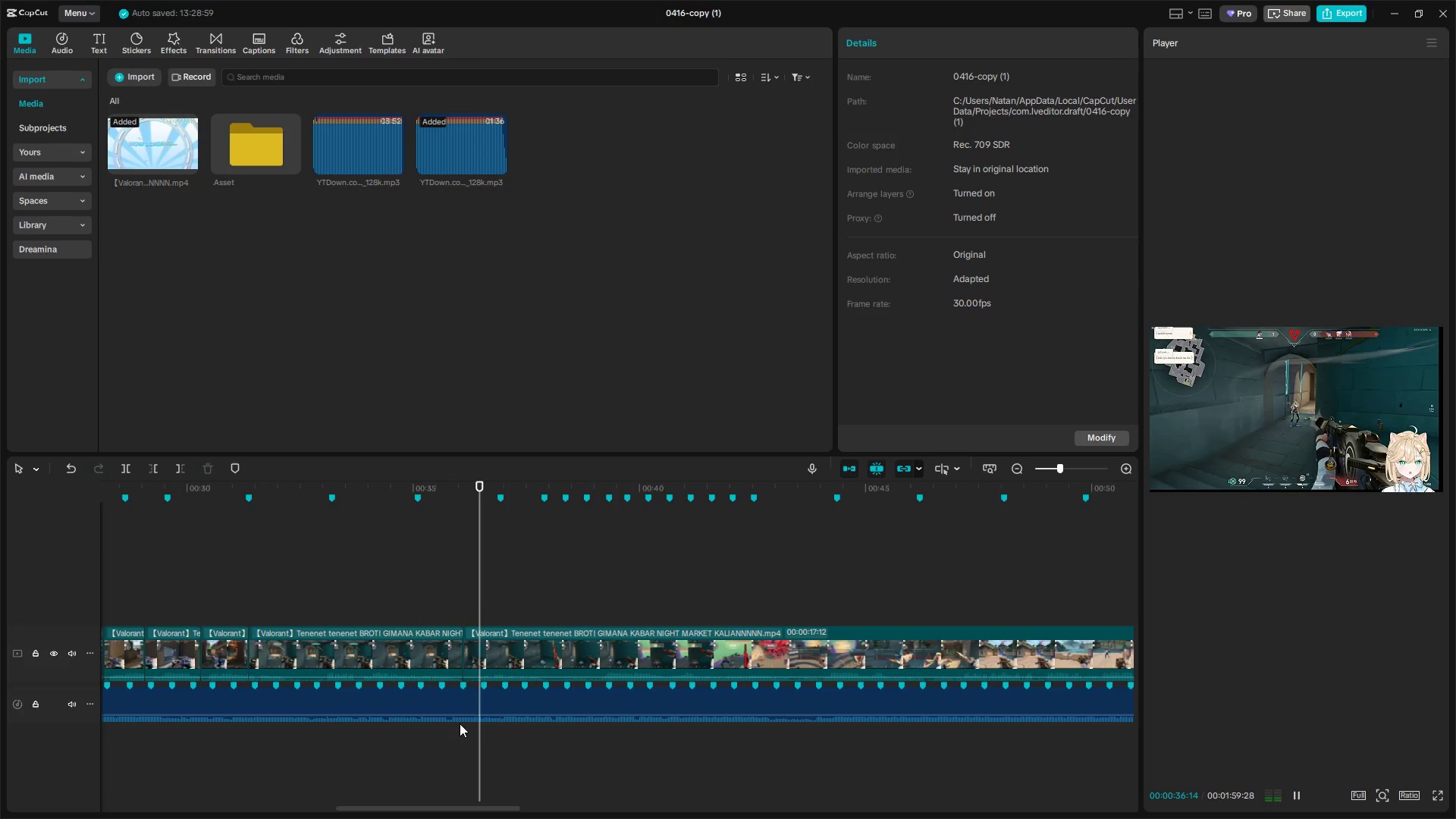 
key(Space)
 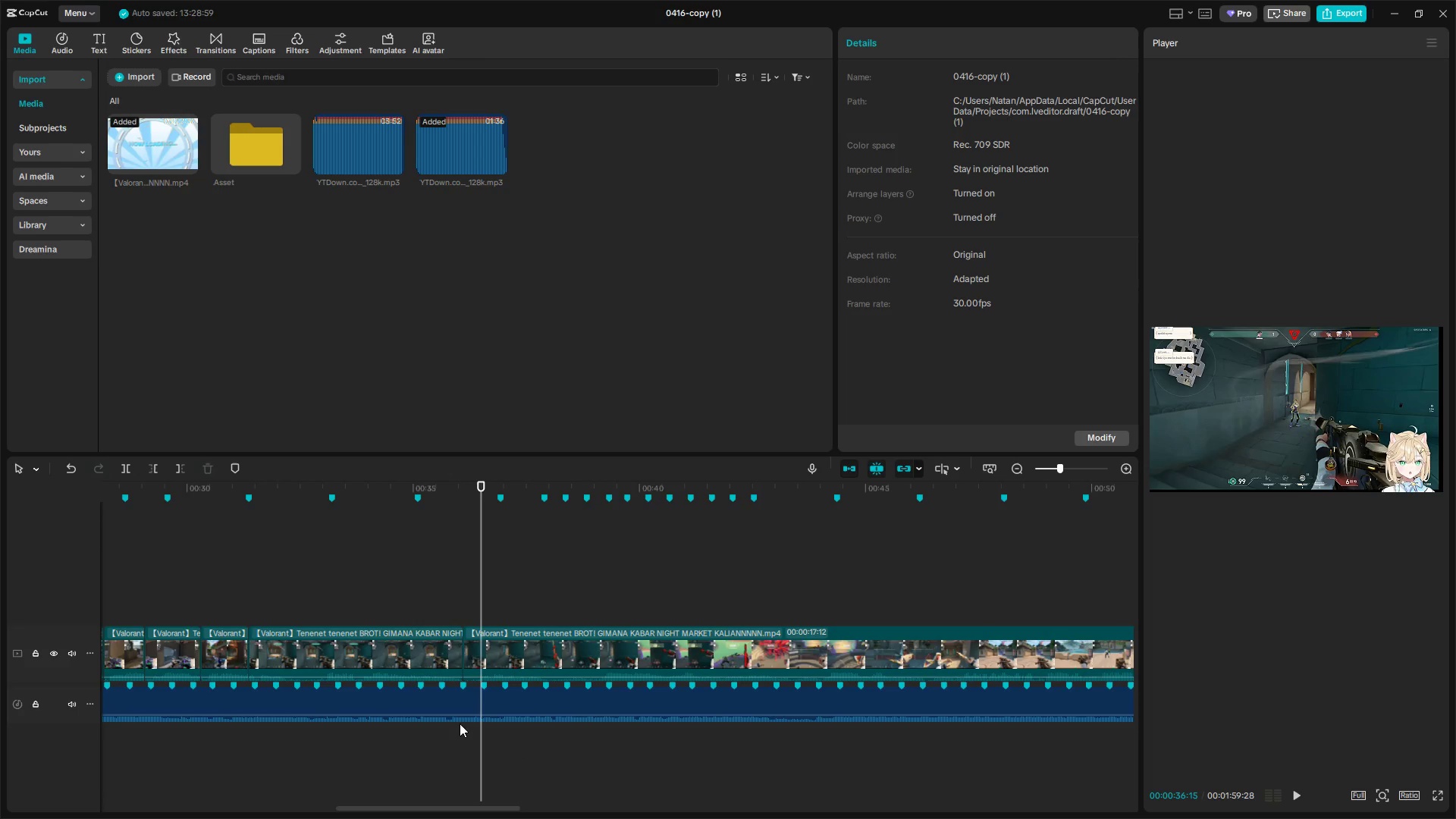 
key(Control+Z)
 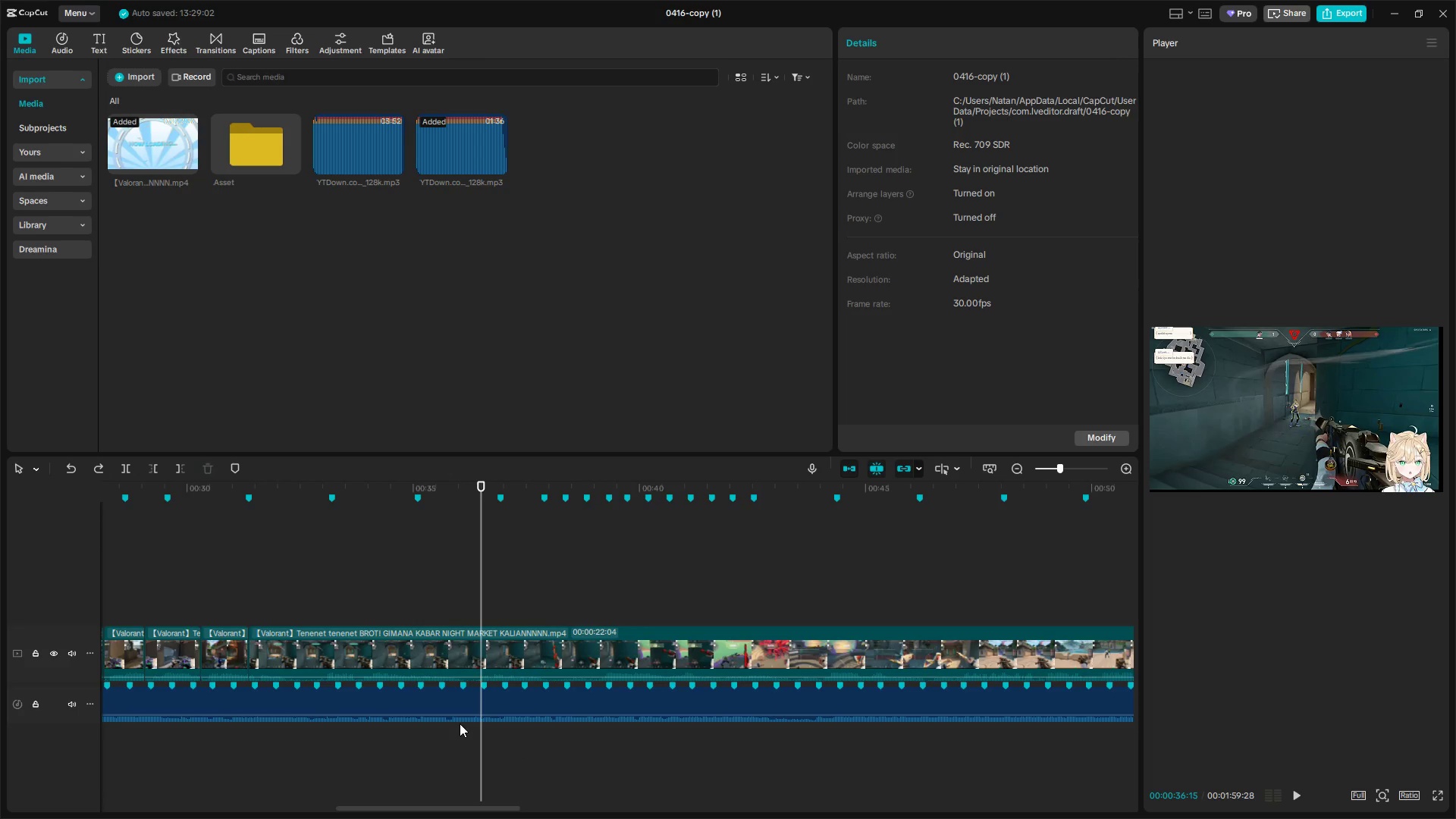 
type(Wq    E    )
 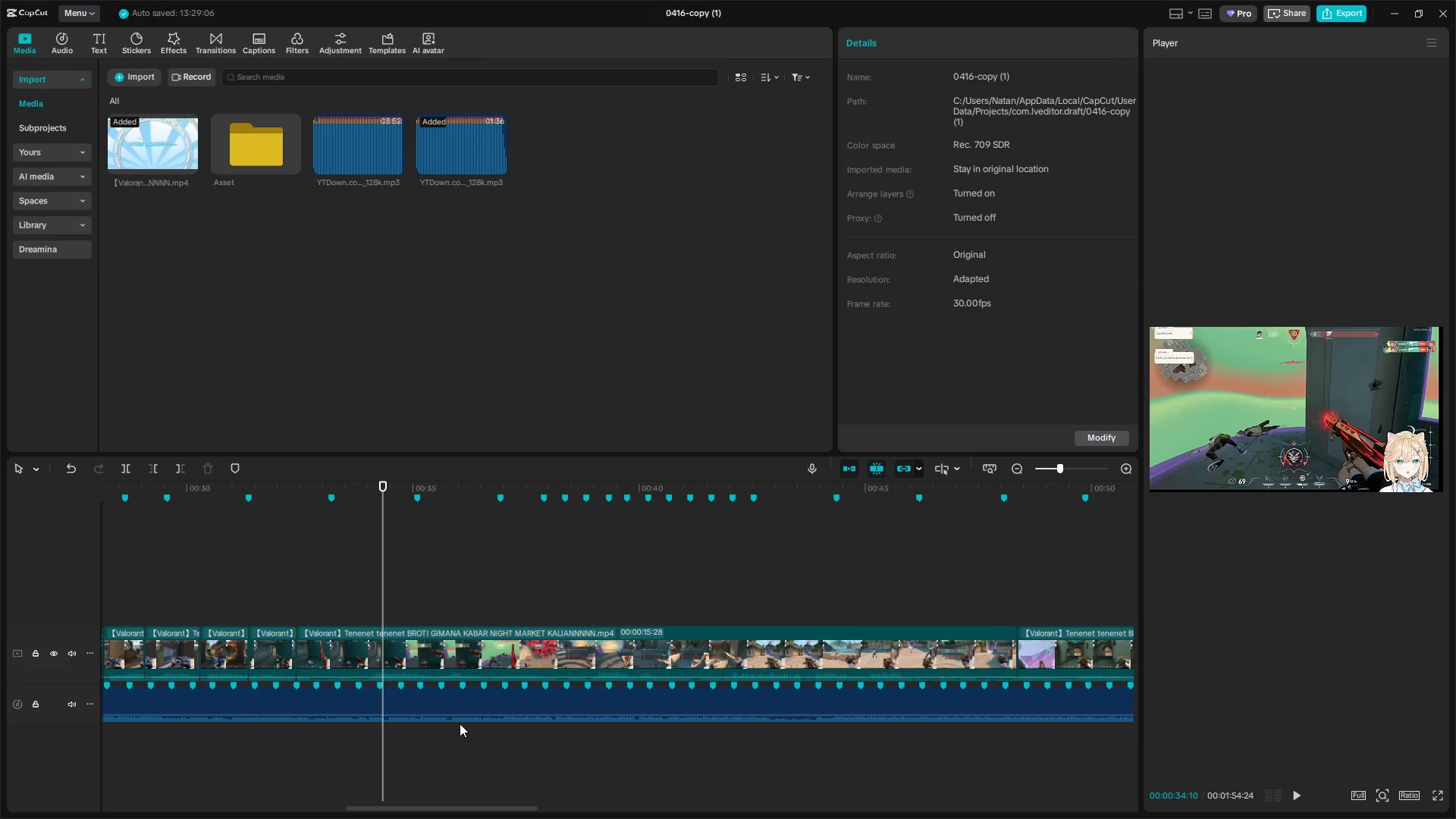 
left_click([365, 612])
 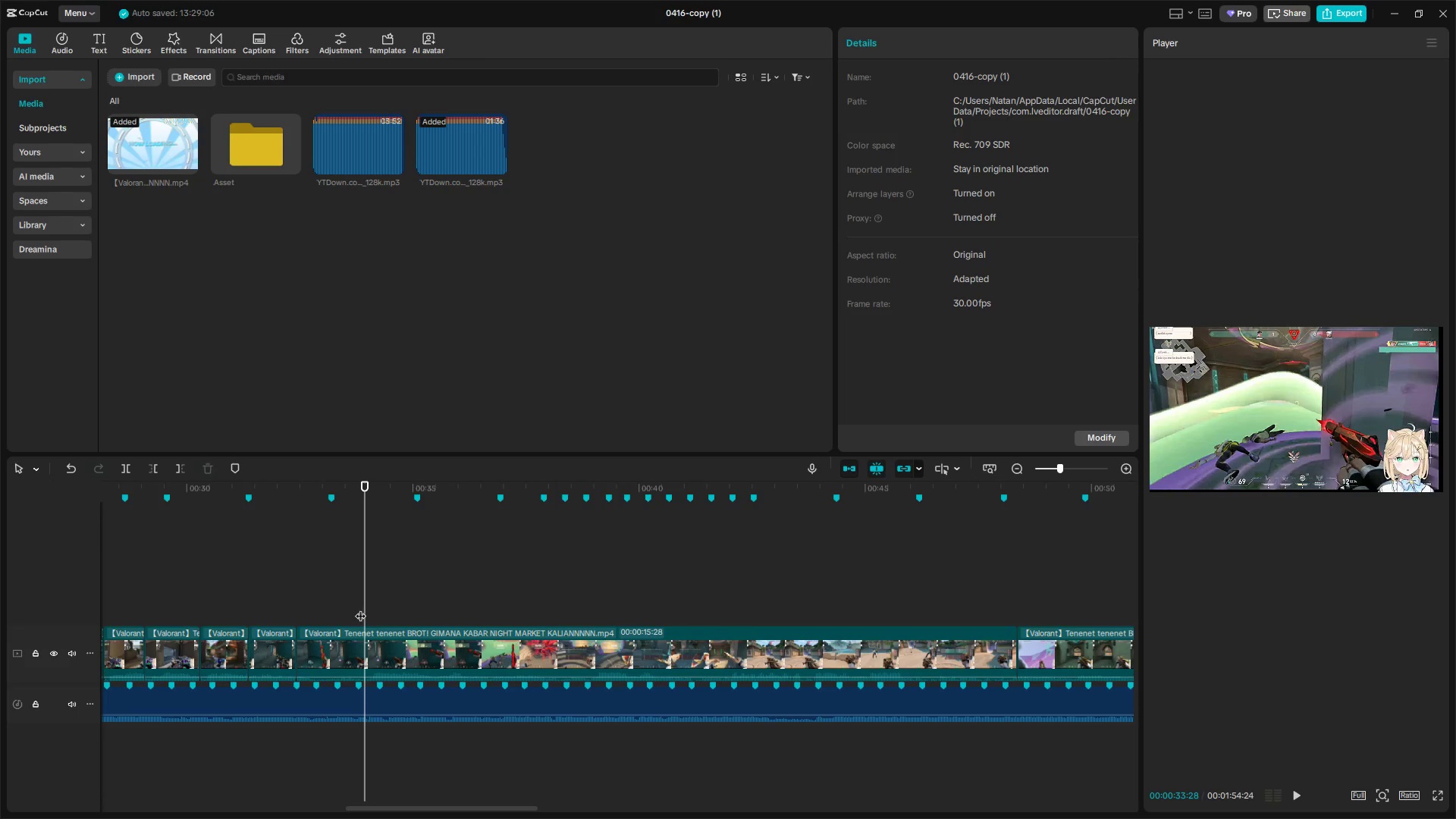 
double_click([354, 606])
 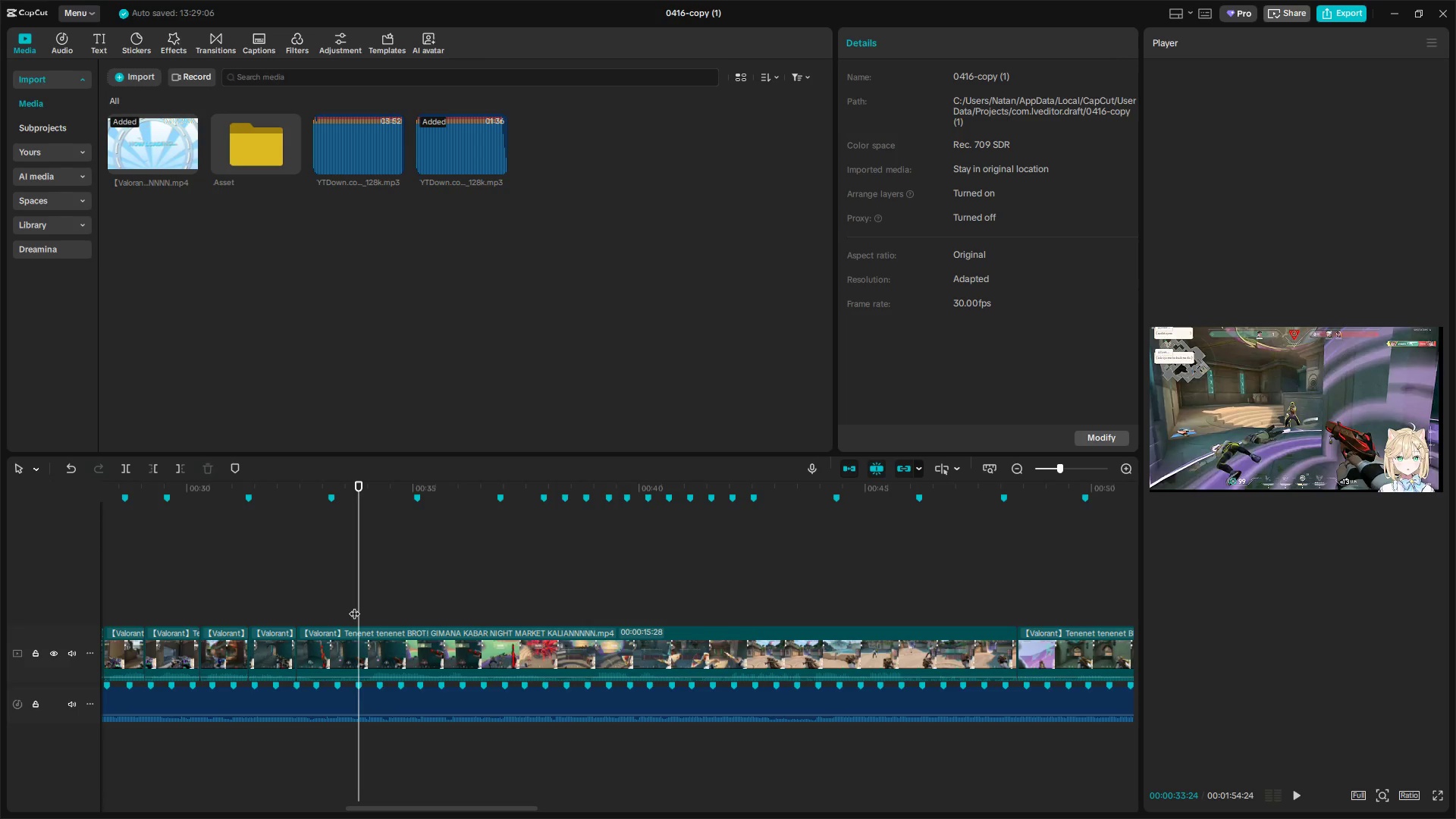 
key(Q)
 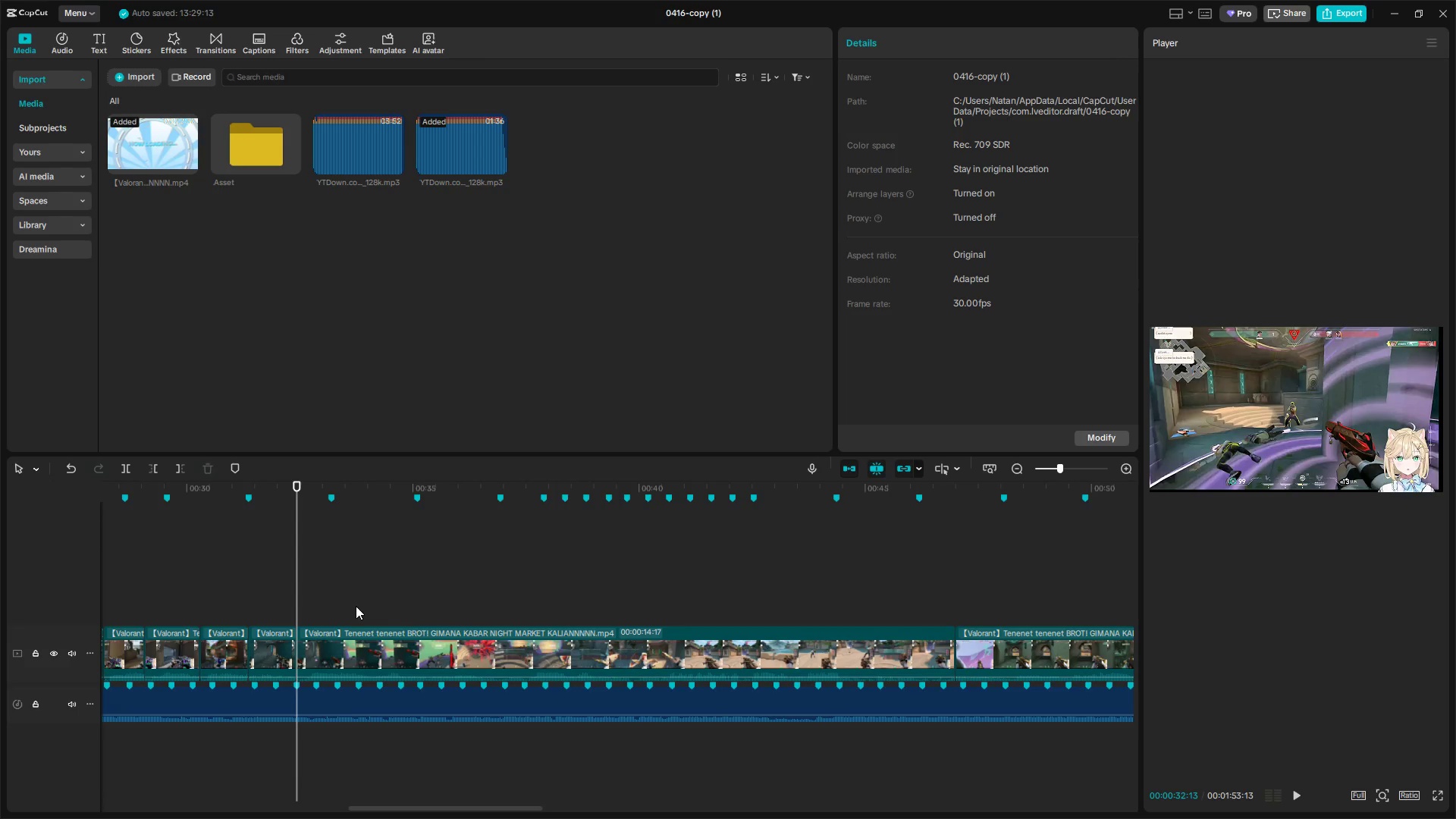 
key(Space)
 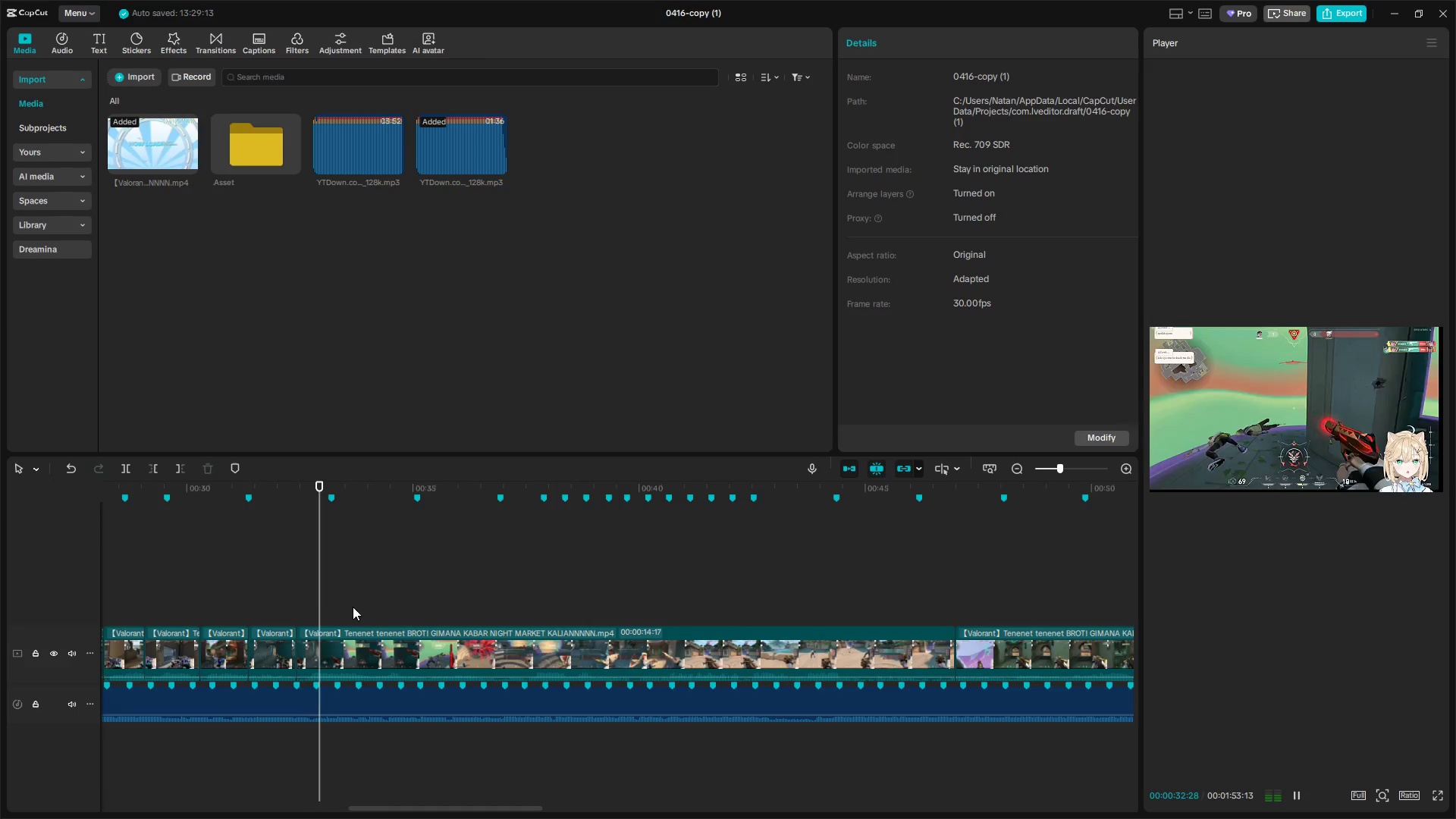 
key(Space)
 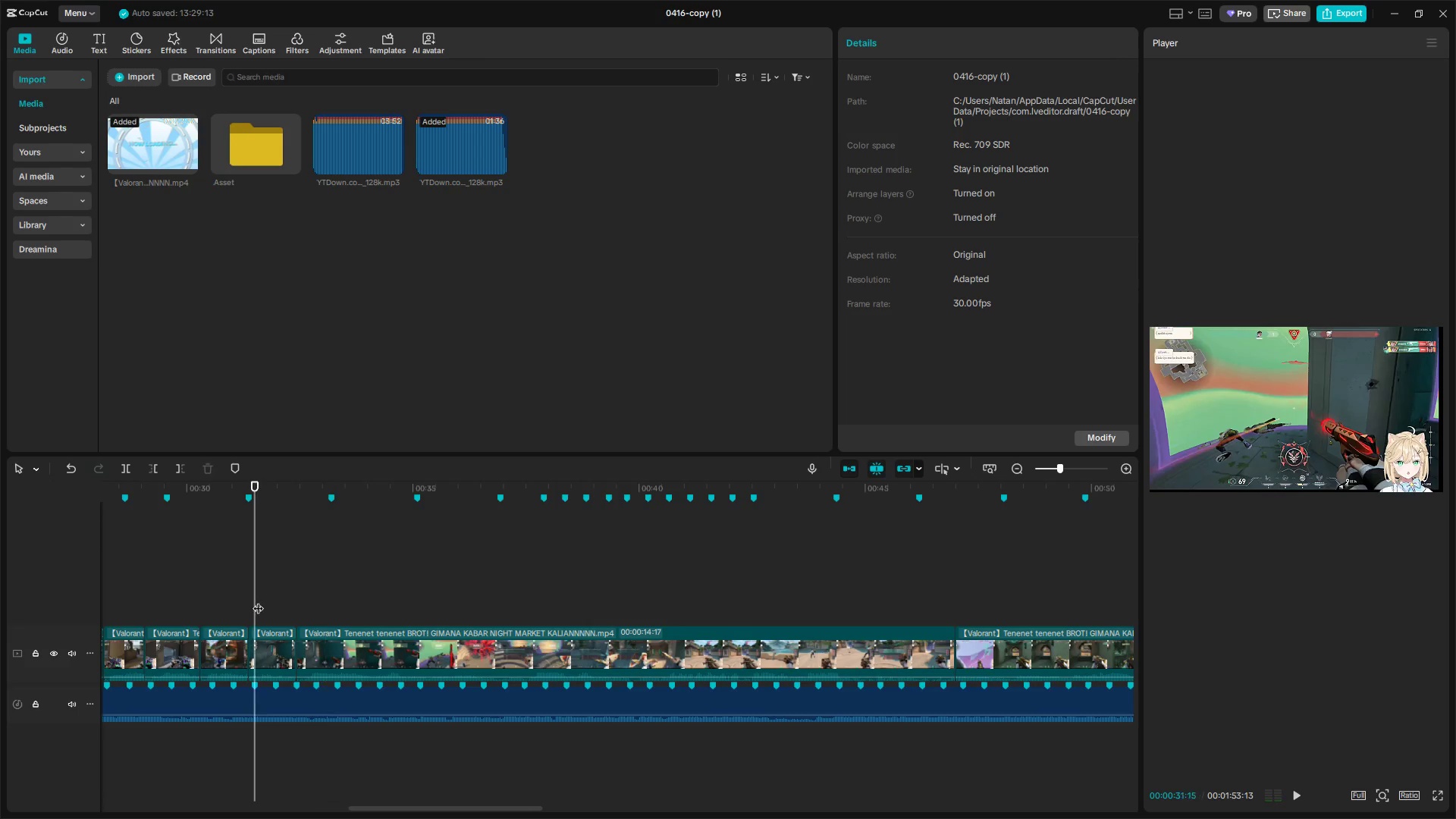 
key(Space)
 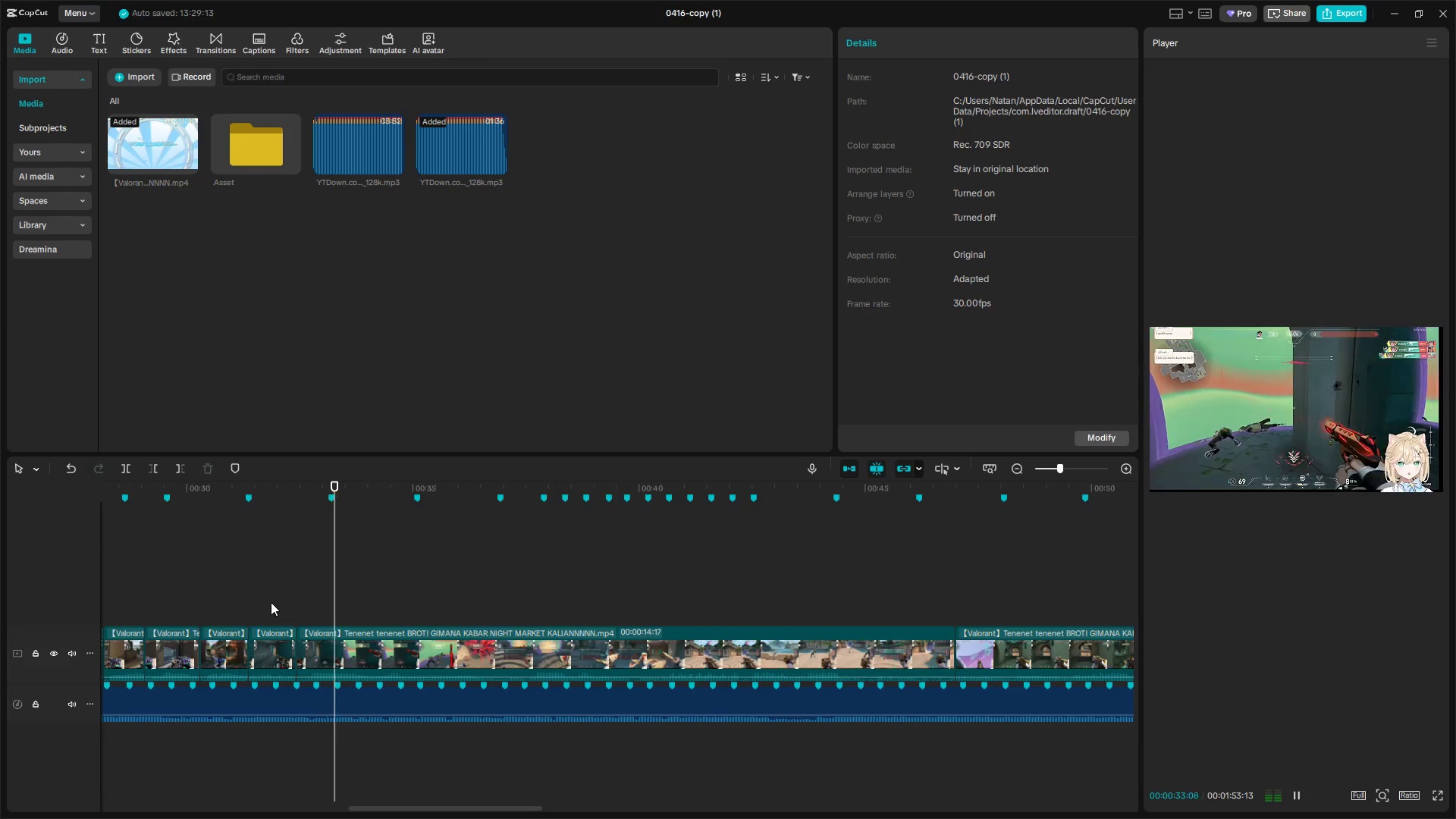 
key(Space)
 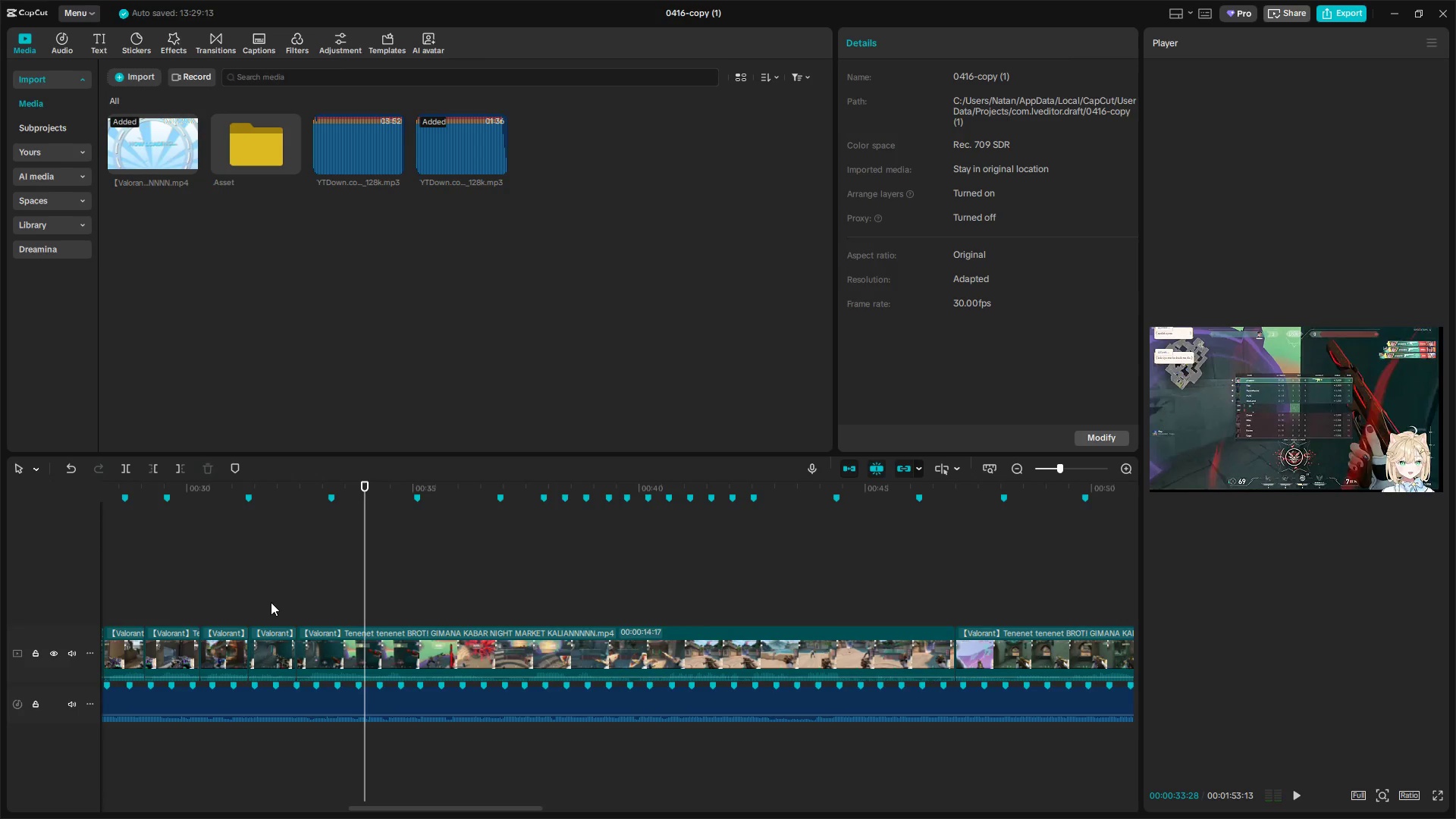 
key(Space)
 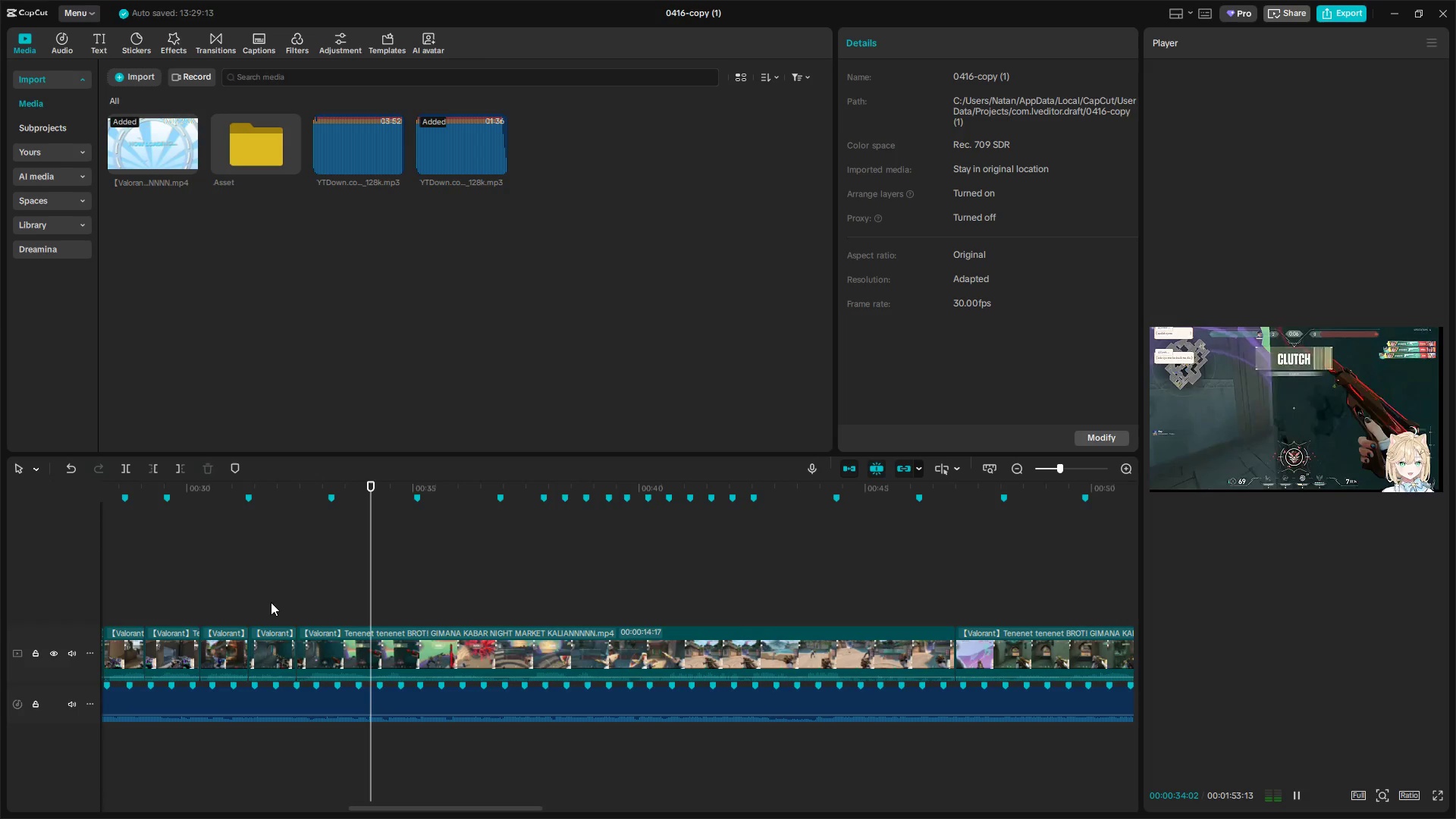 
key(W)
 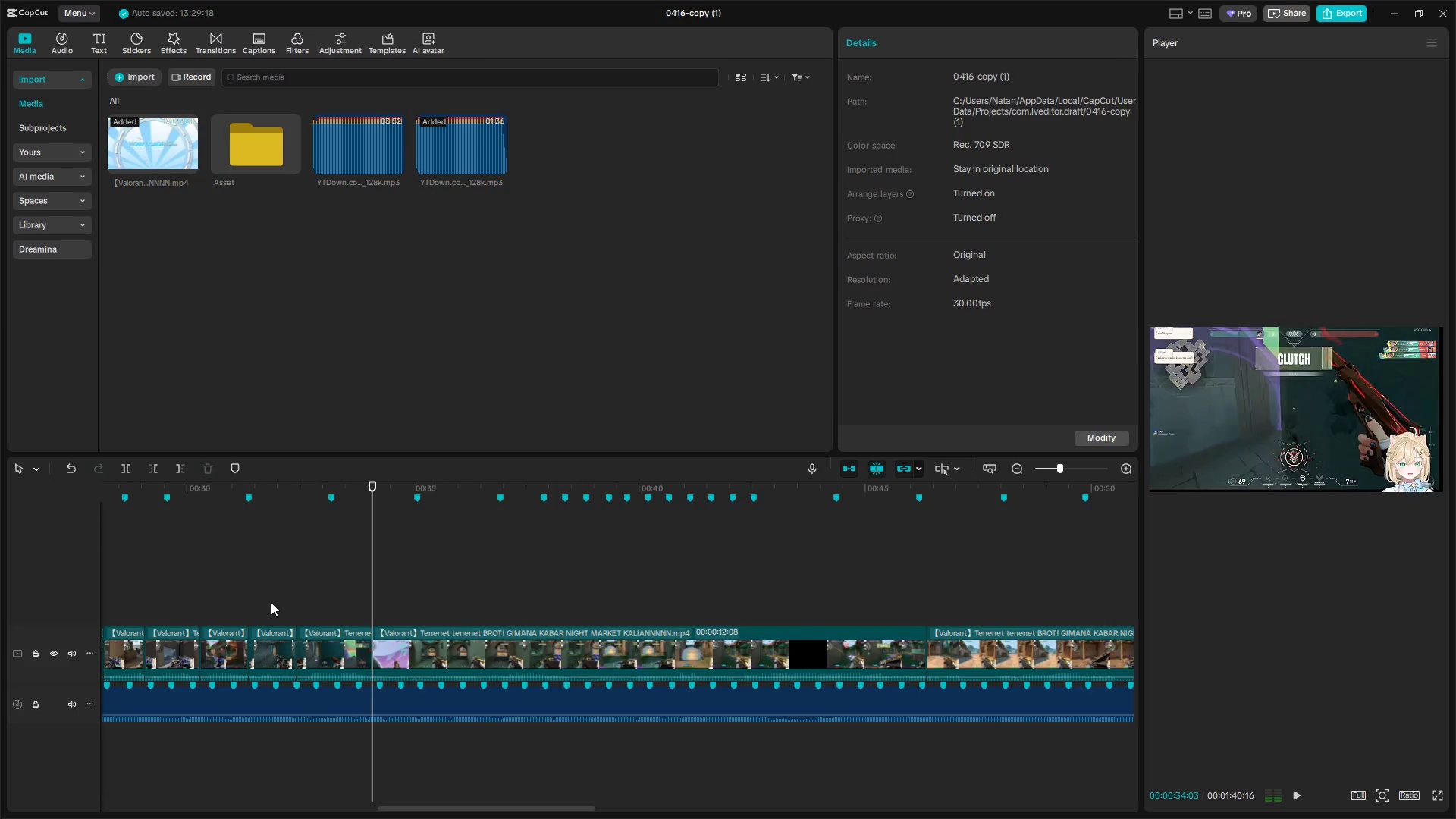 
key(Space)
 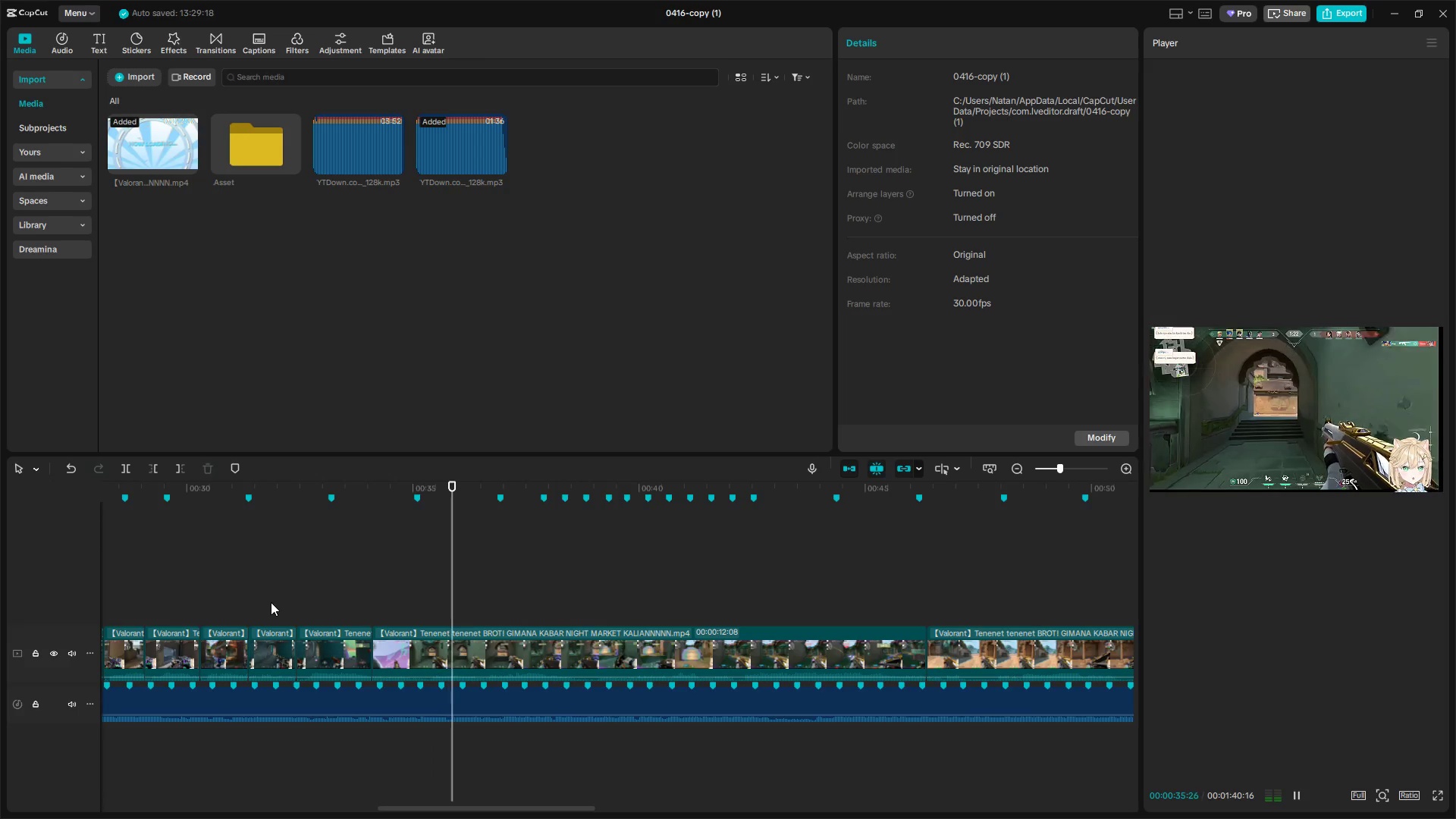 
key(Space)
 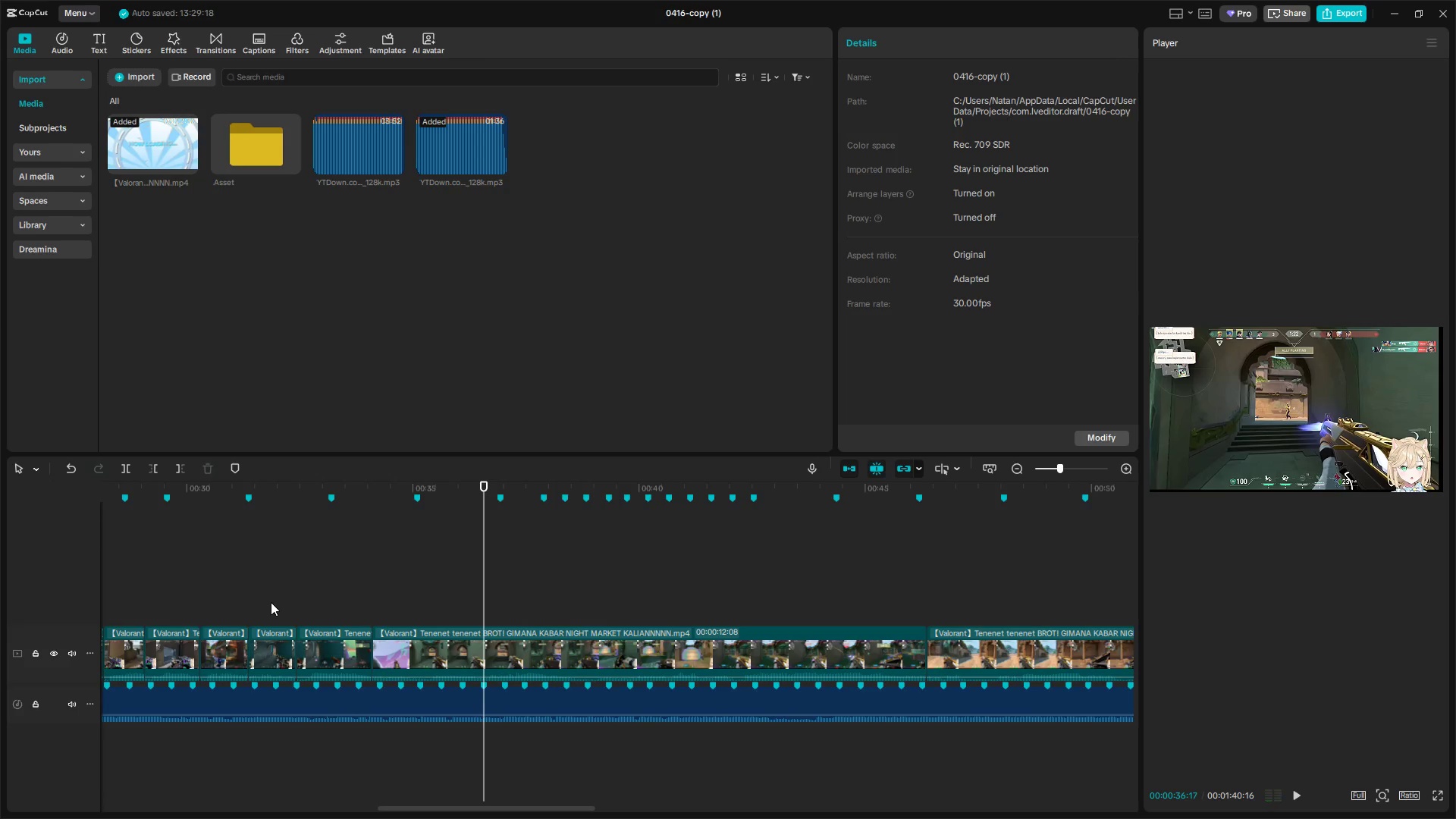 
key(Q)
 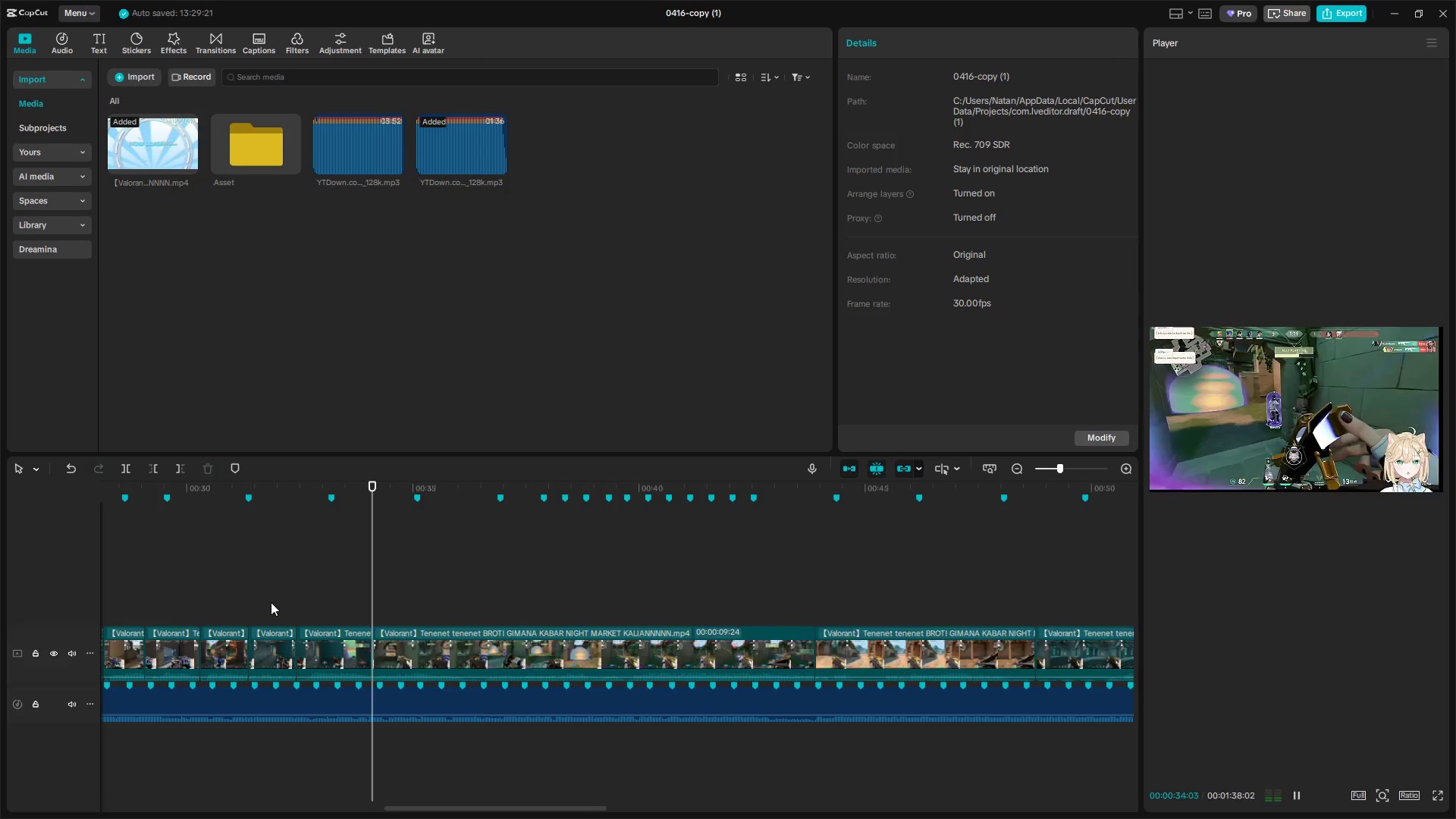 
key(Space)
 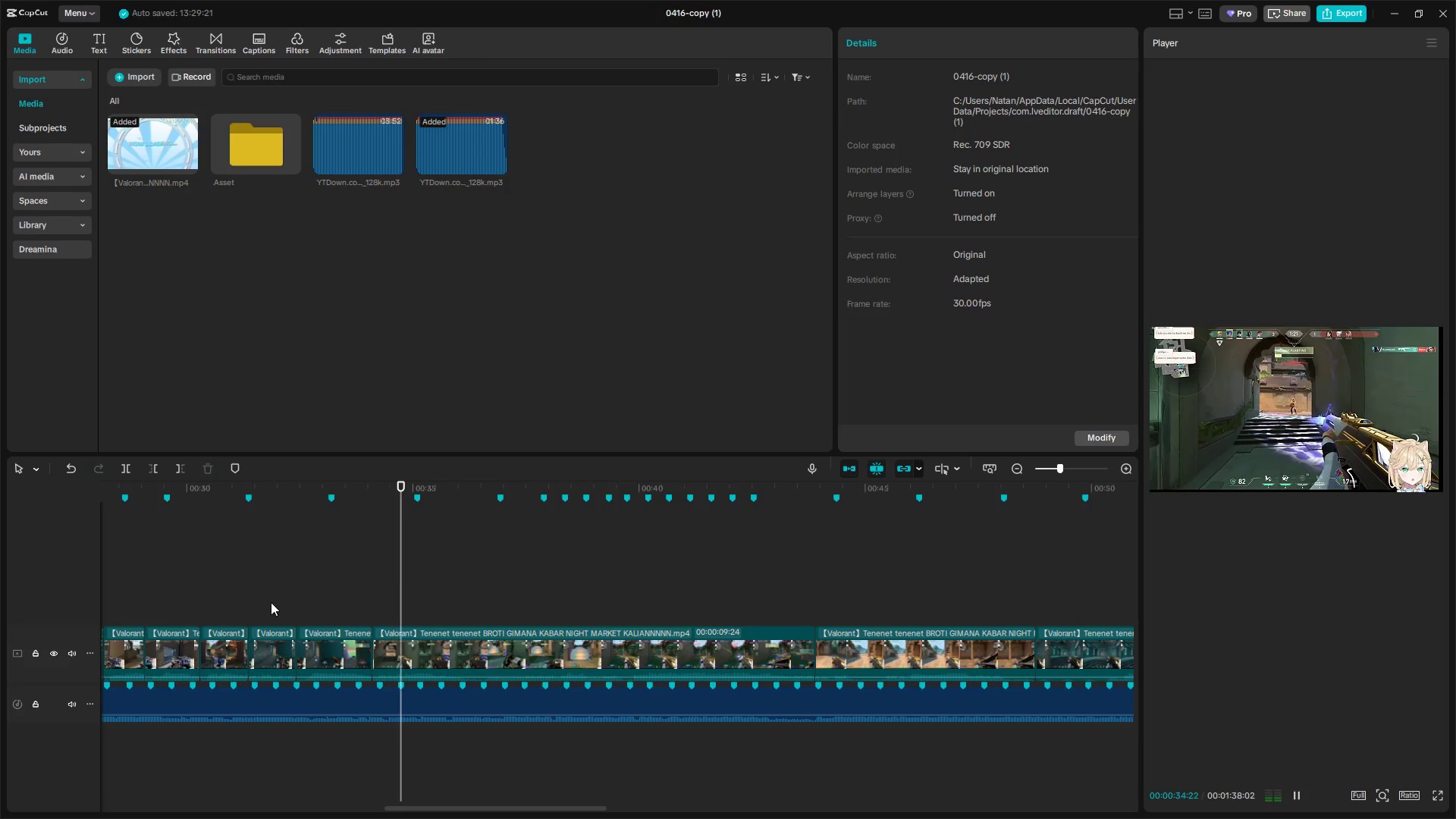 
key(Space)
 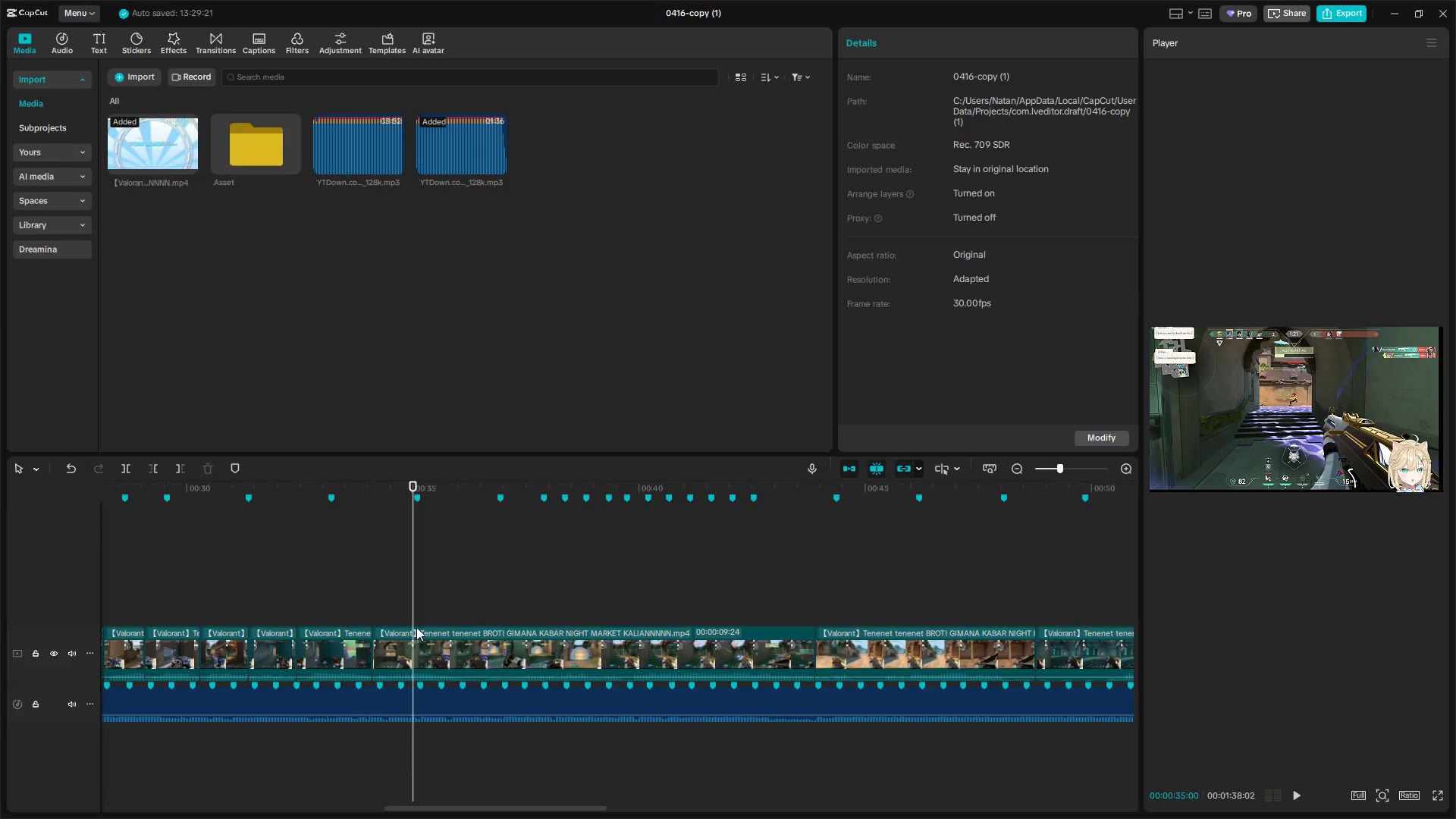 
left_click_drag(start_coordinate=[409, 616], to_coordinate=[403, 615])
 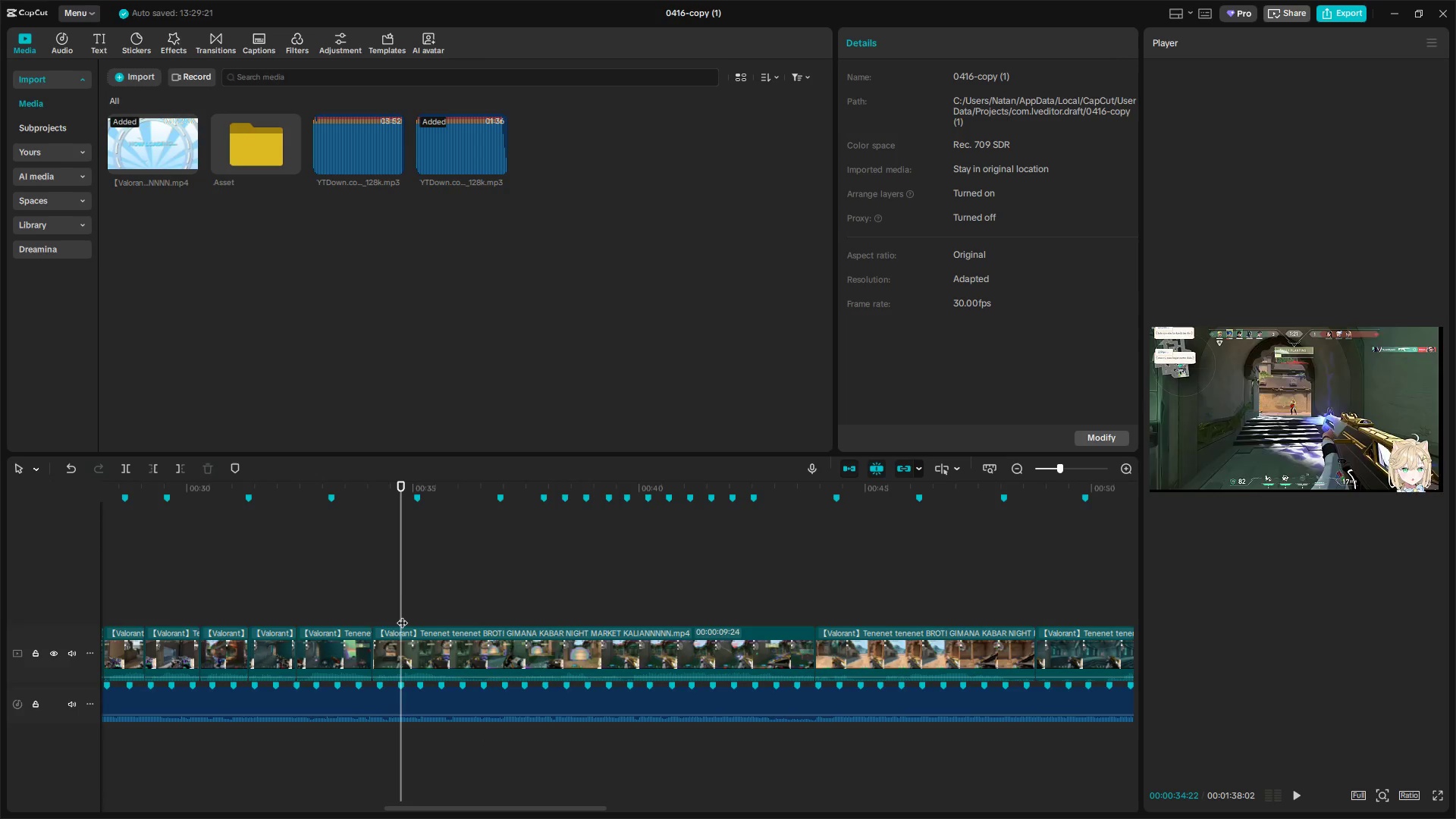 
key(Q)
 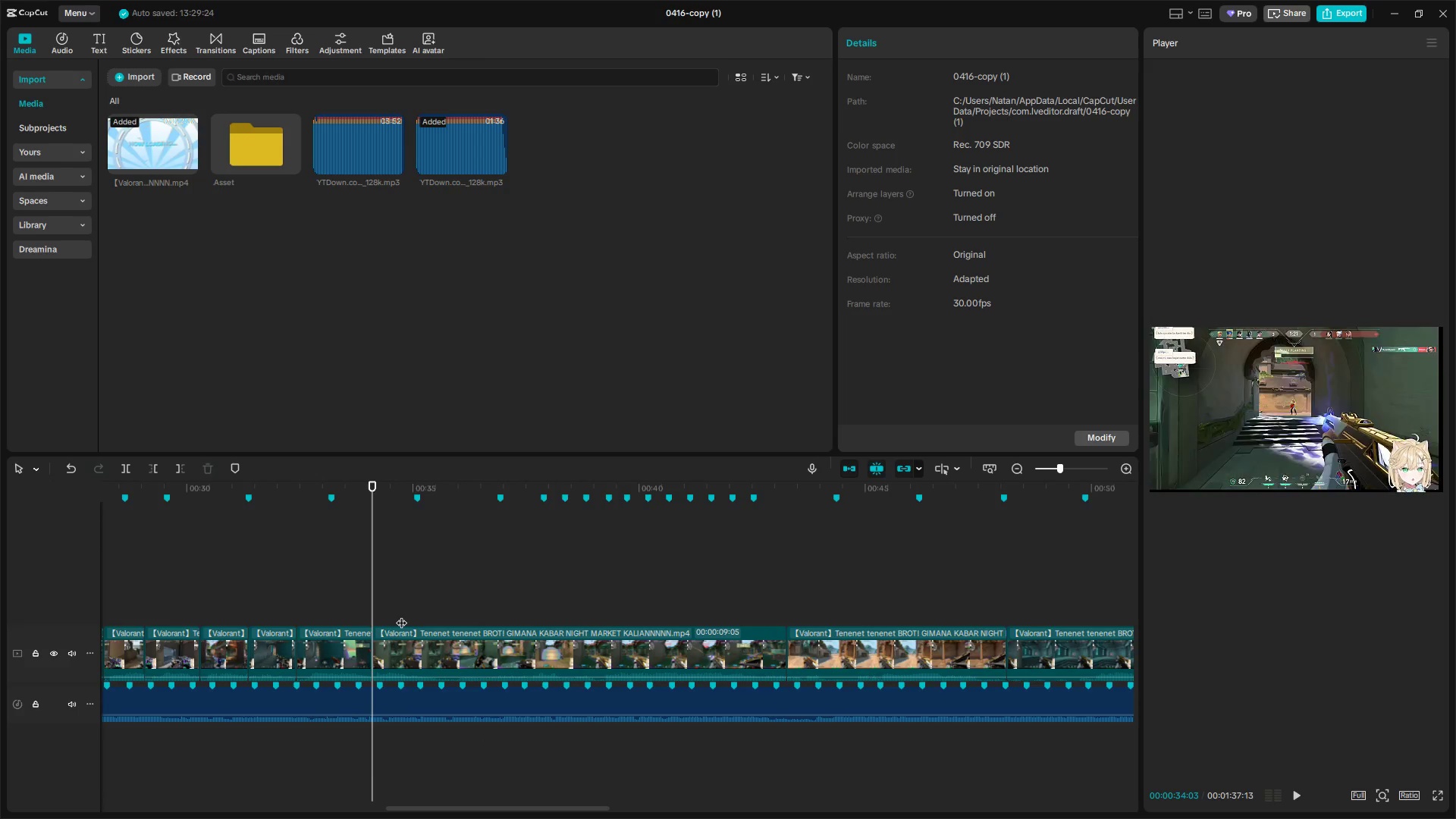 
key(Space)
 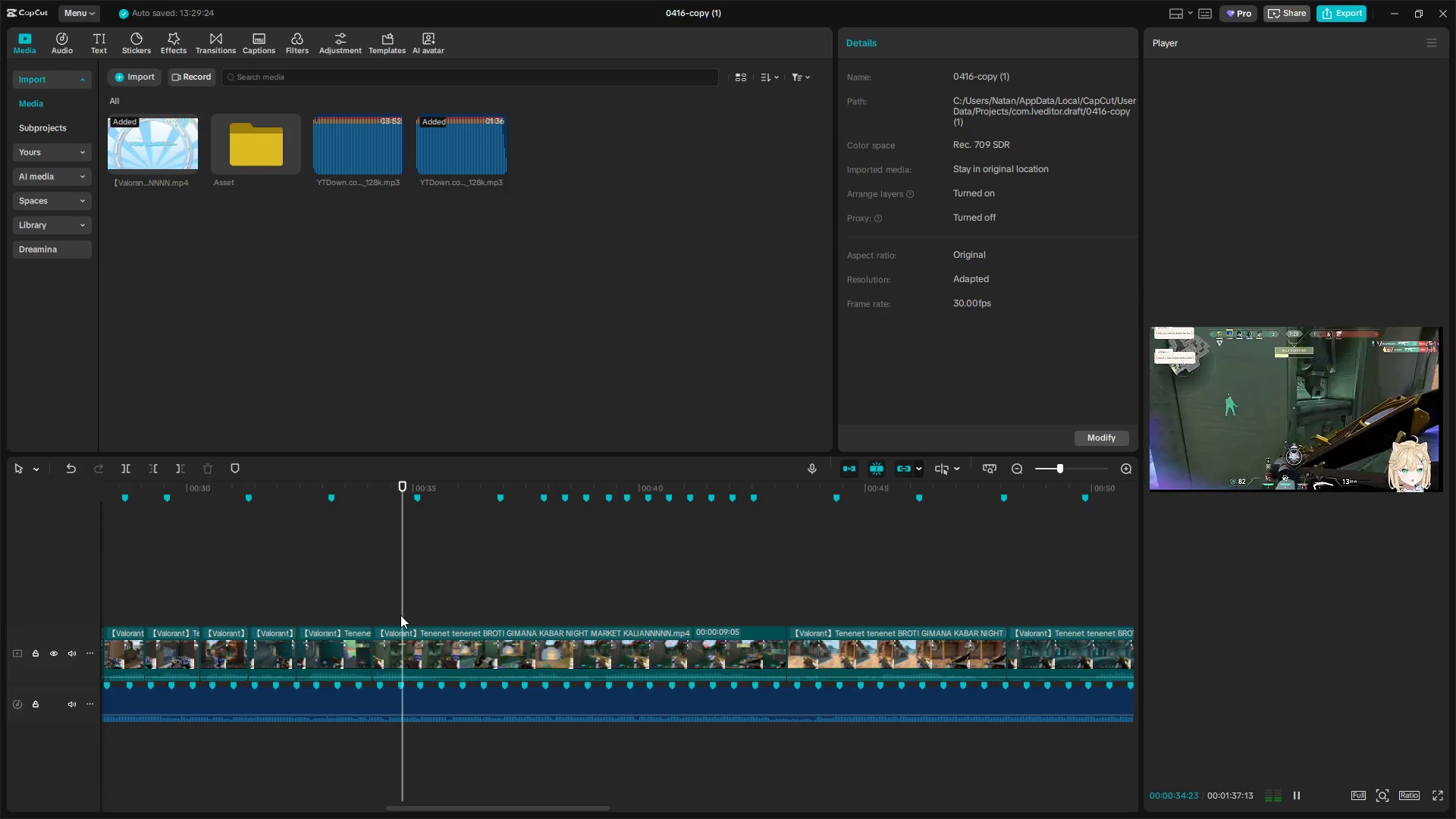 
key(Space)
 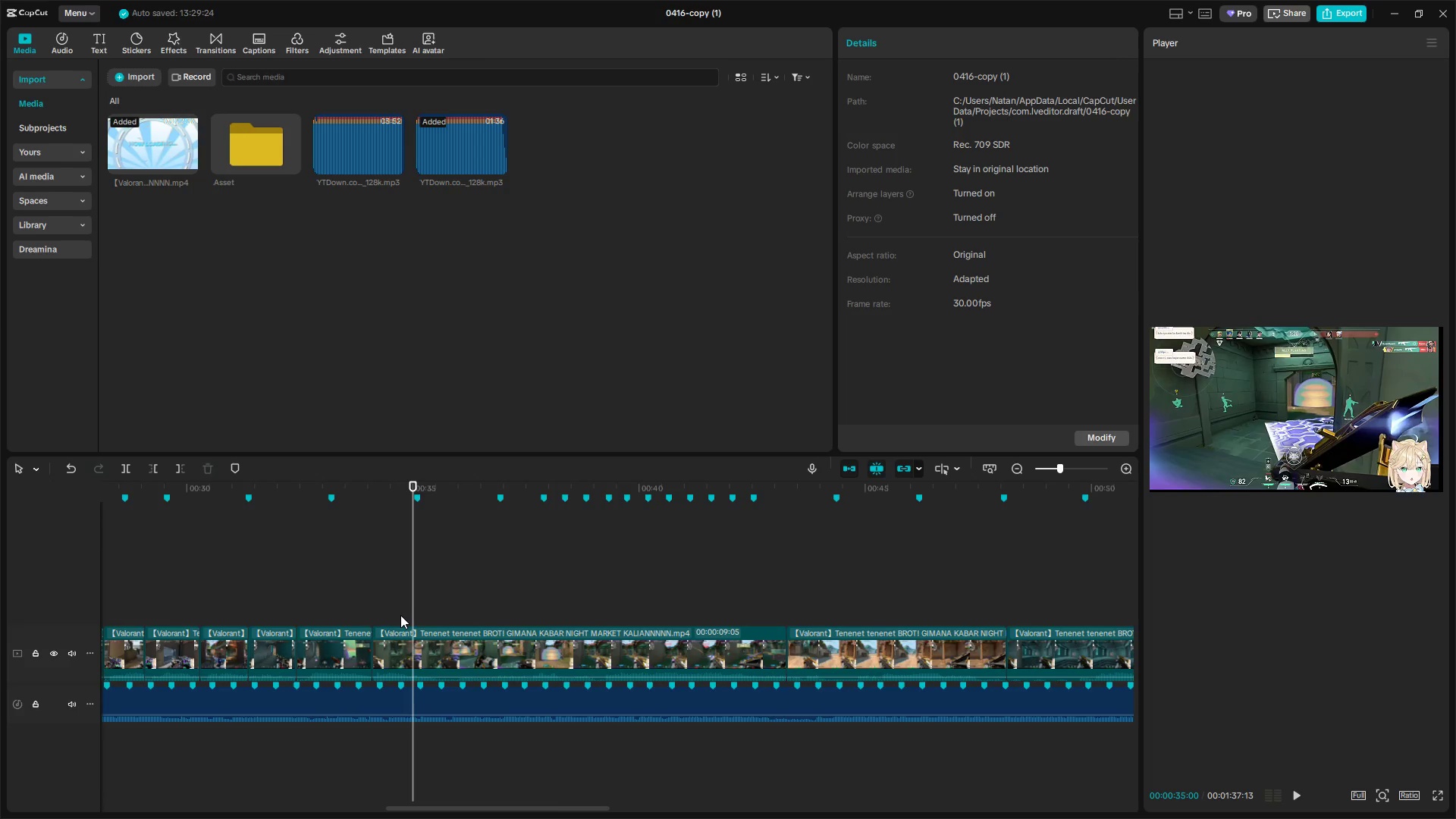 
key(Shift+E)
 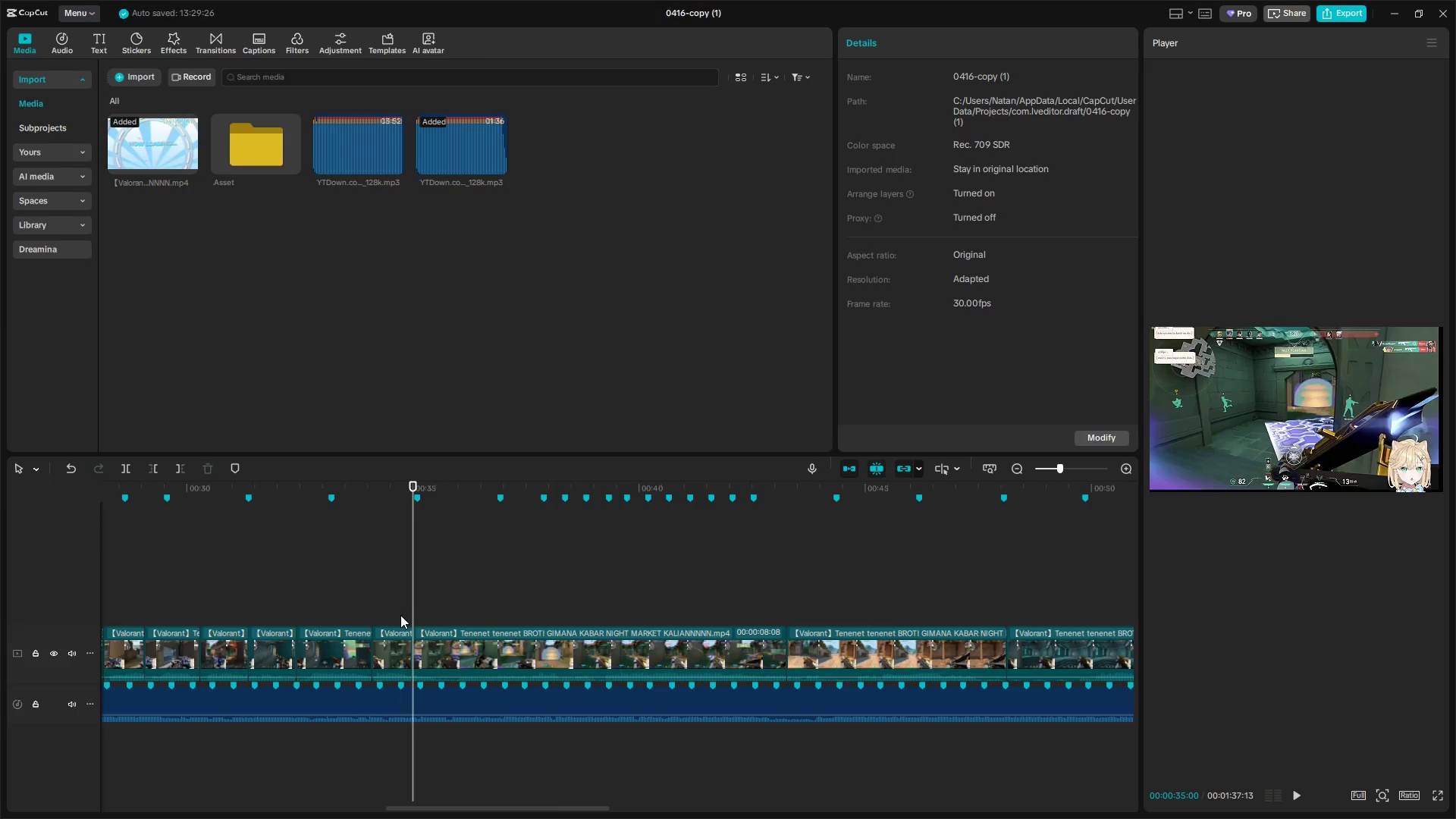 
key(Space)
 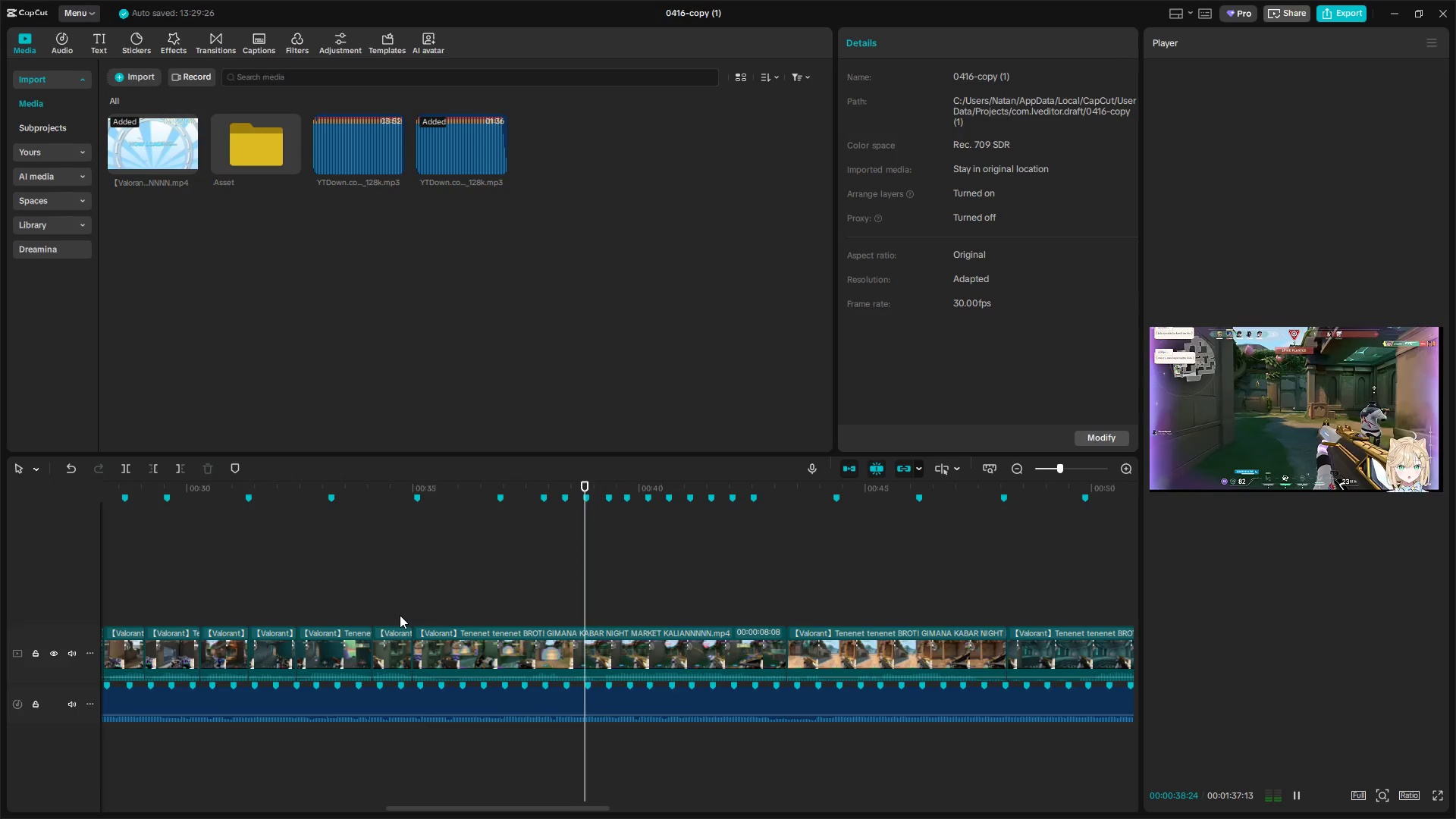 
wait(5.16)
 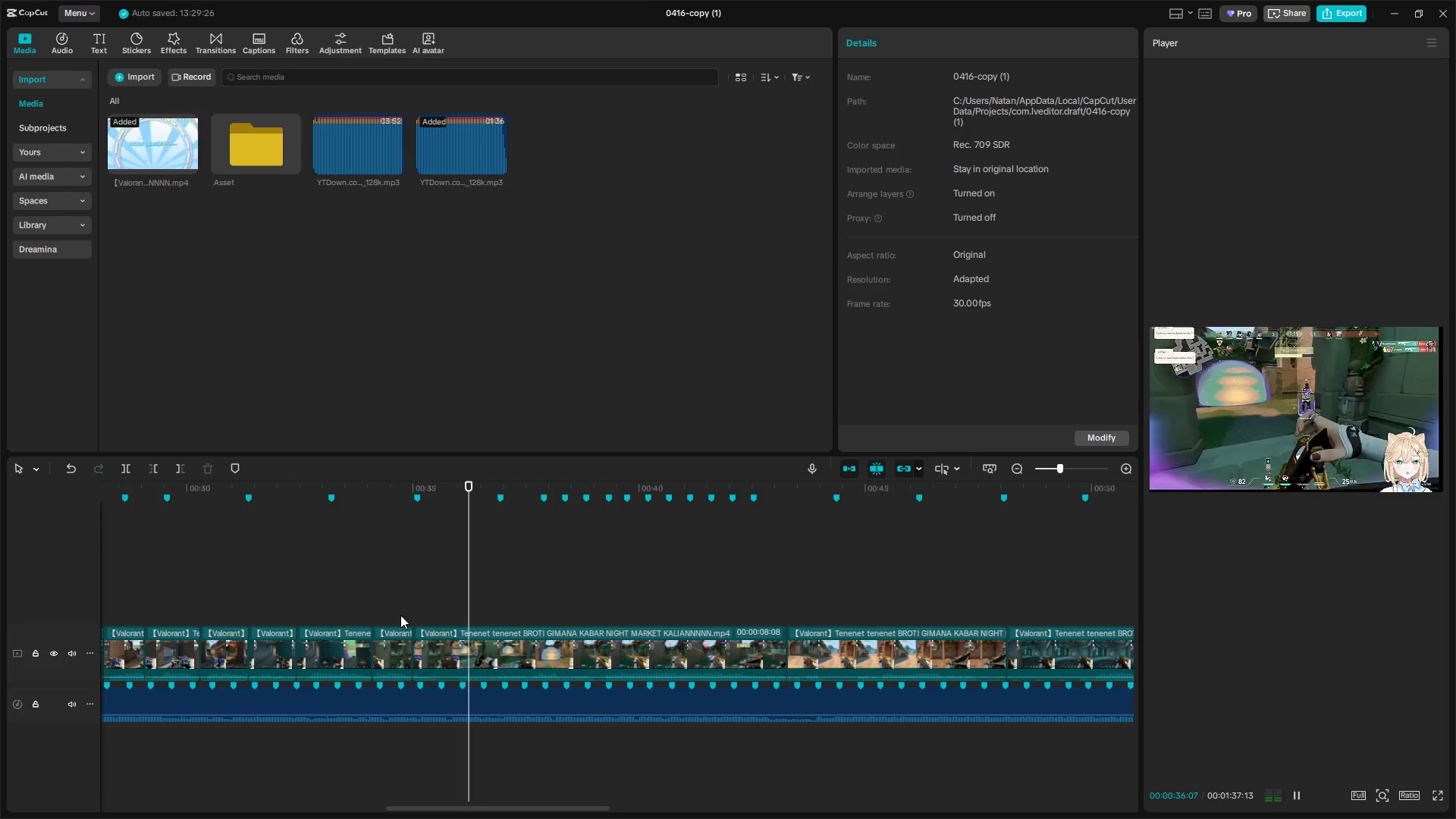 
key(Q)
 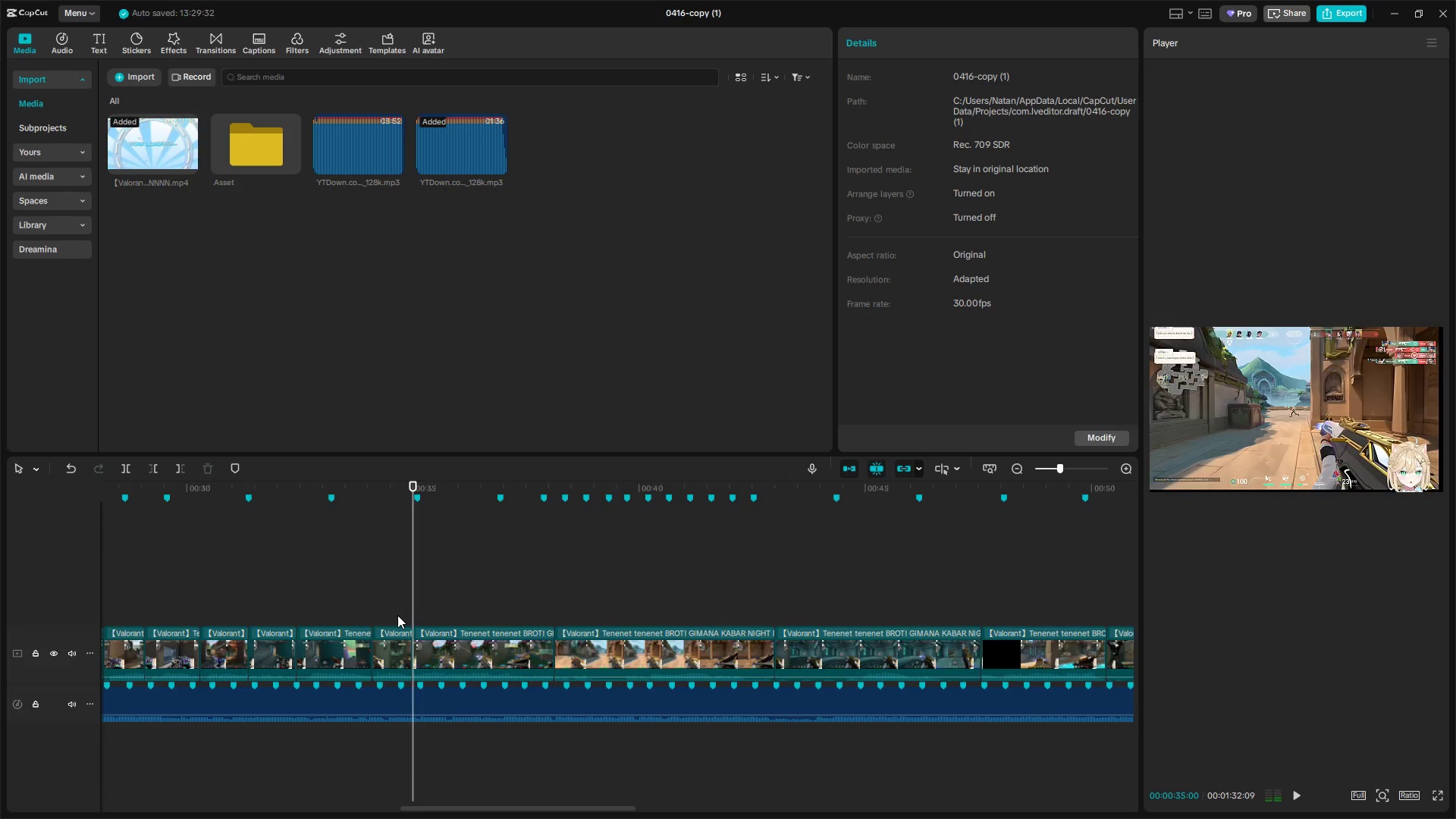 
key(Space)
 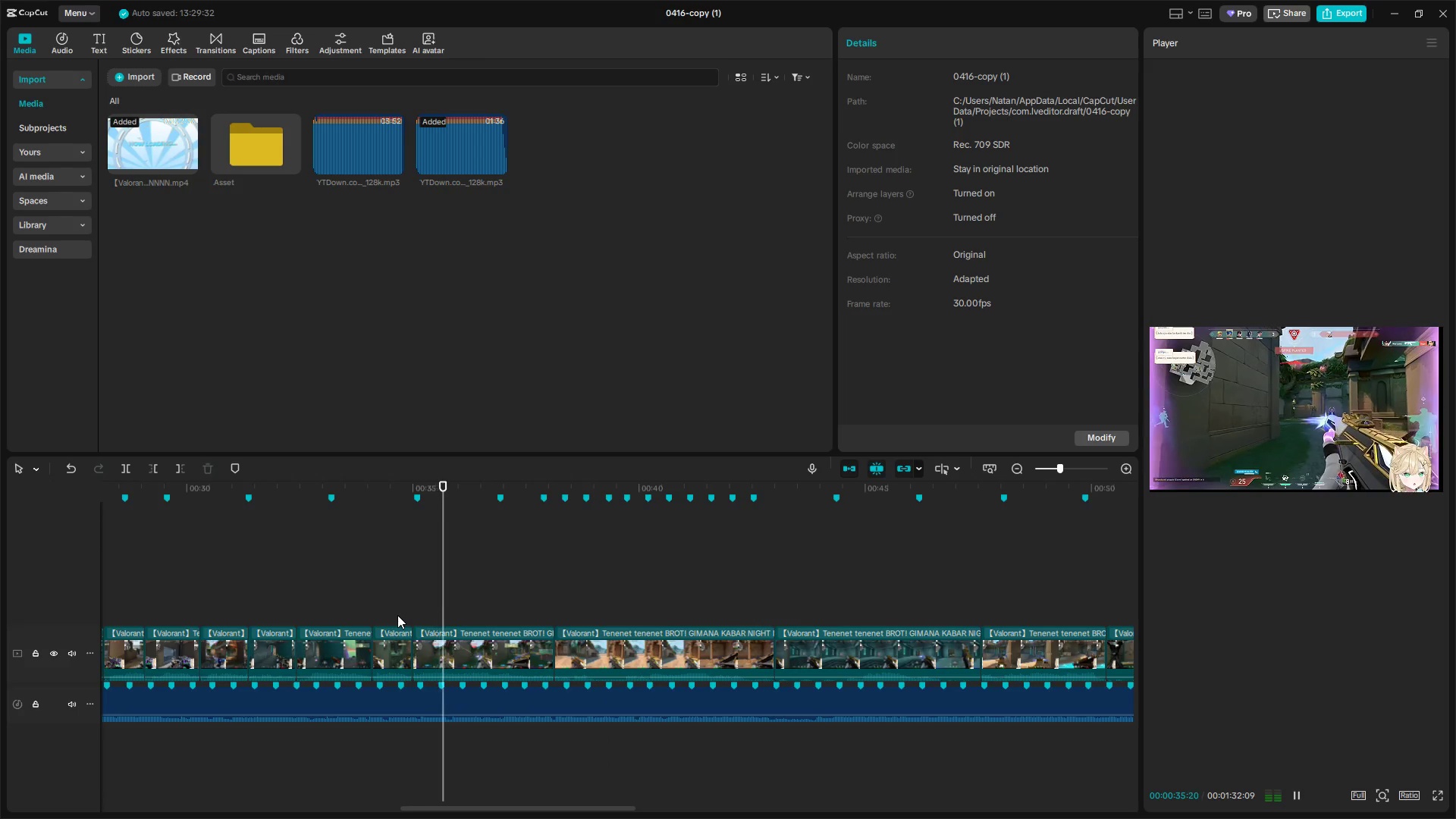 
key(Space)
 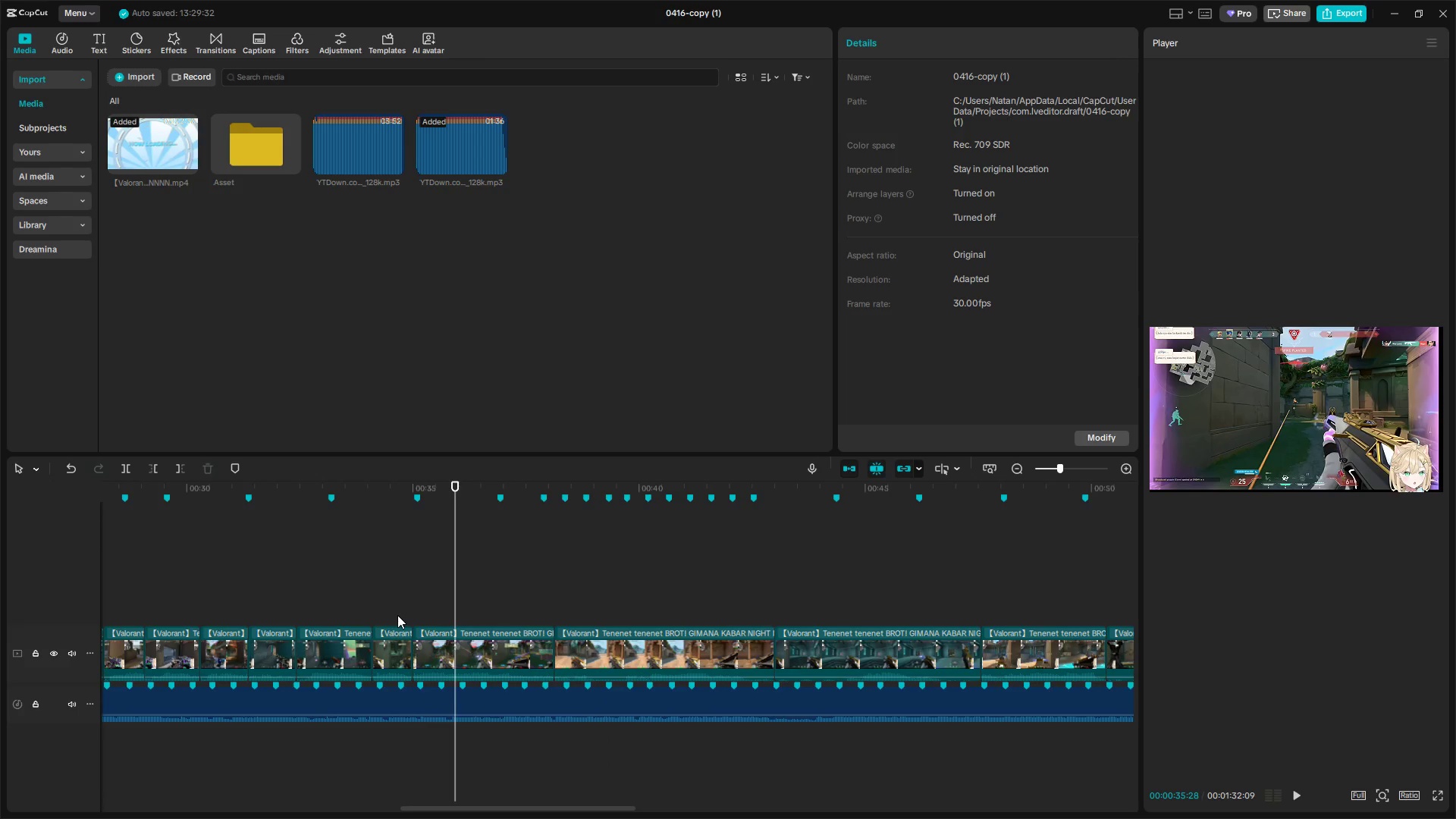 
key(Q)
 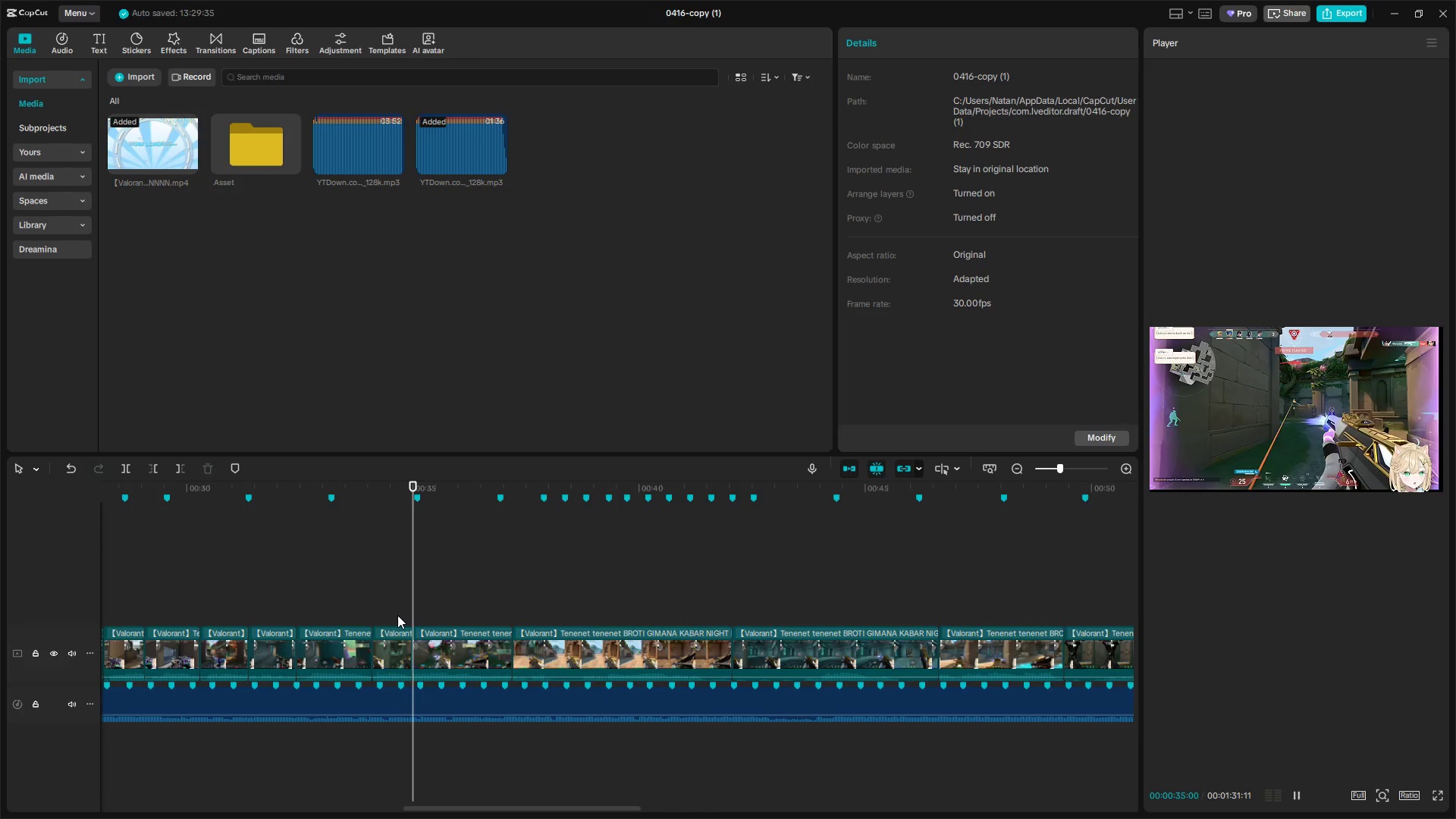 
key(Space)
 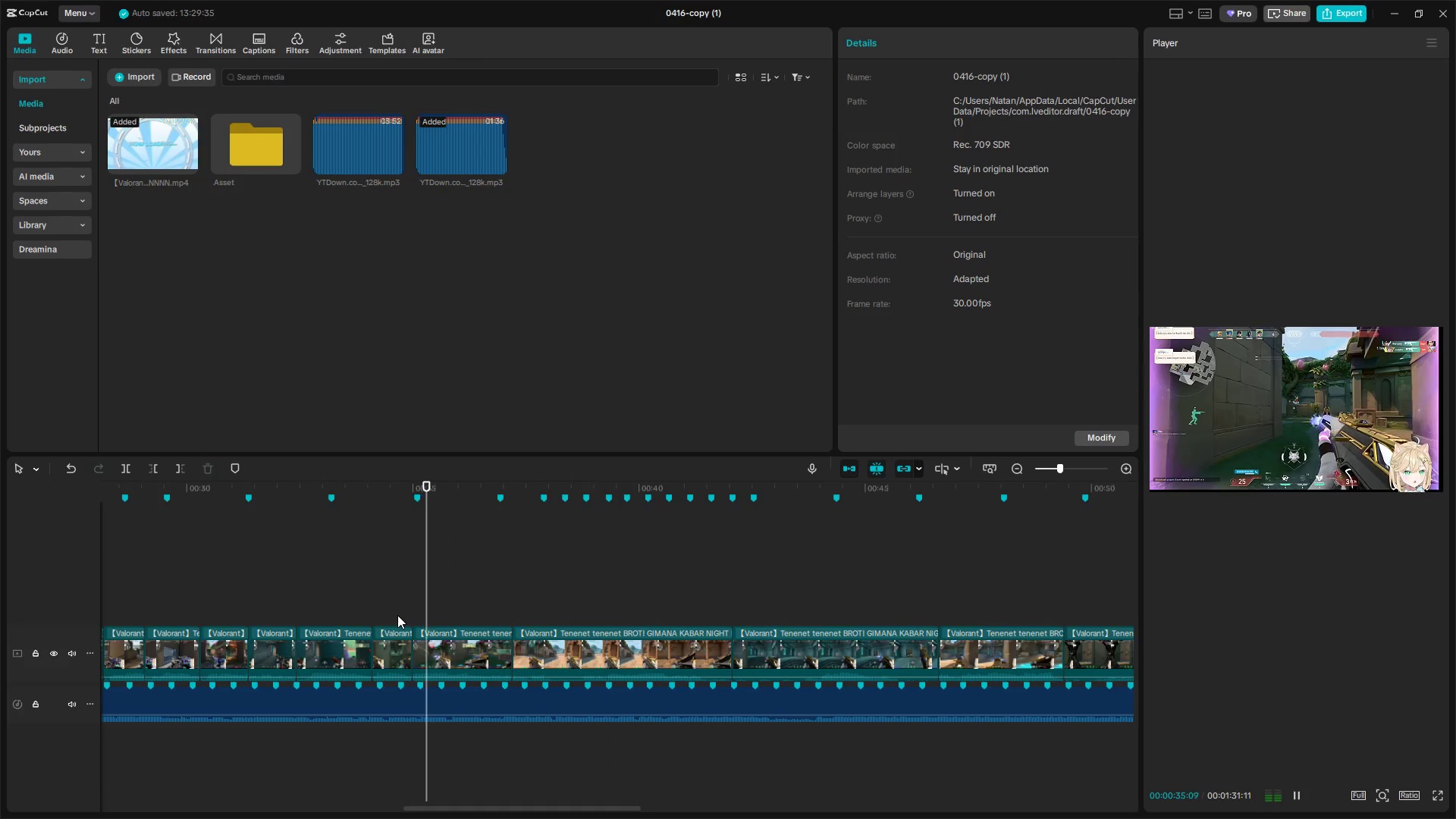 
key(Space)
 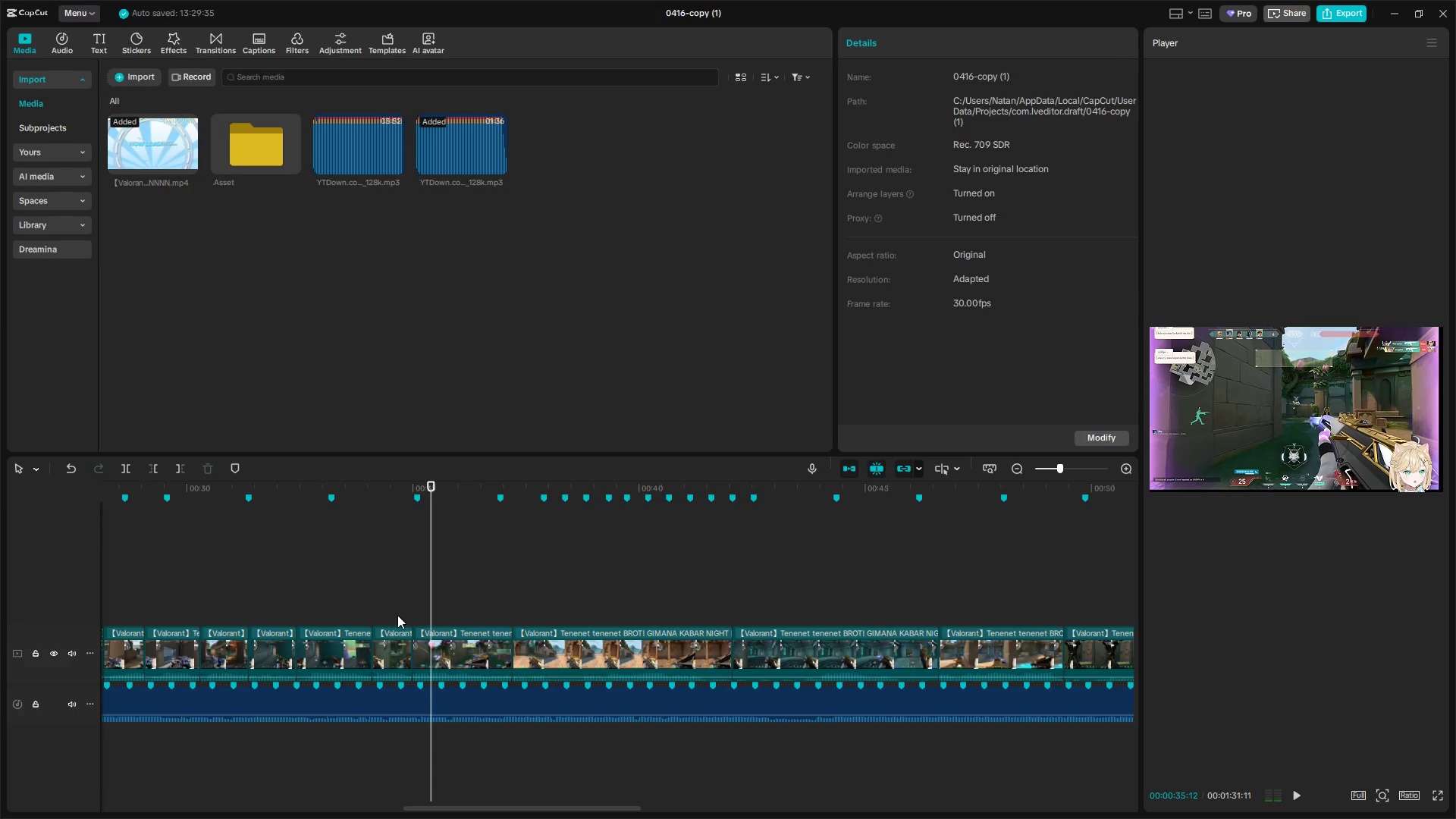 
key(Space)
 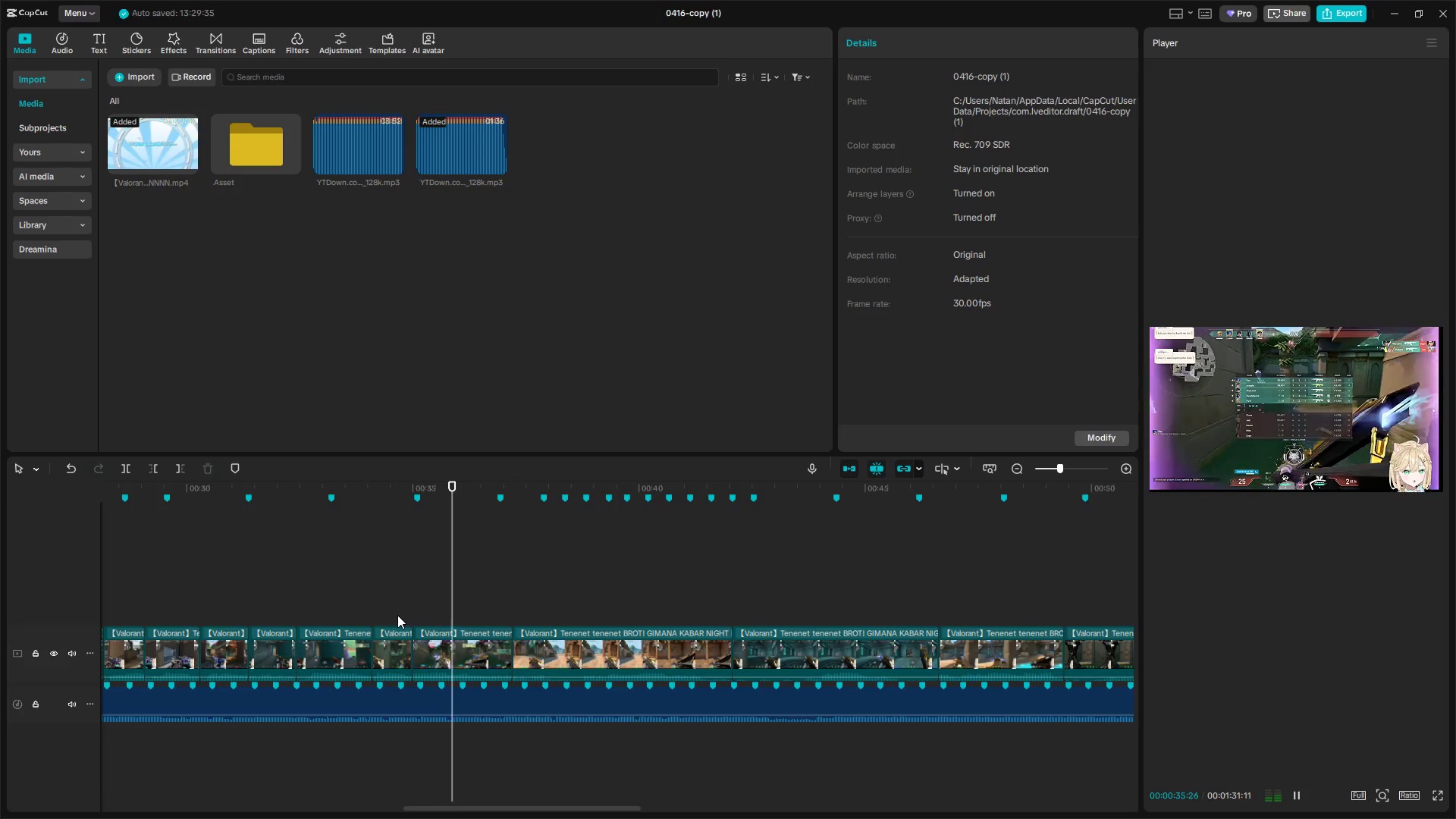 
key(W)
 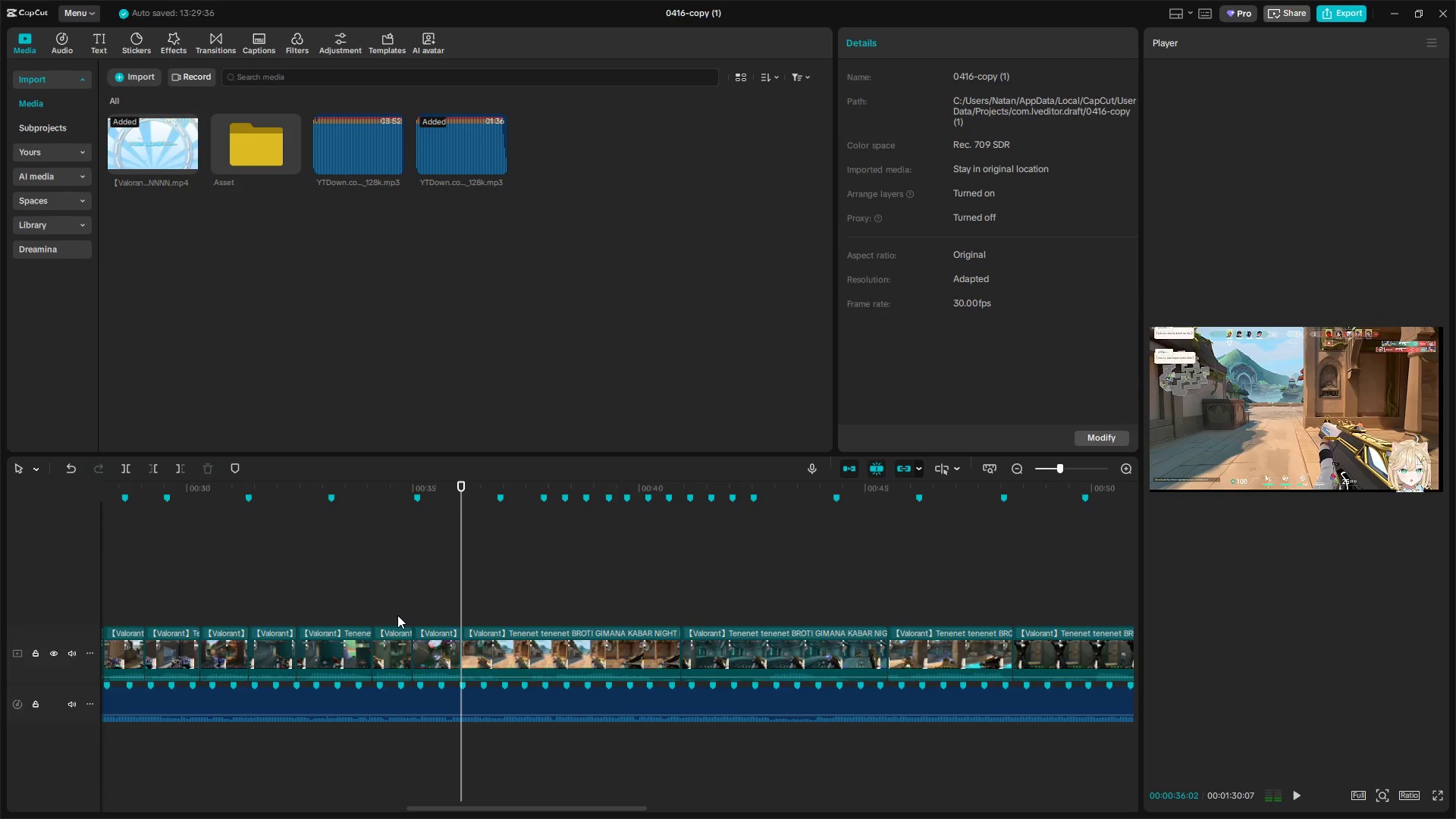 
key(Space)
 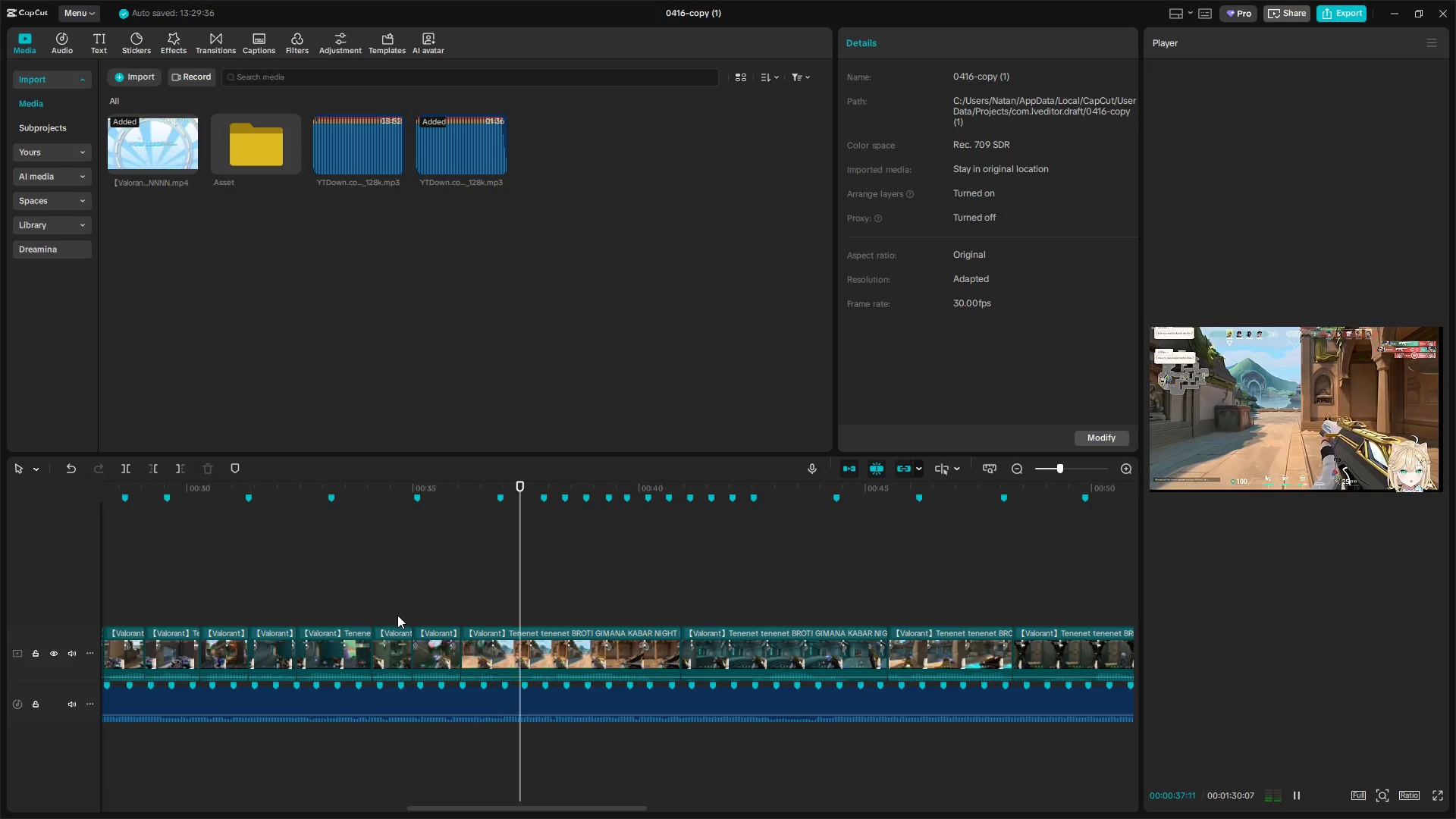 
key(Space)
 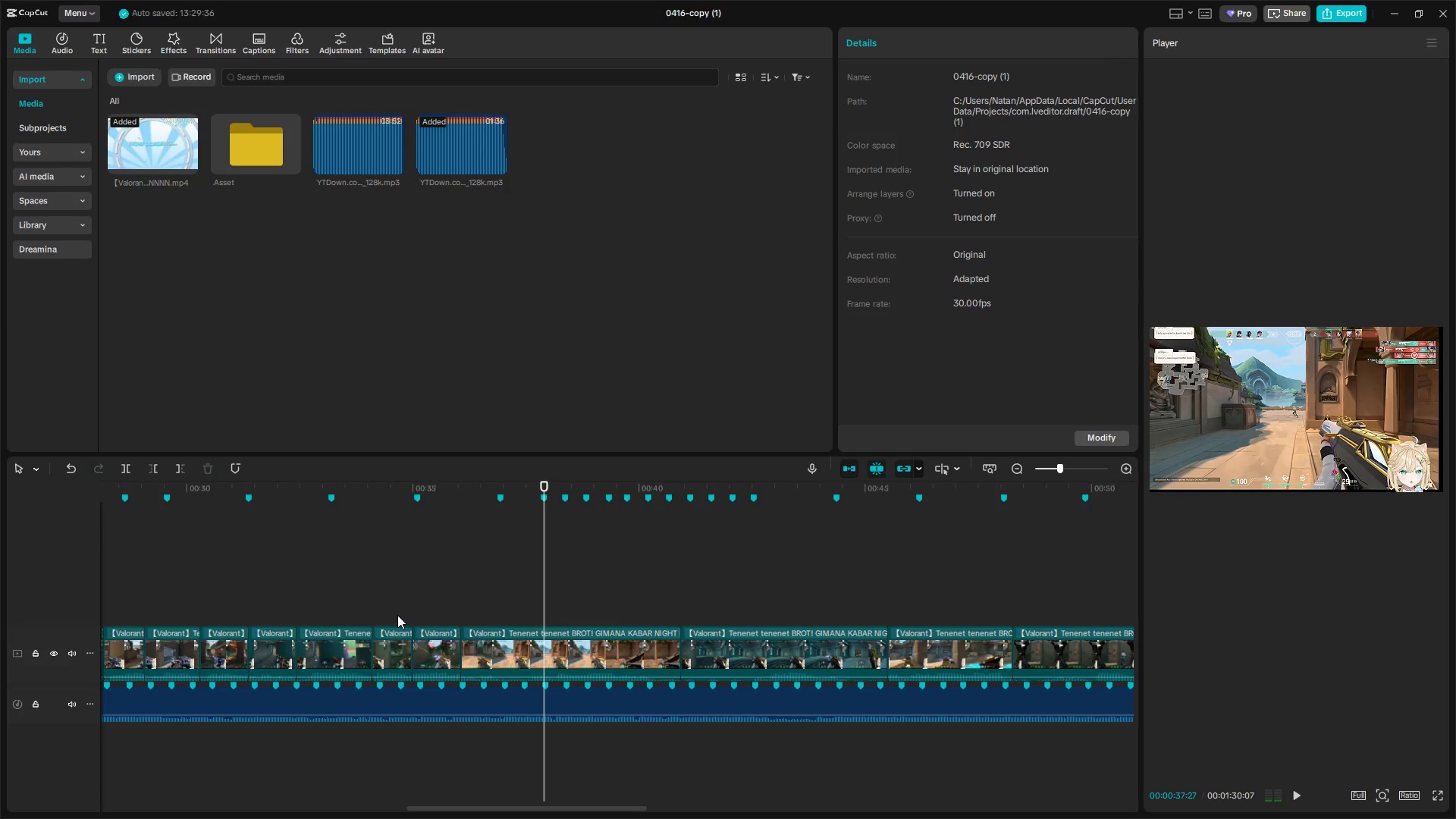 
key(Q)
 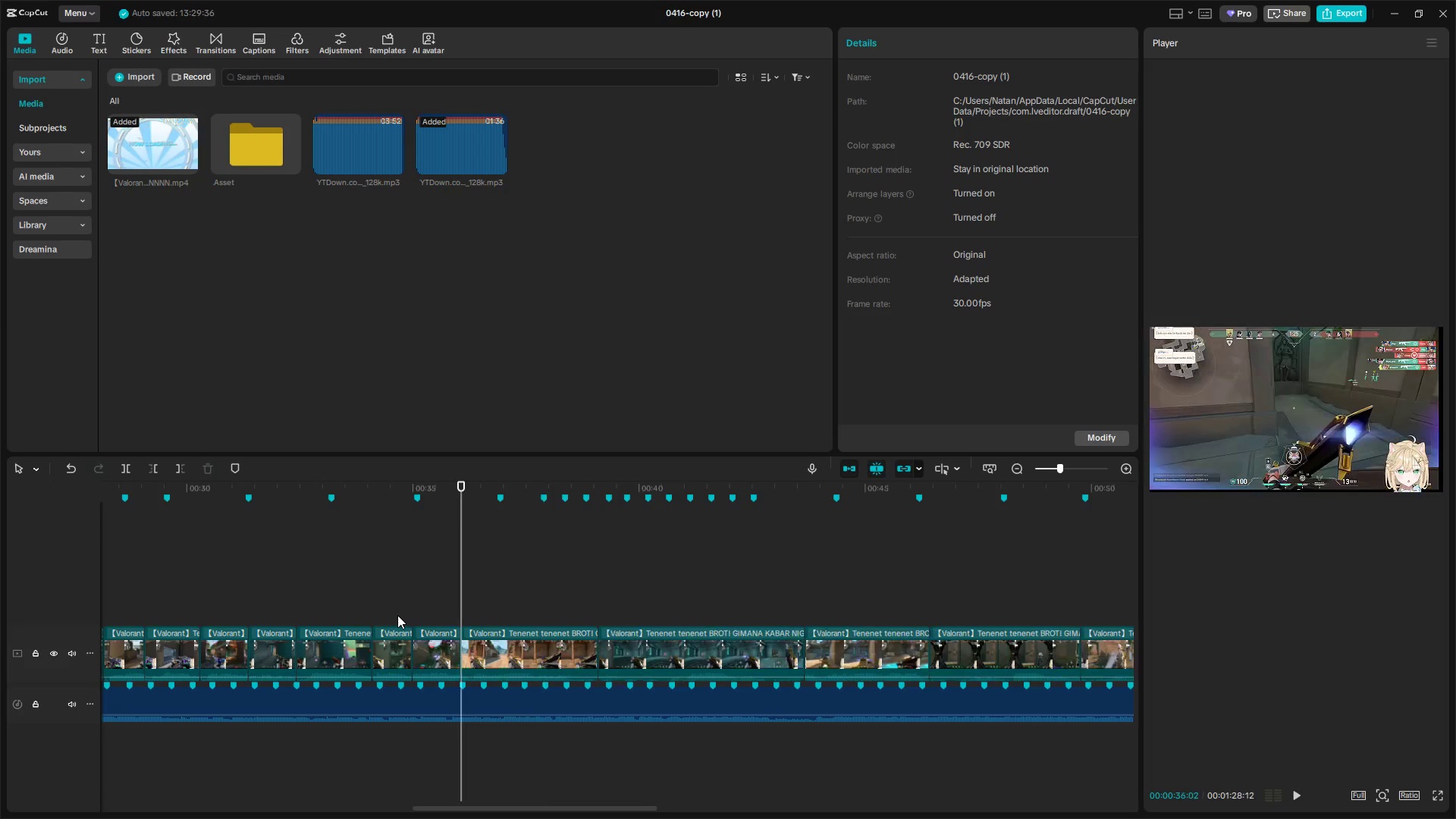 
key(Space)
 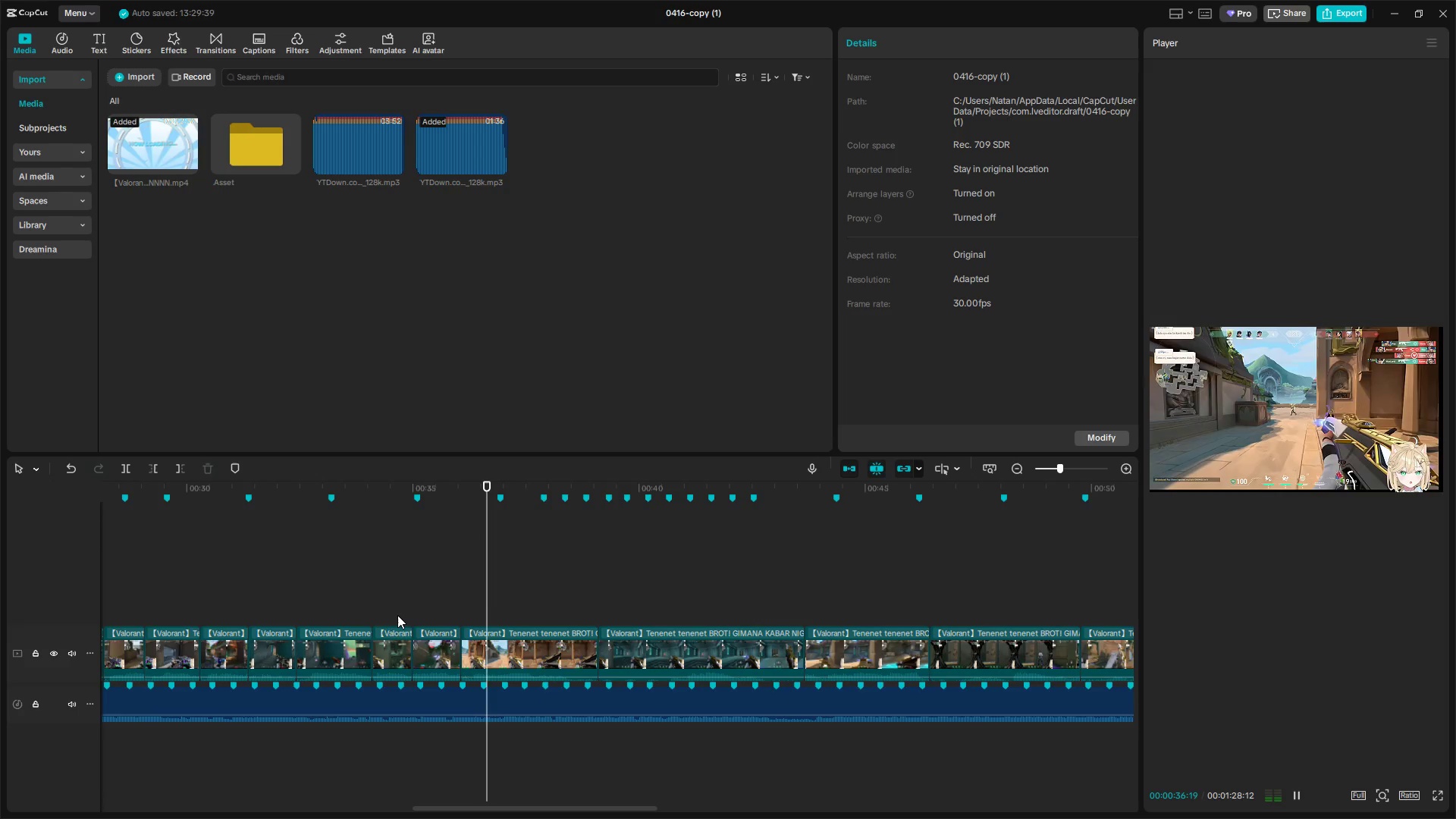 
key(Space)
 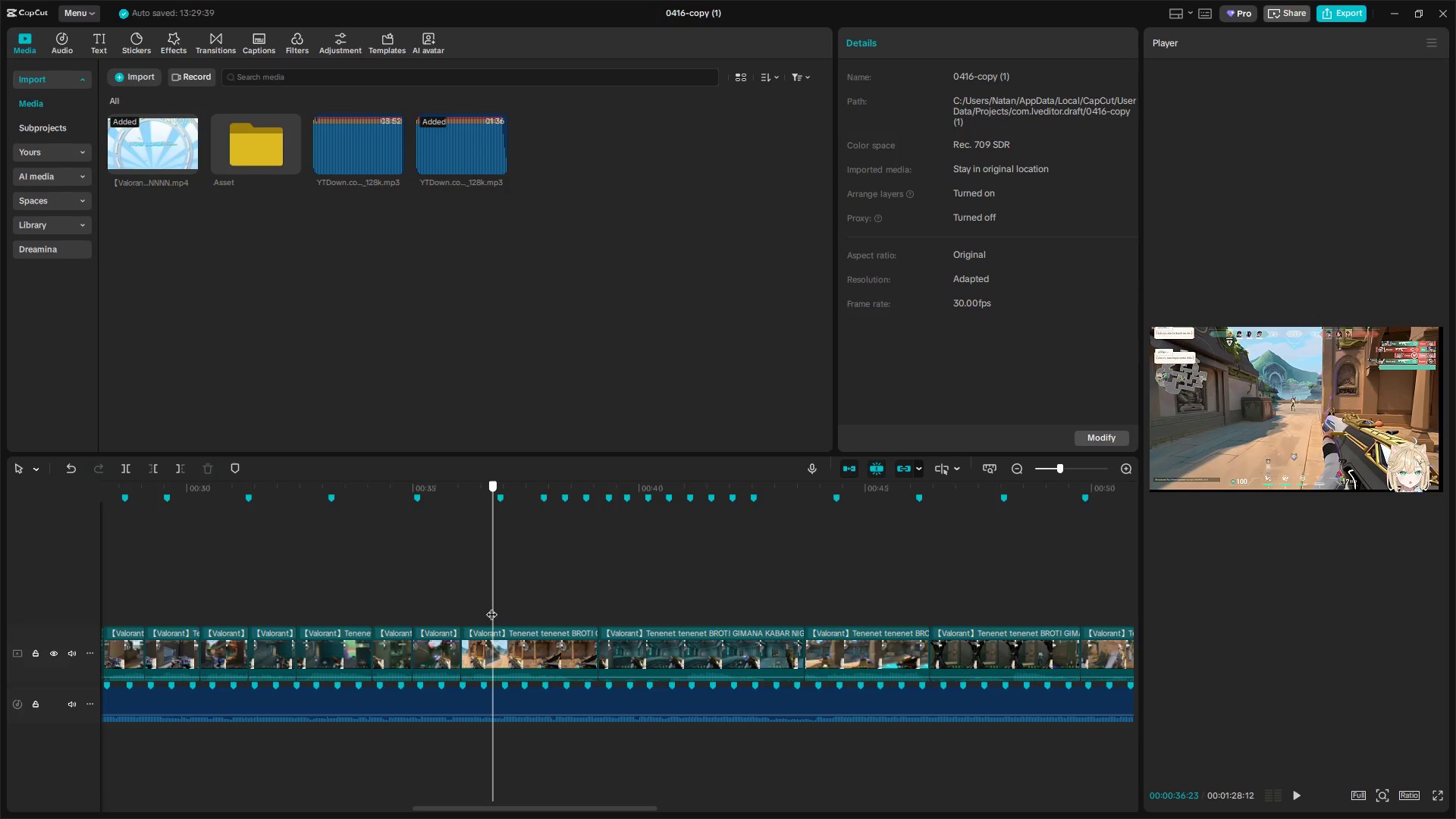 
key(Q)
 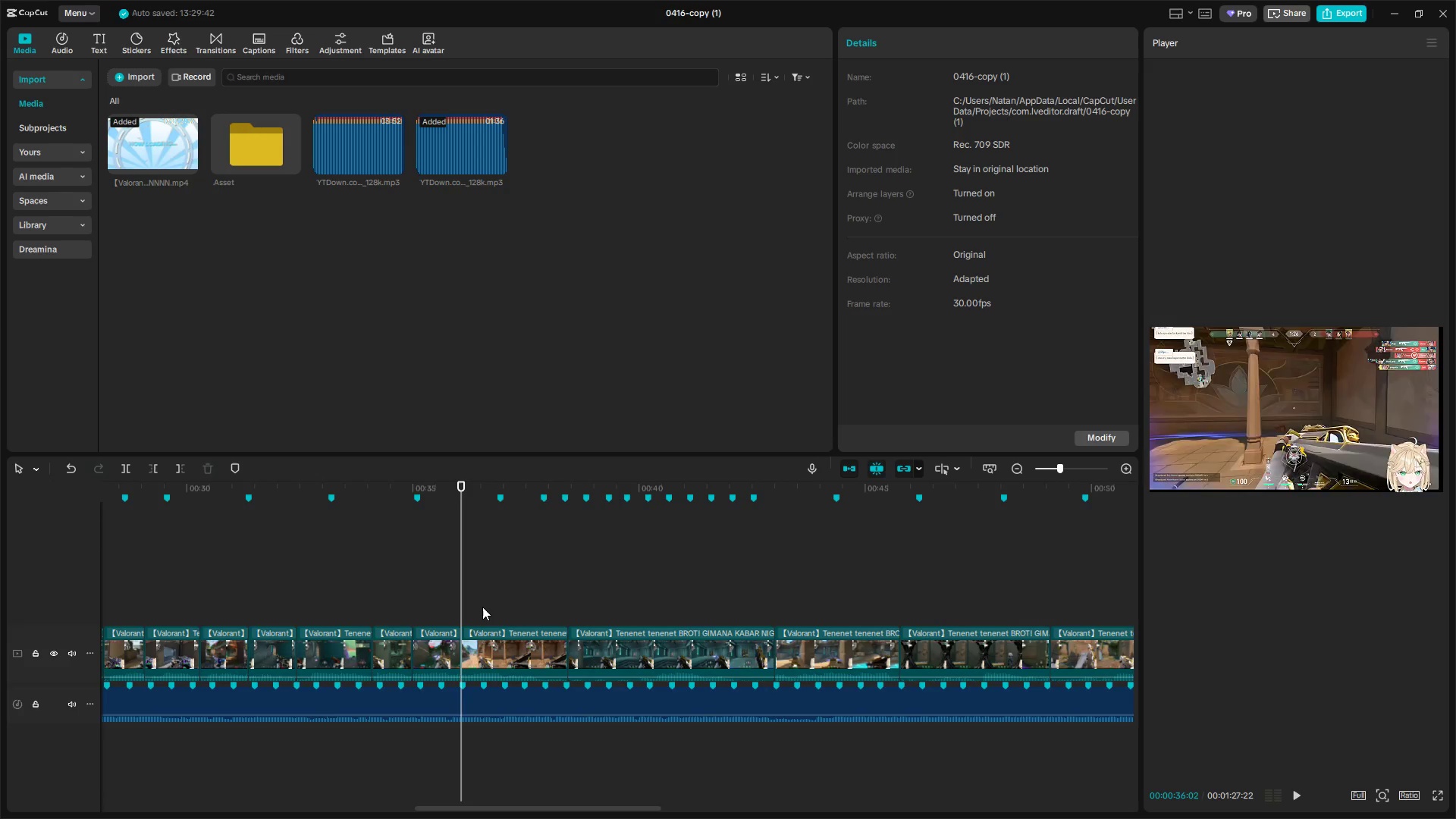 
key(Space)
 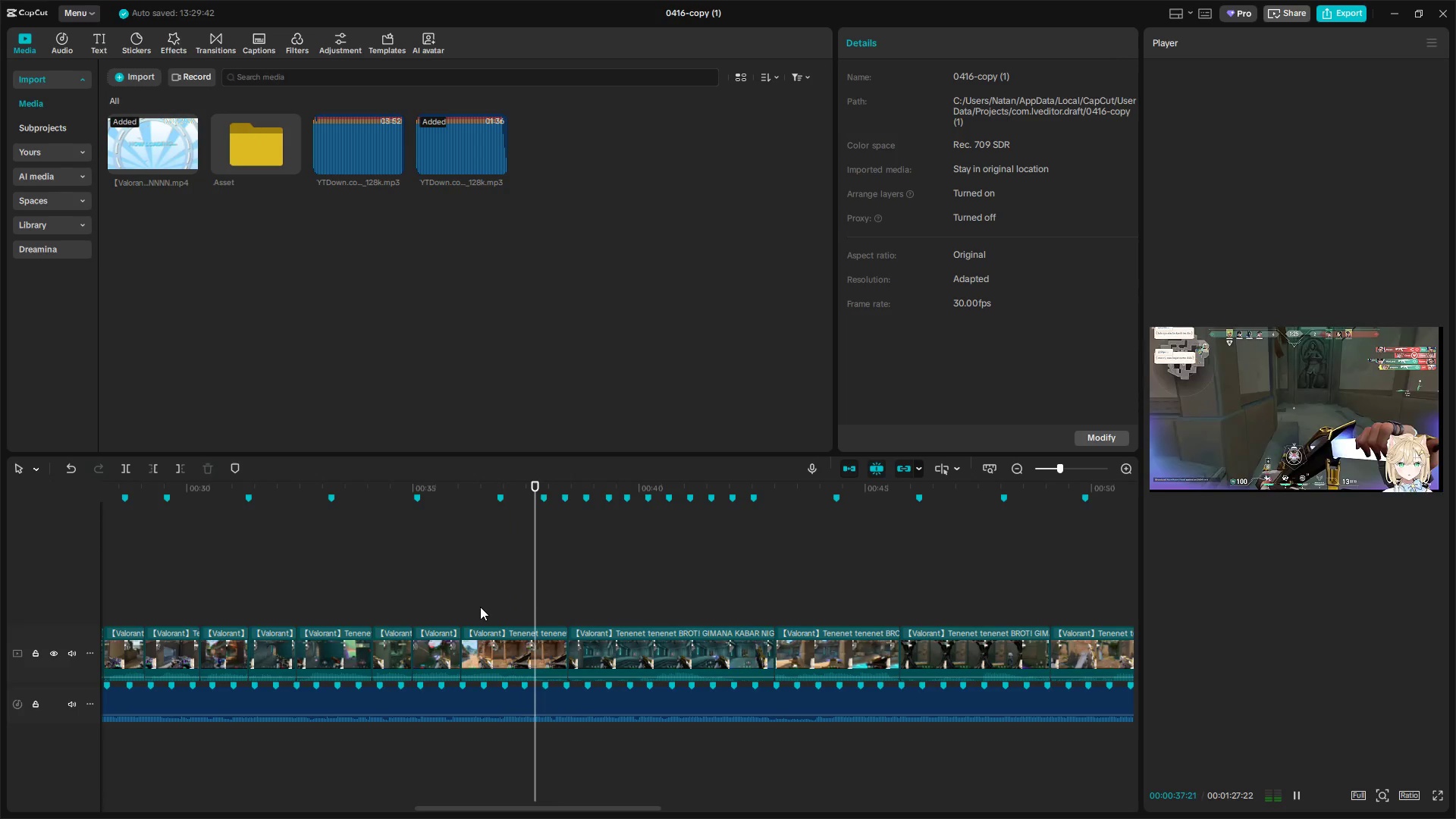 
key(Space)
 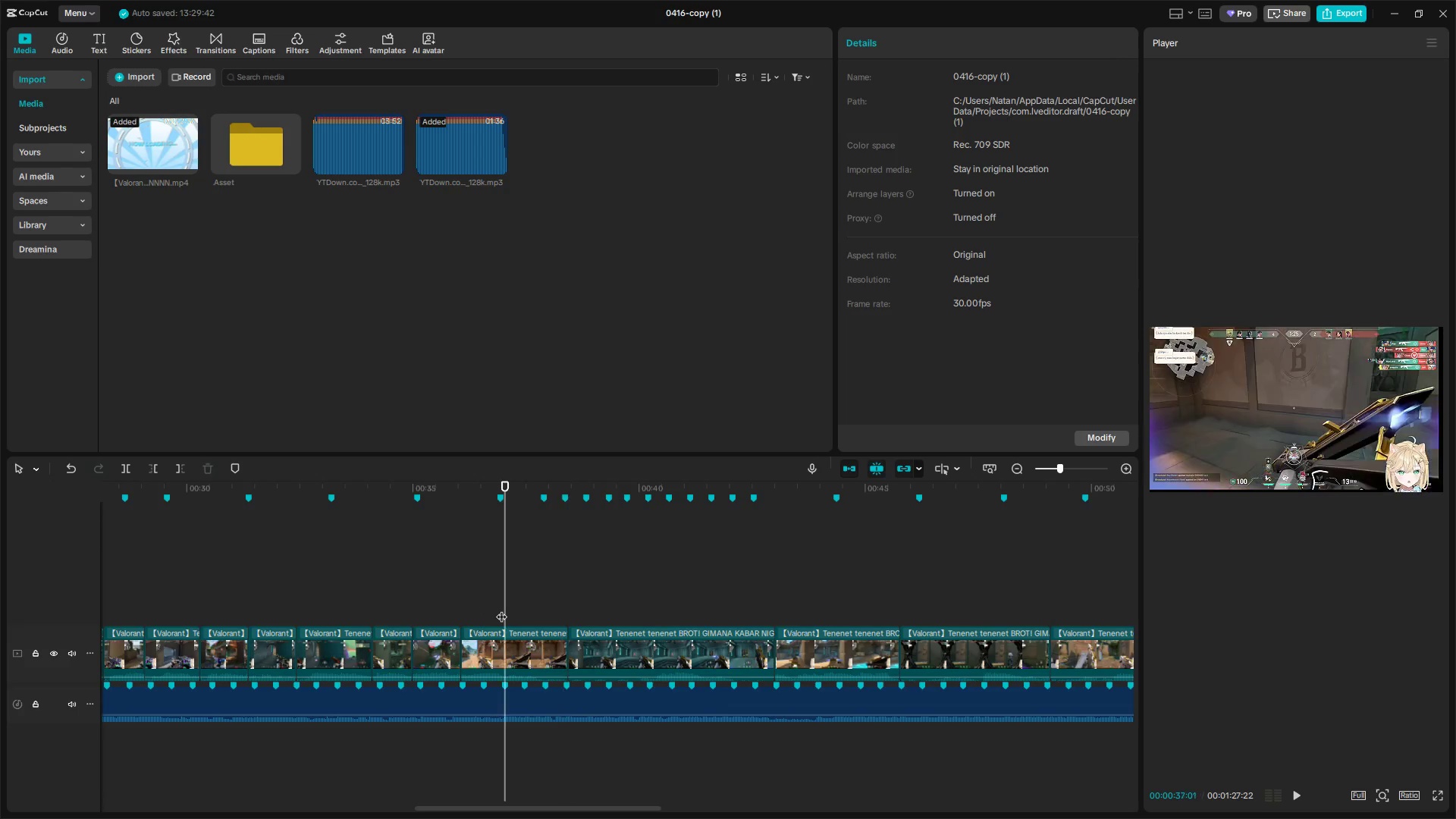 
left_click([475, 609])
 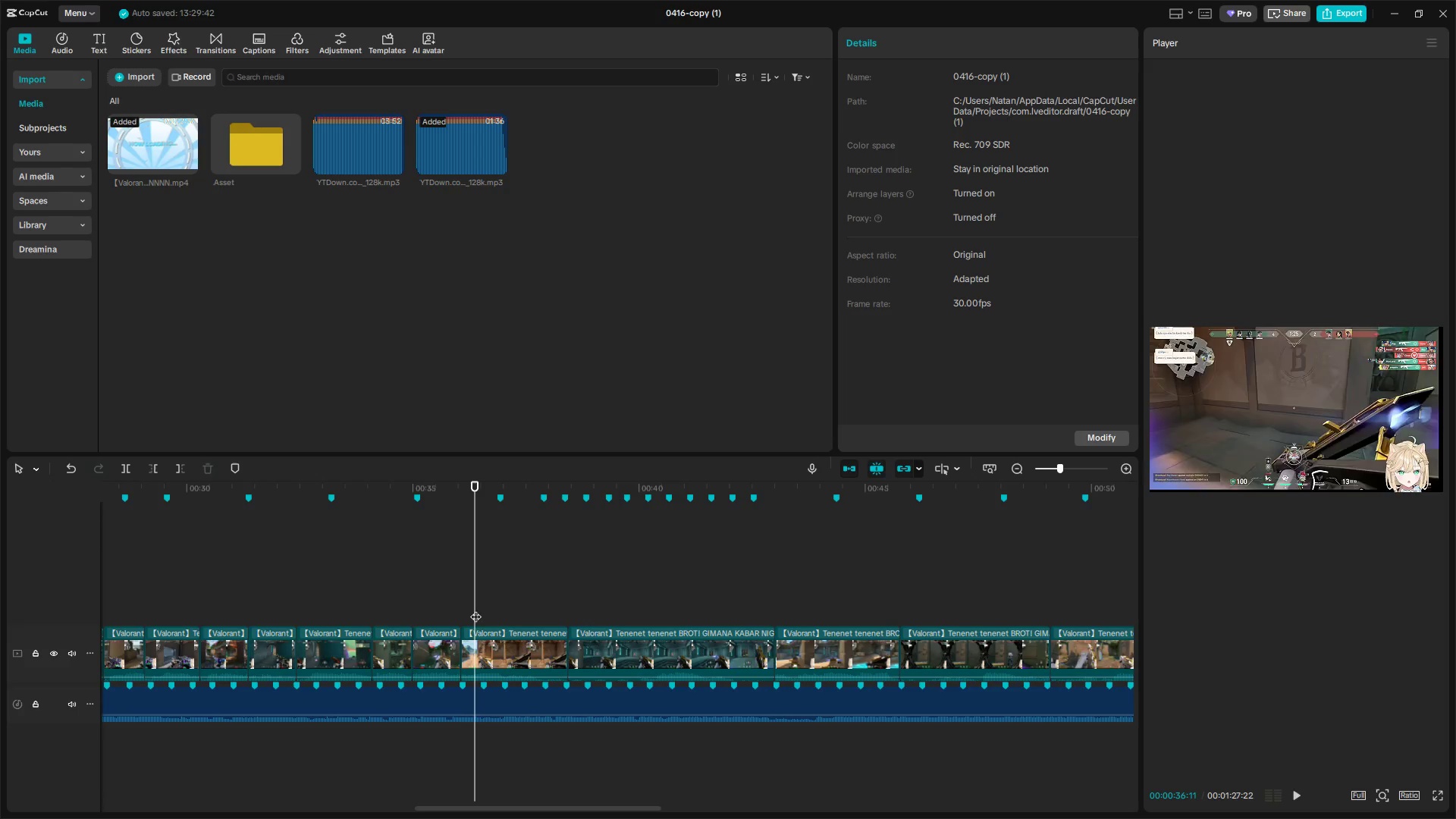 
key(Space)
 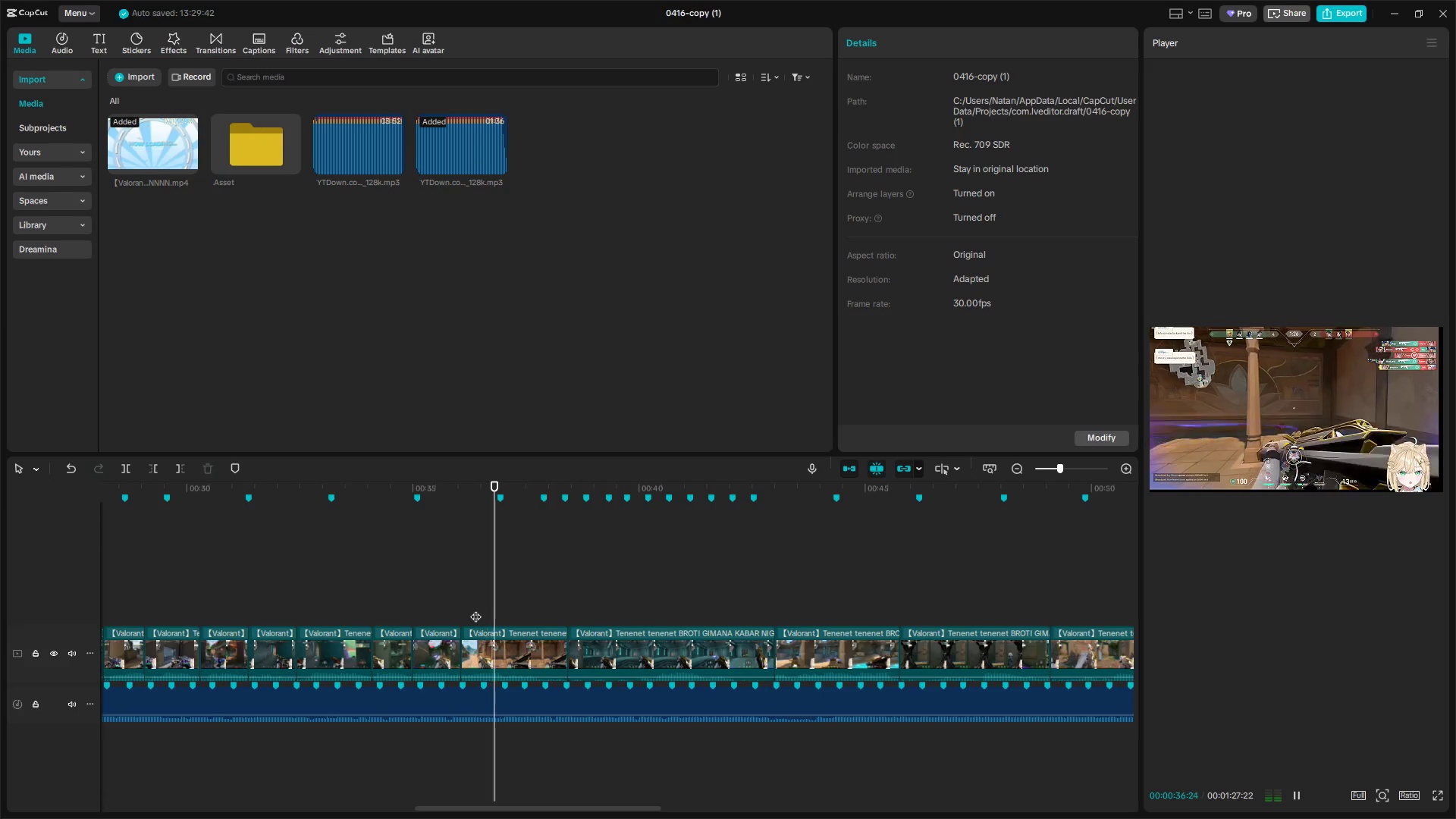 
key(W)
 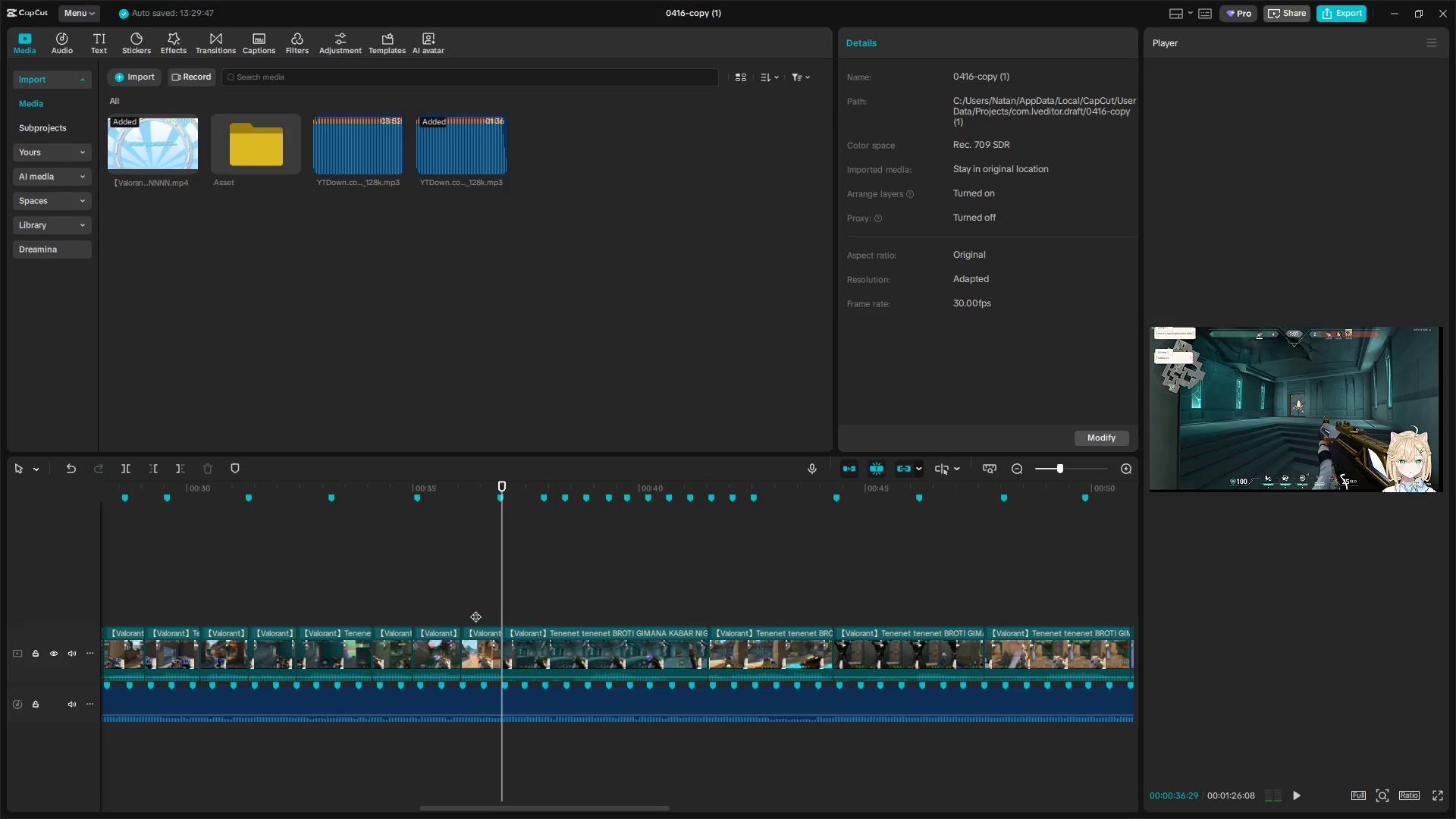 
key(Space)
 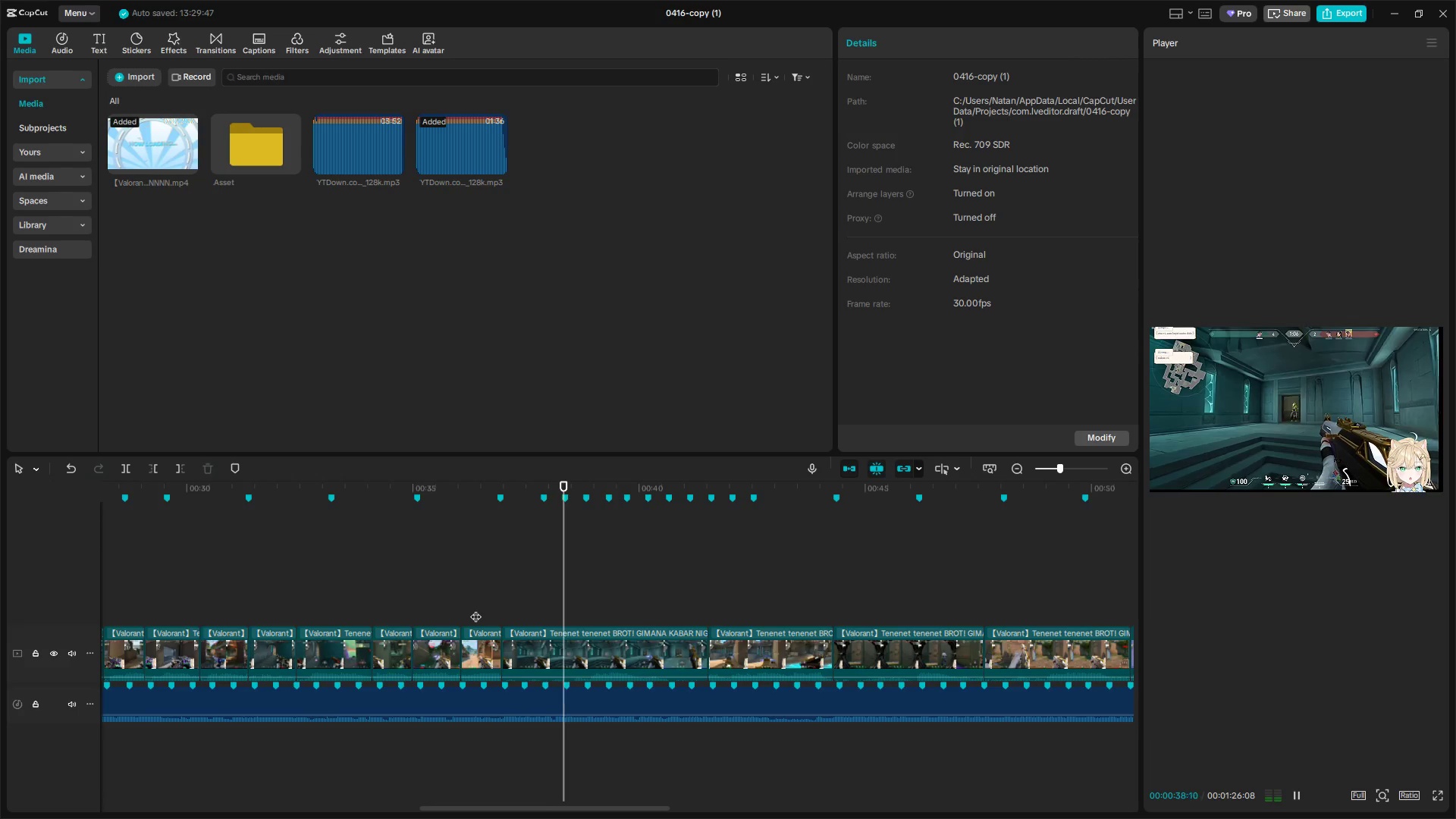 
key(Space)
 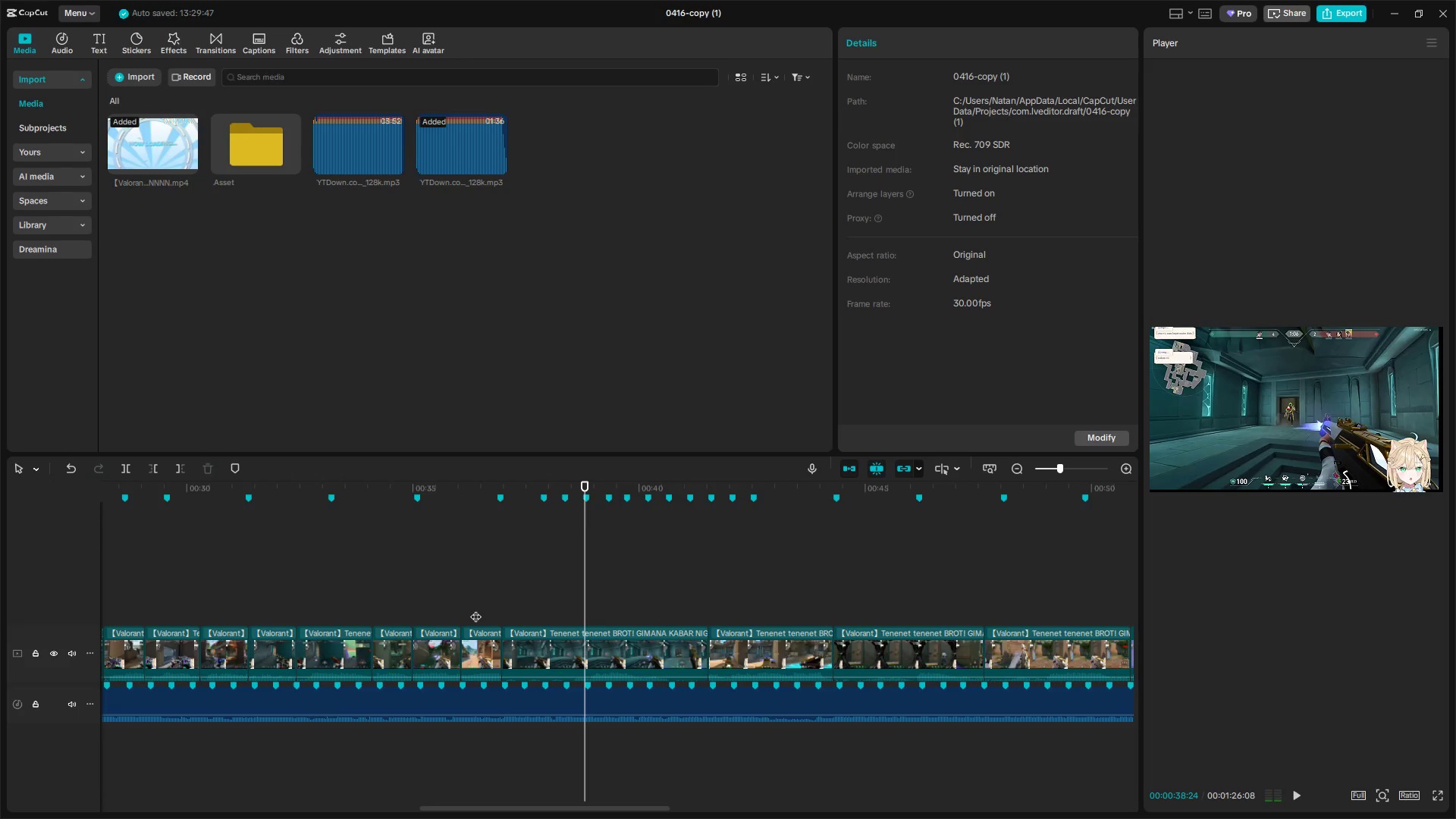 
key(Q)
 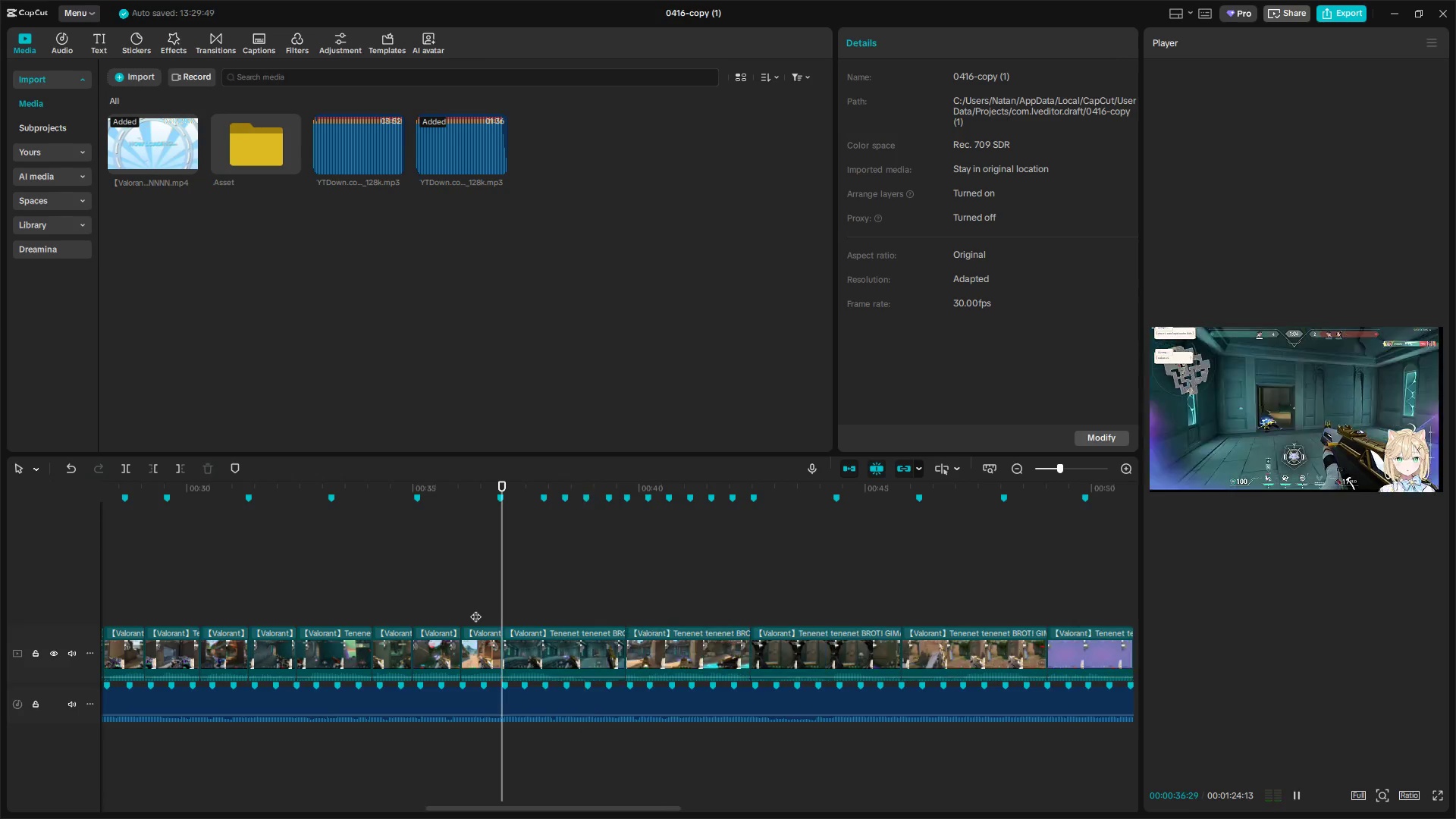 
key(Space)
 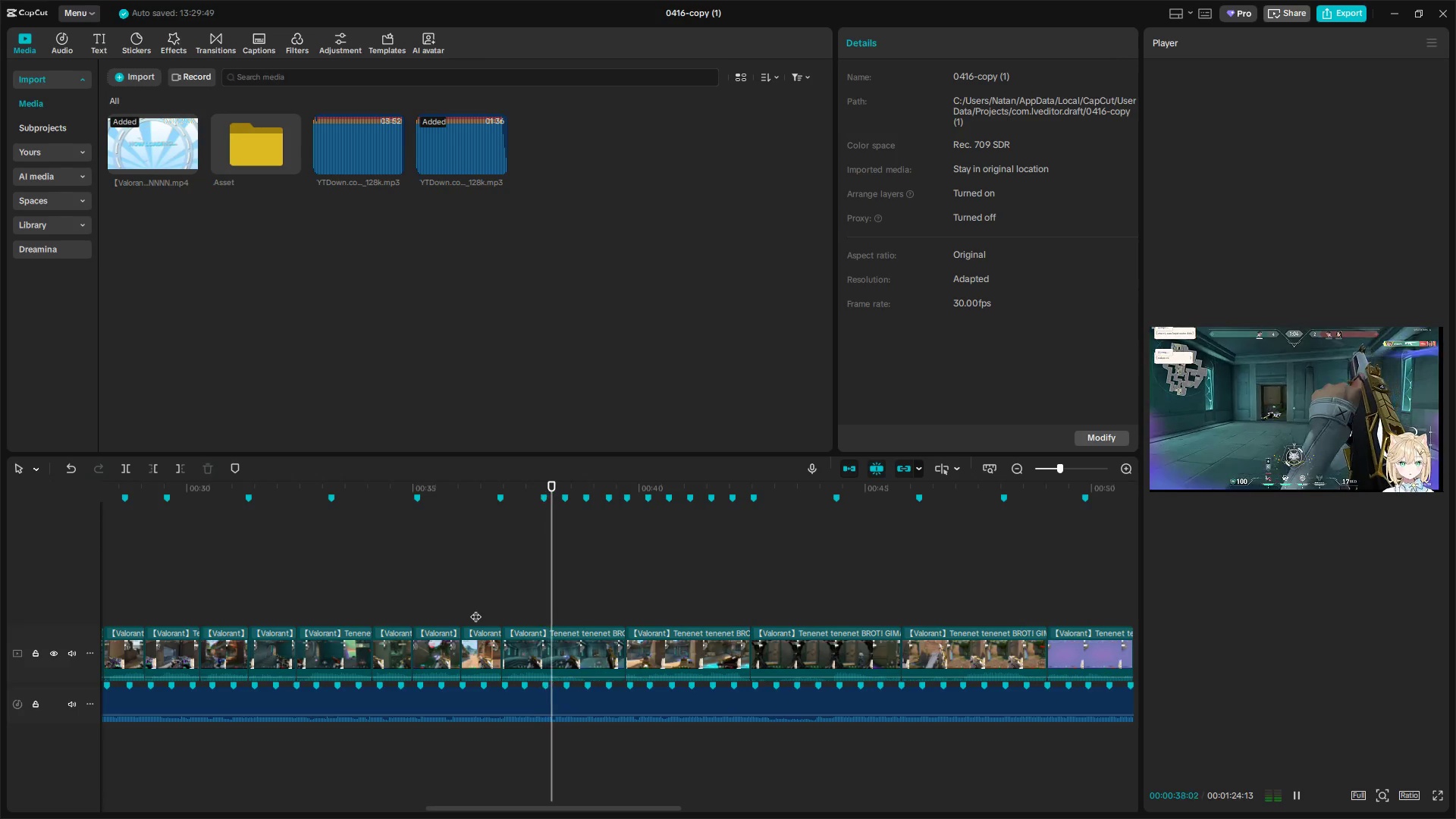 
key(Space)
 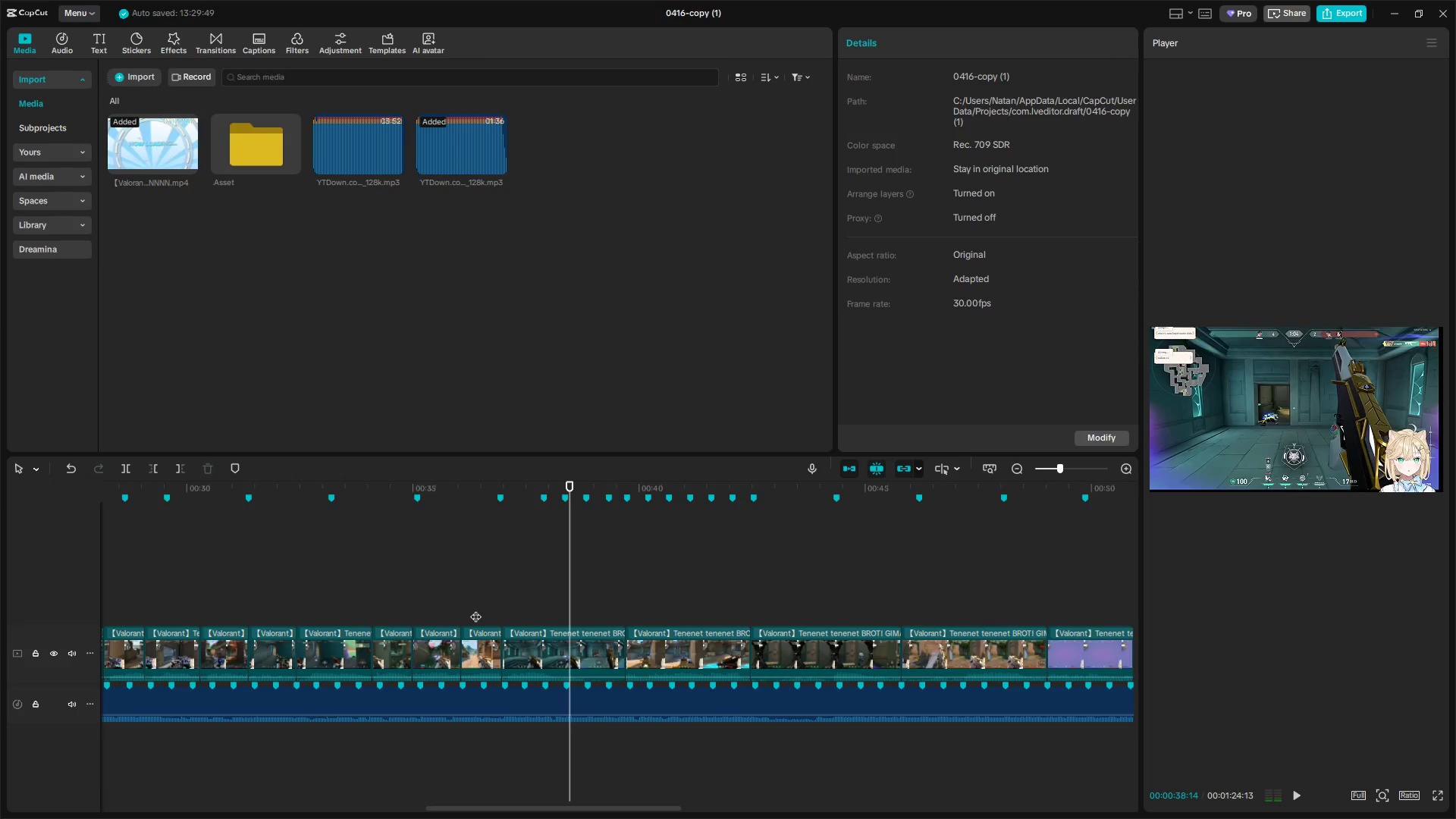 
key(W)
 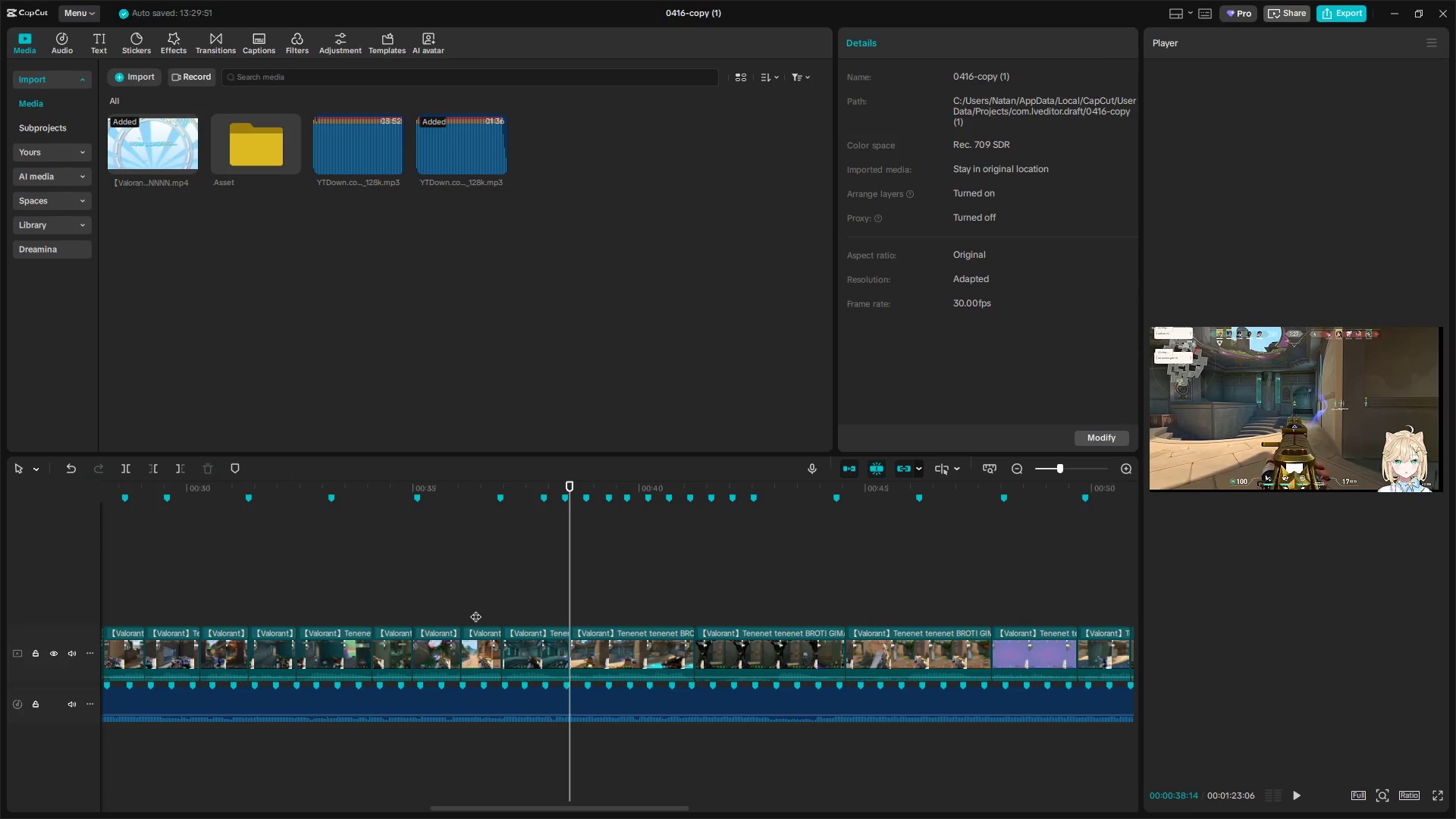 
key(Space)
 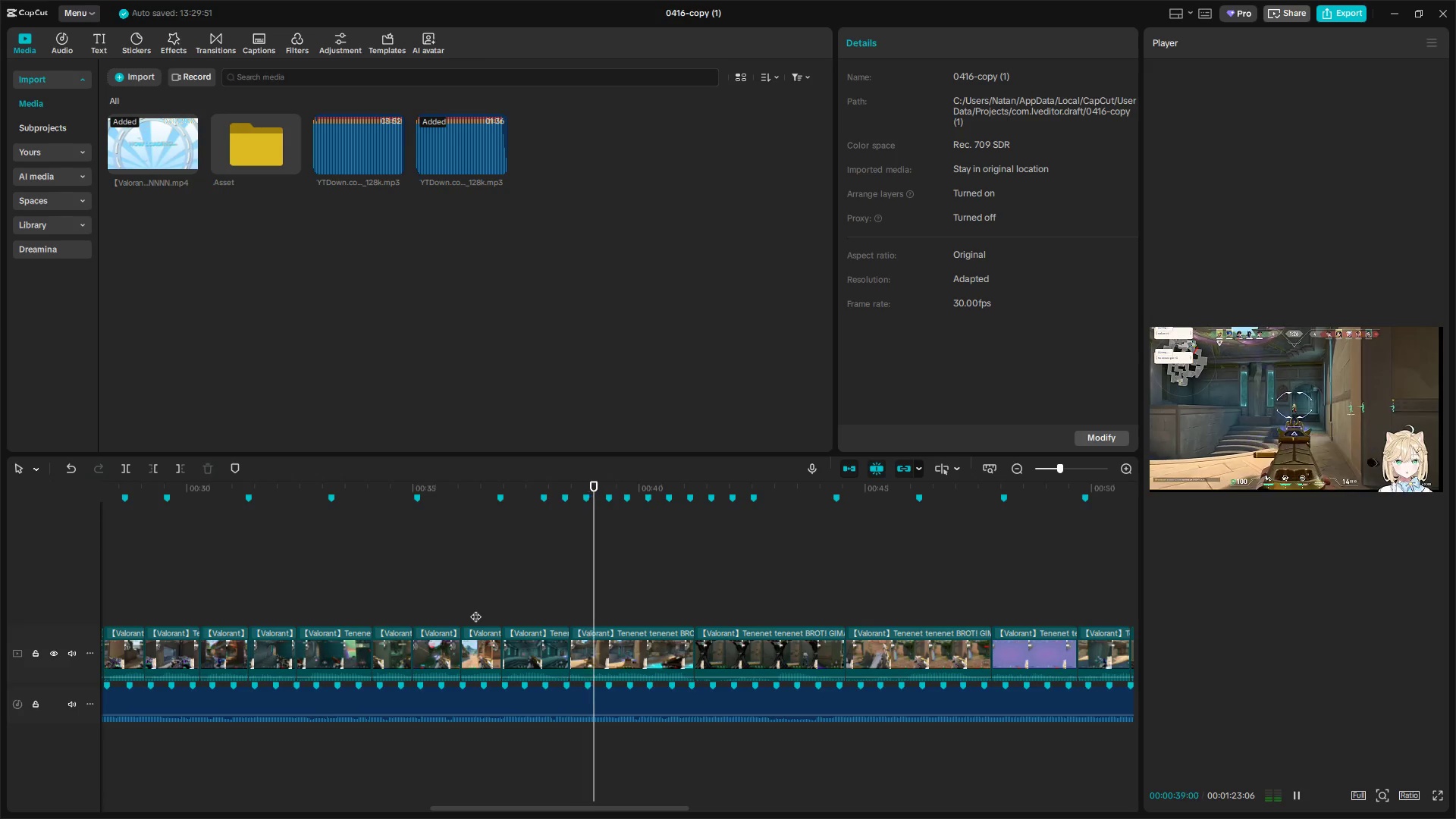 
key(Space)
 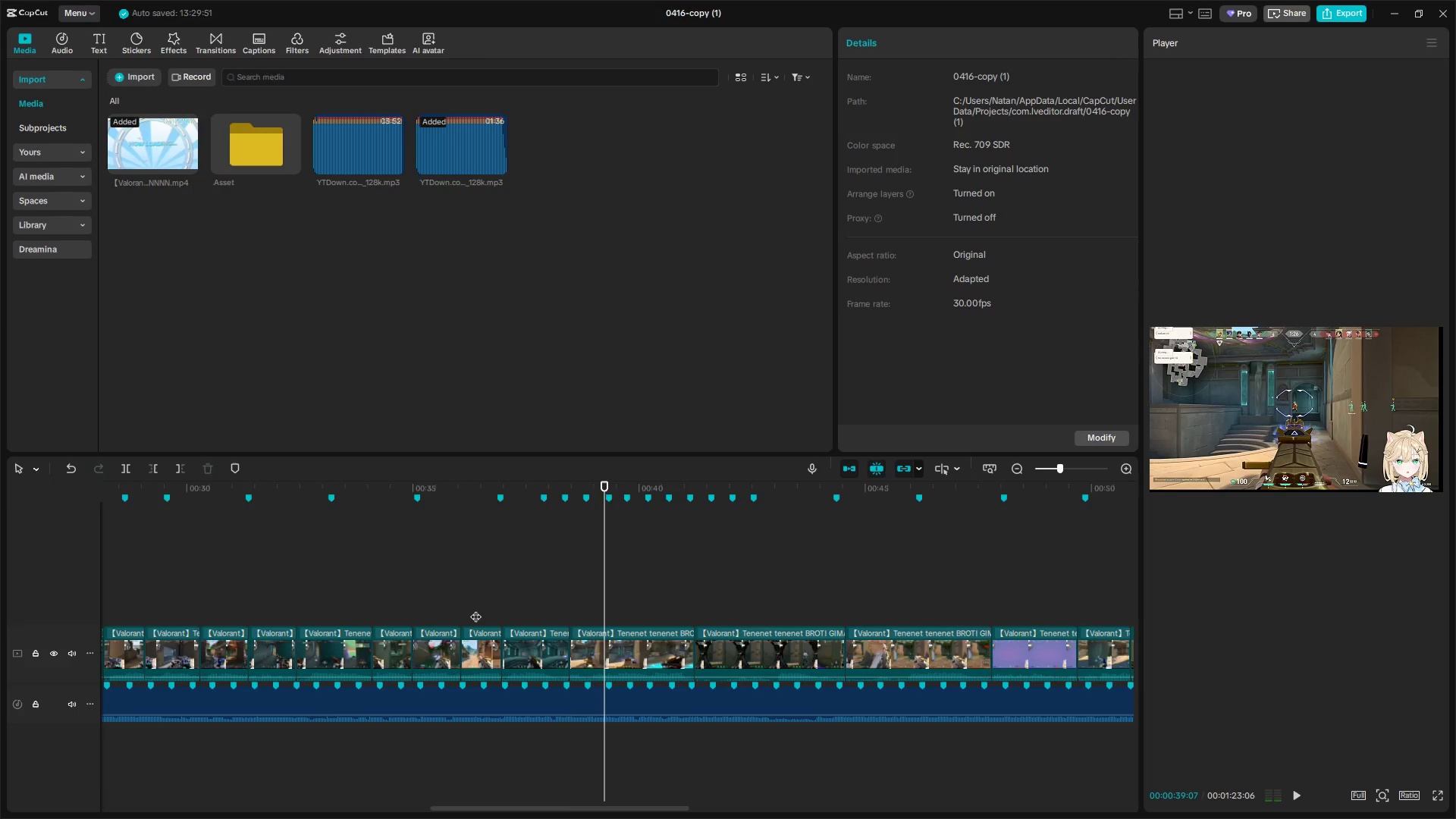 
key(Q)
 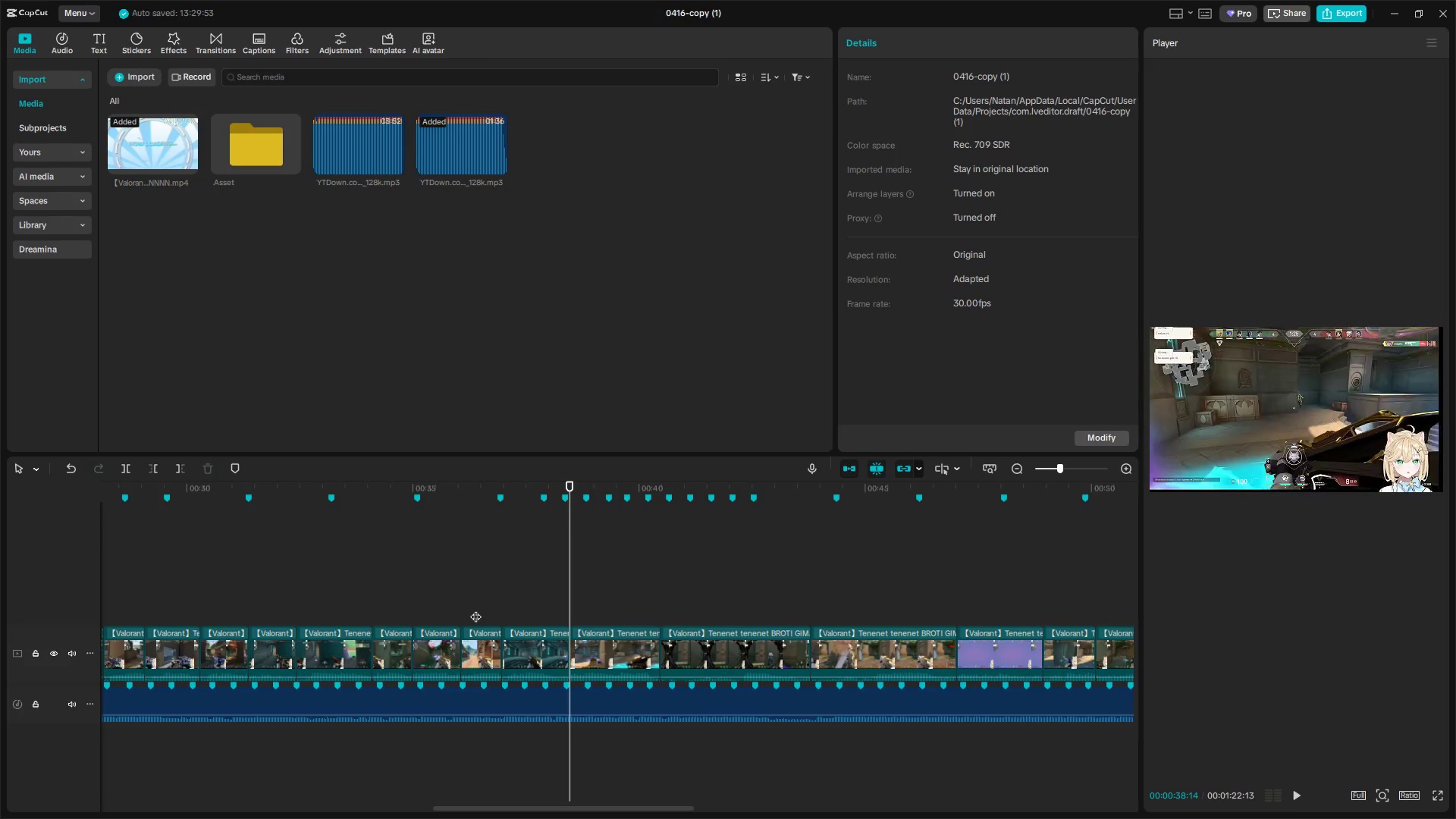 
key(Space)
 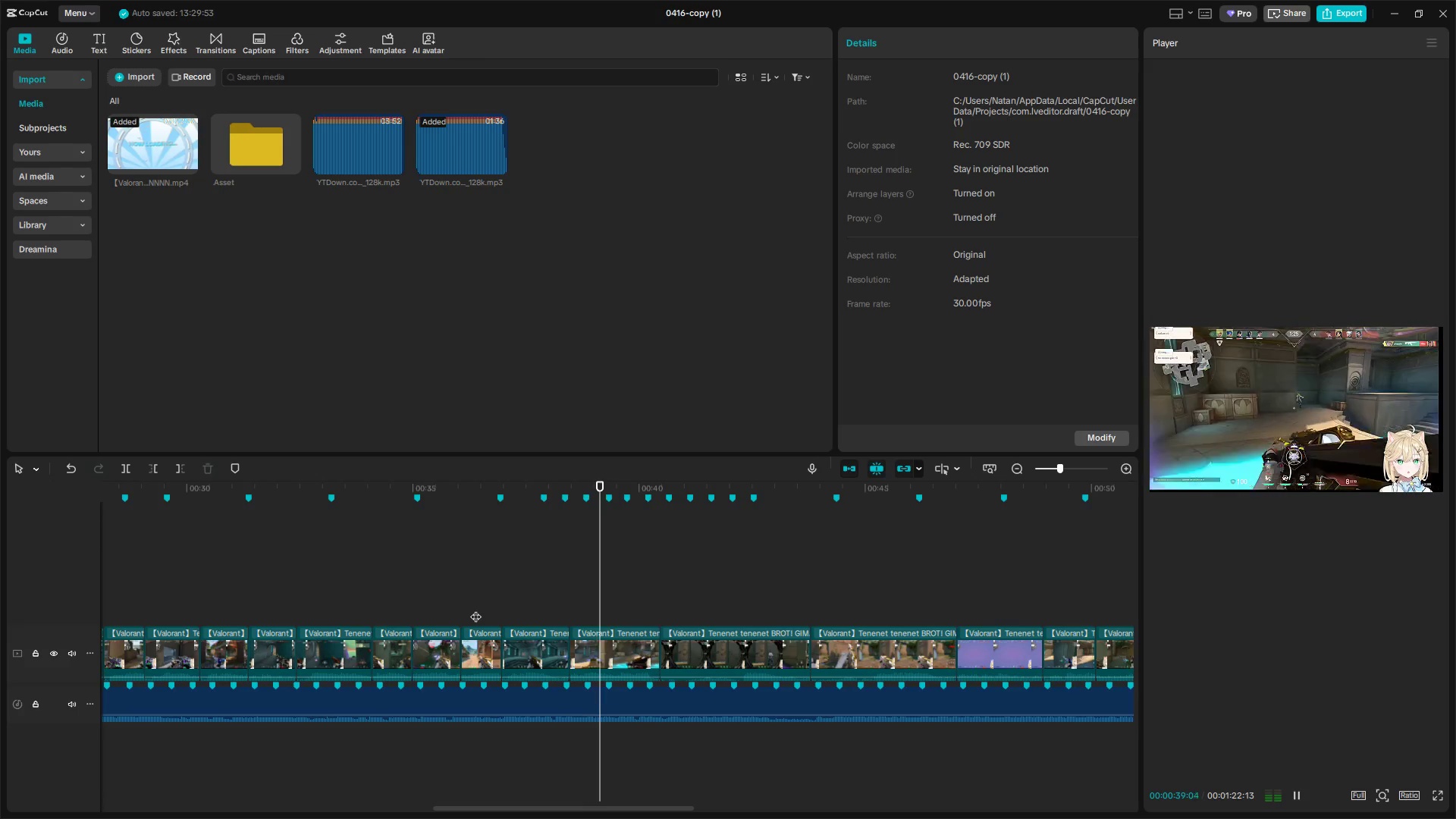 
key(Space)
 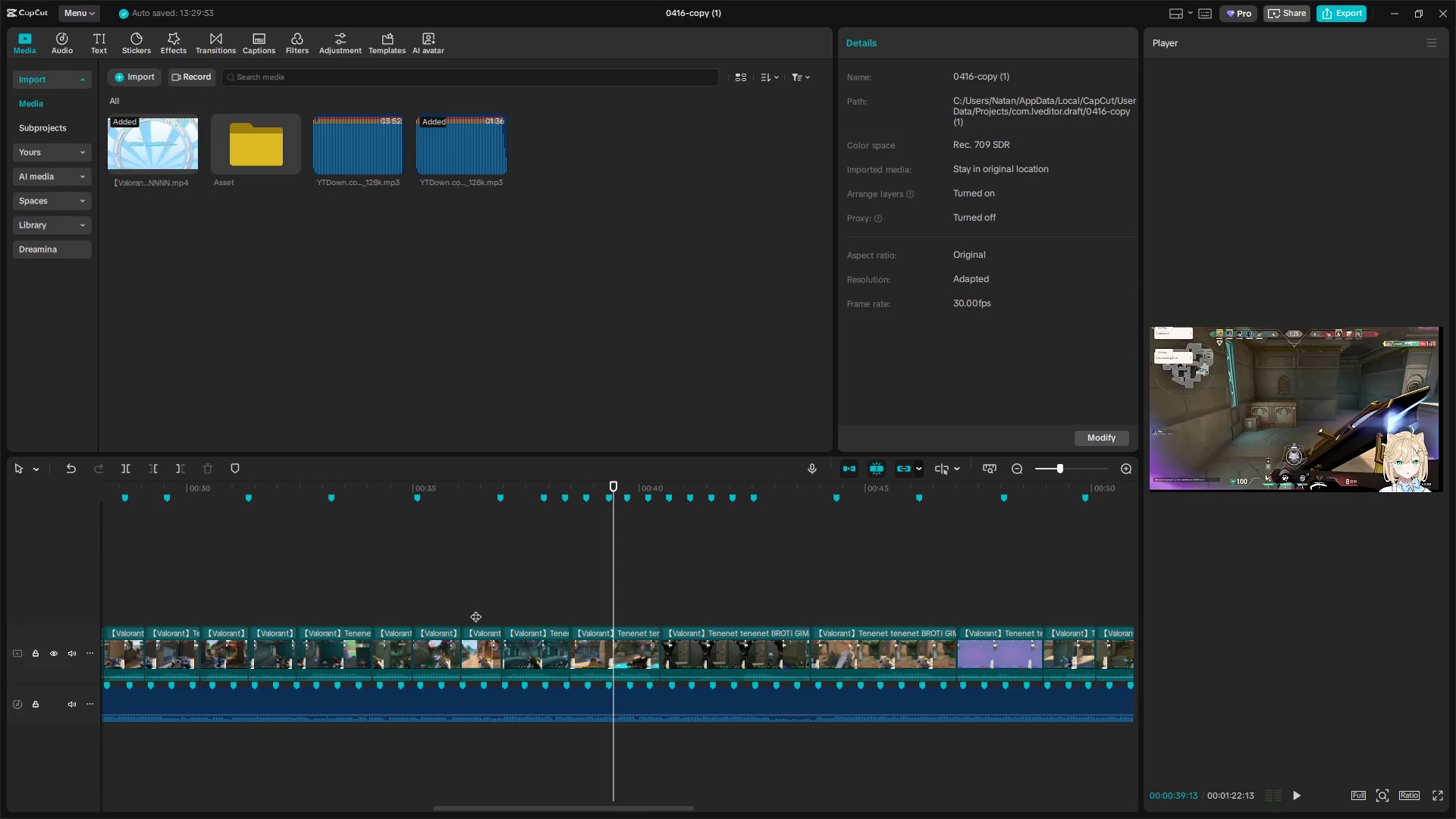 
key(W)
 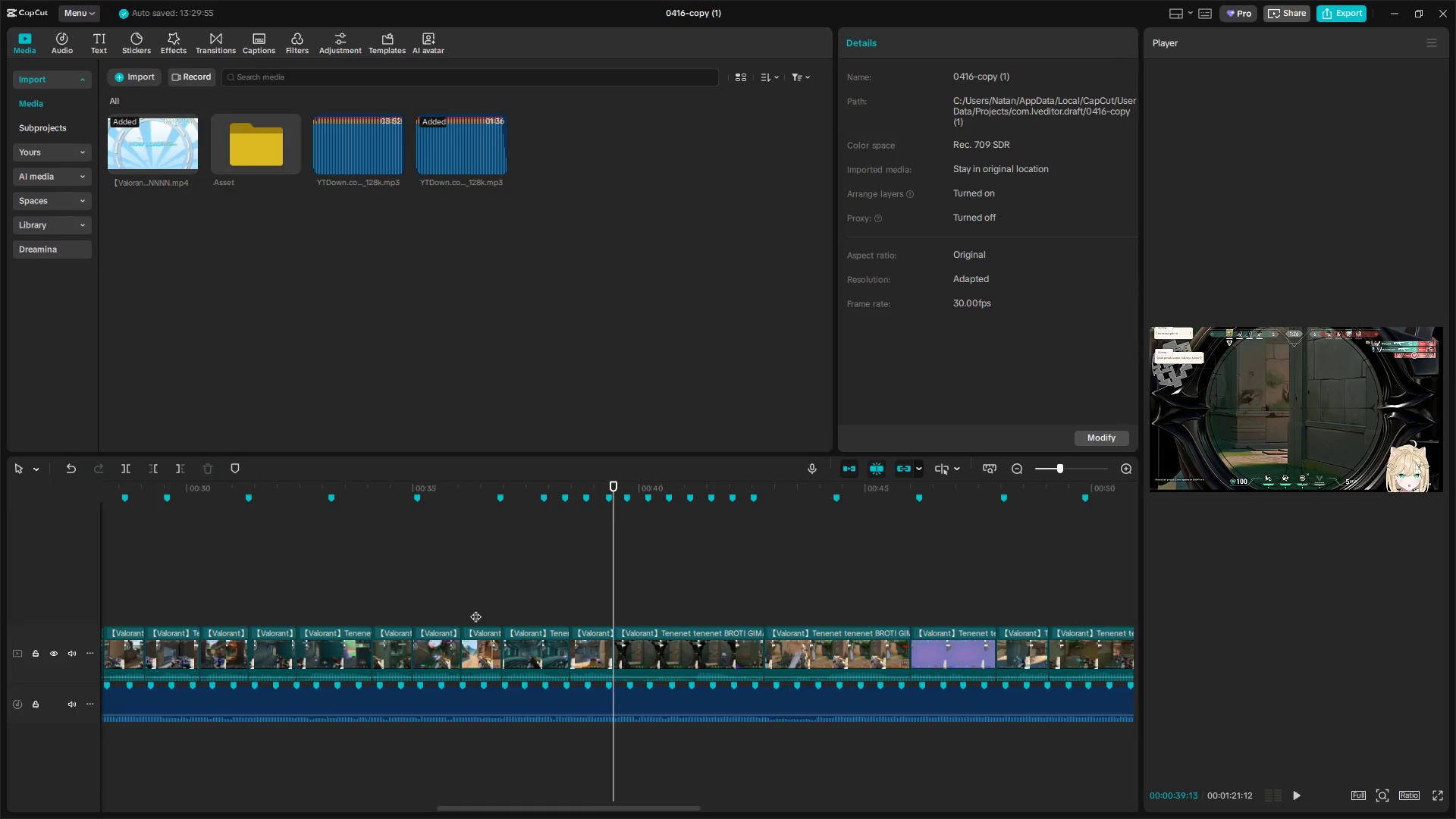 
key(Space)
 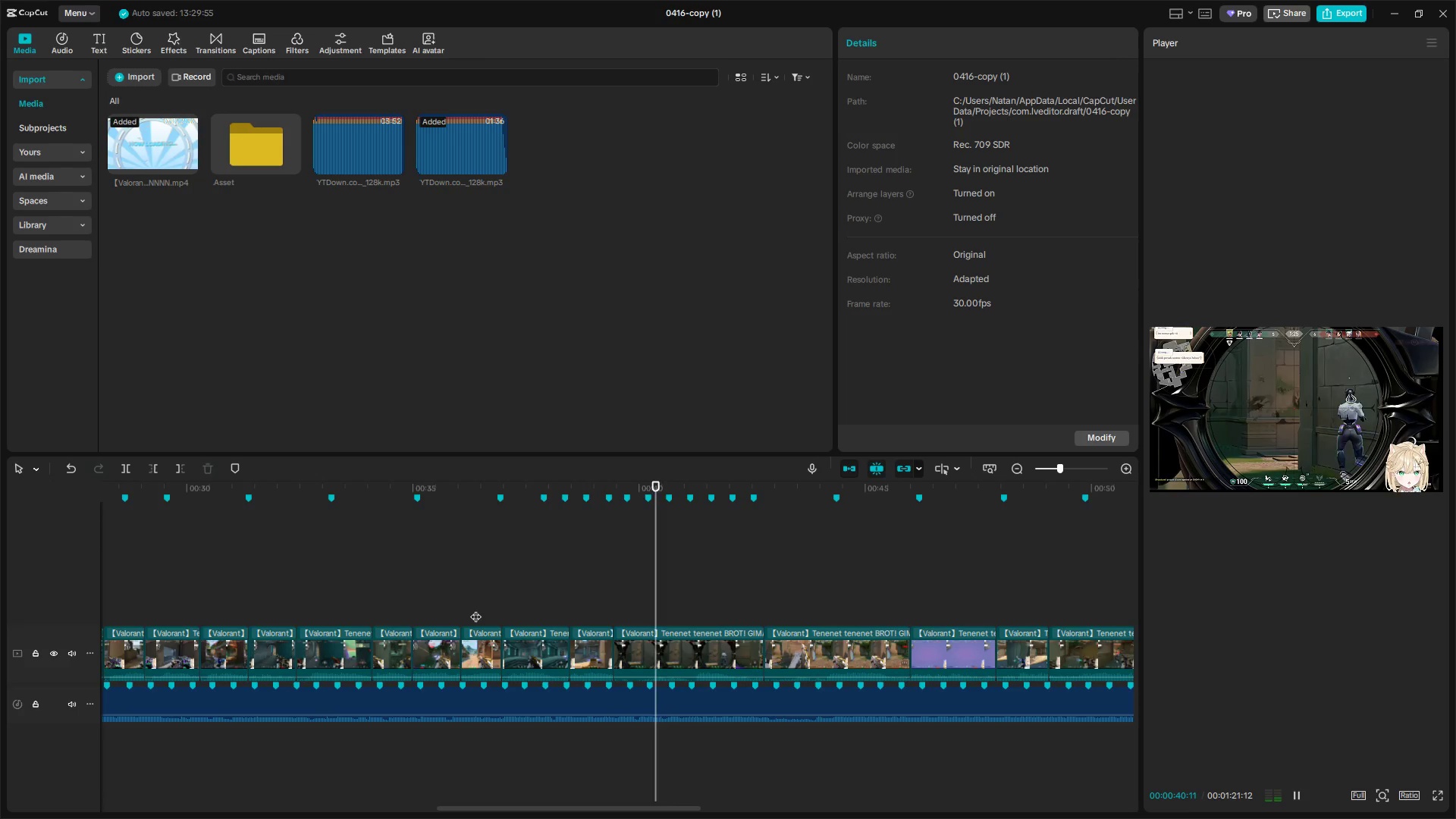 
key(Space)
 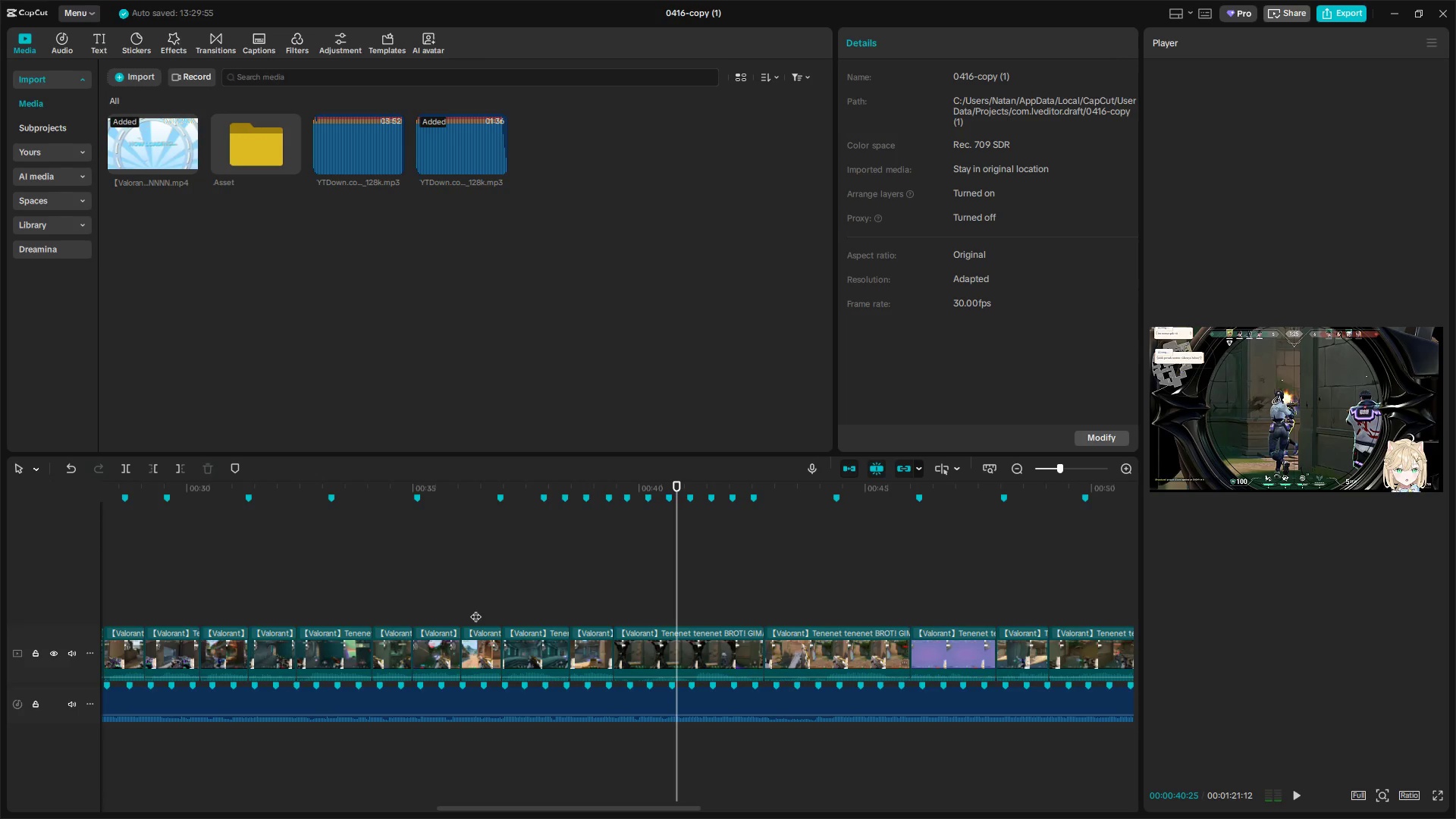 
key(Q)
 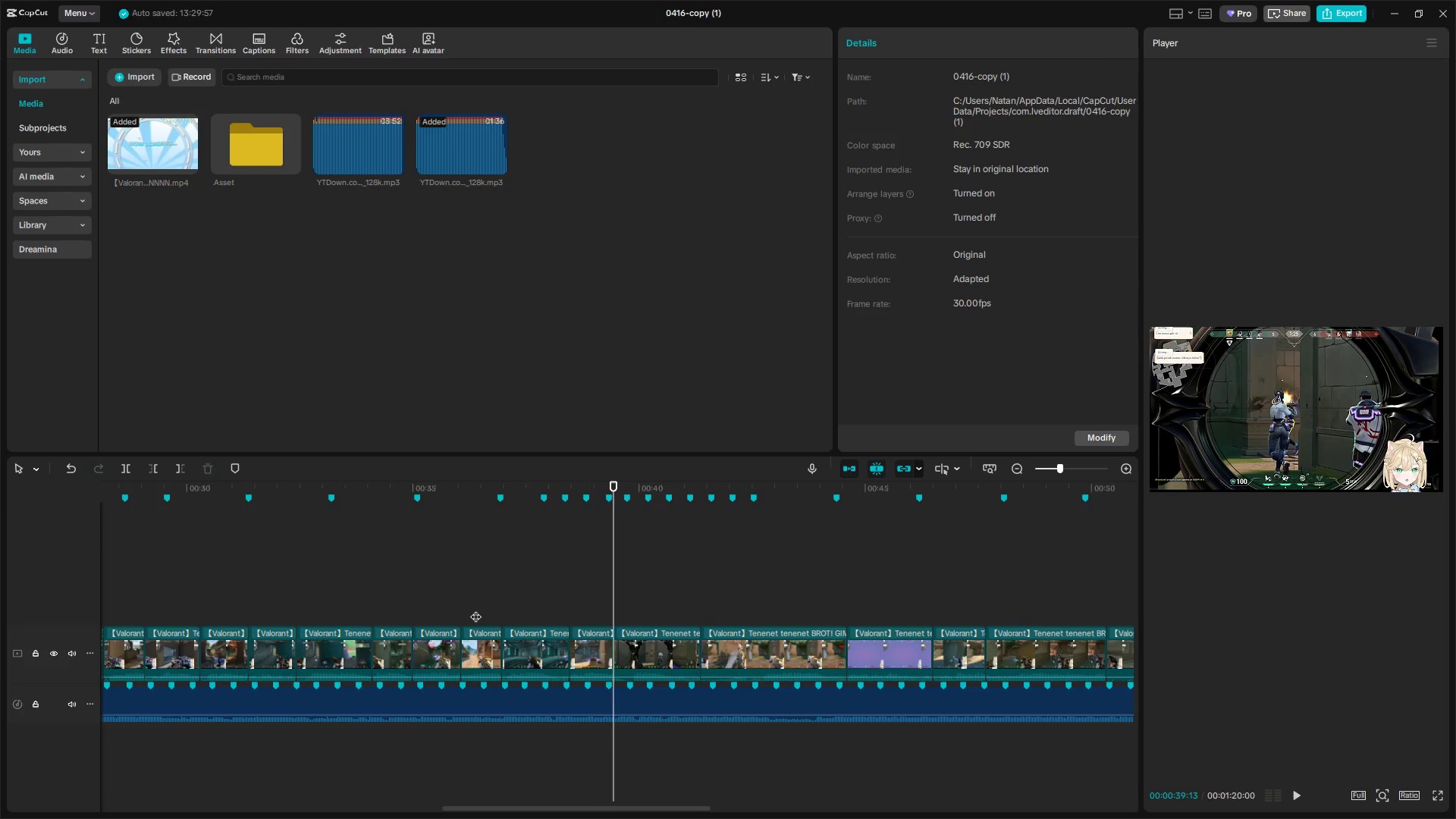 
key(Space)
 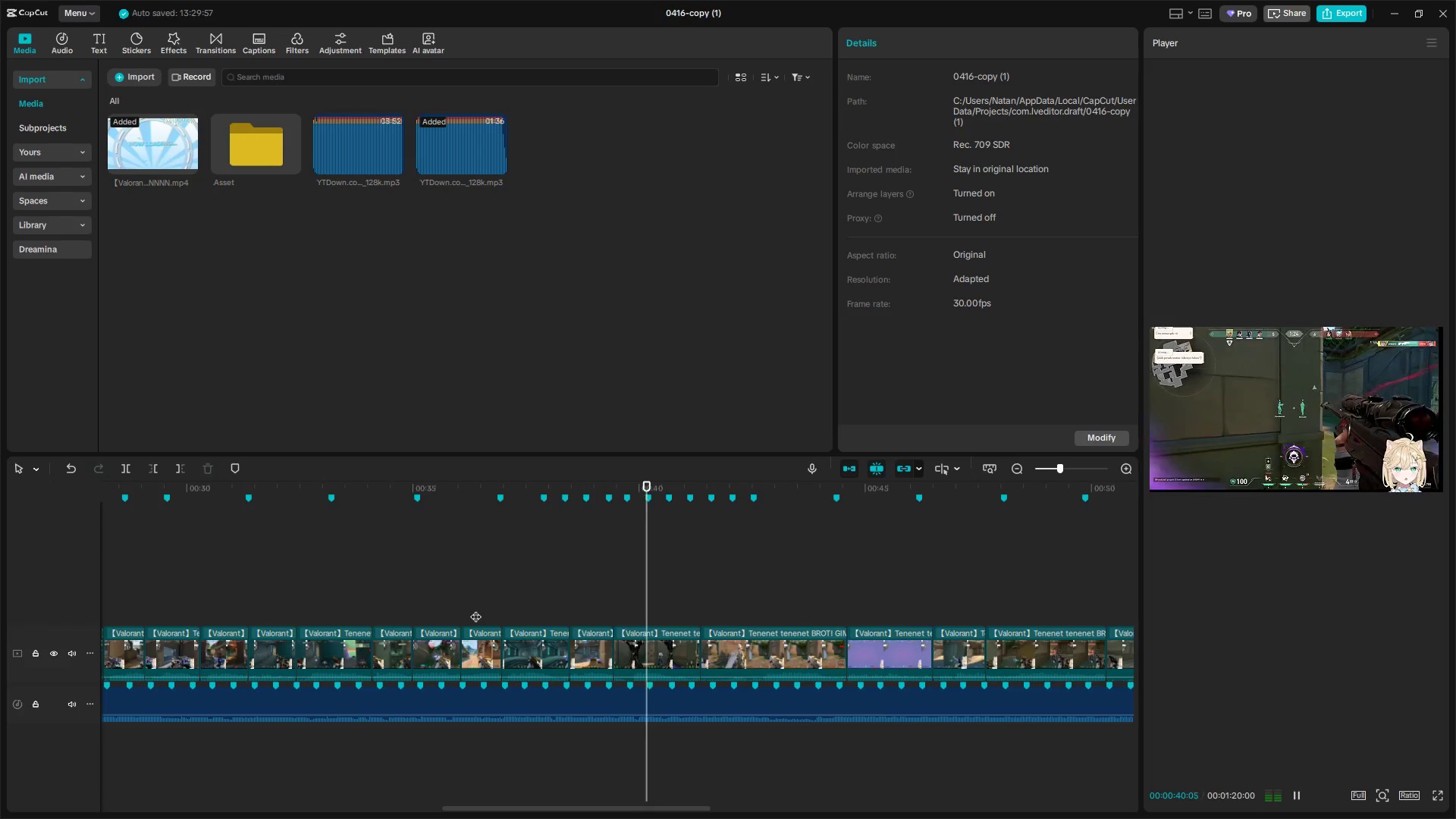 
key(Space)
 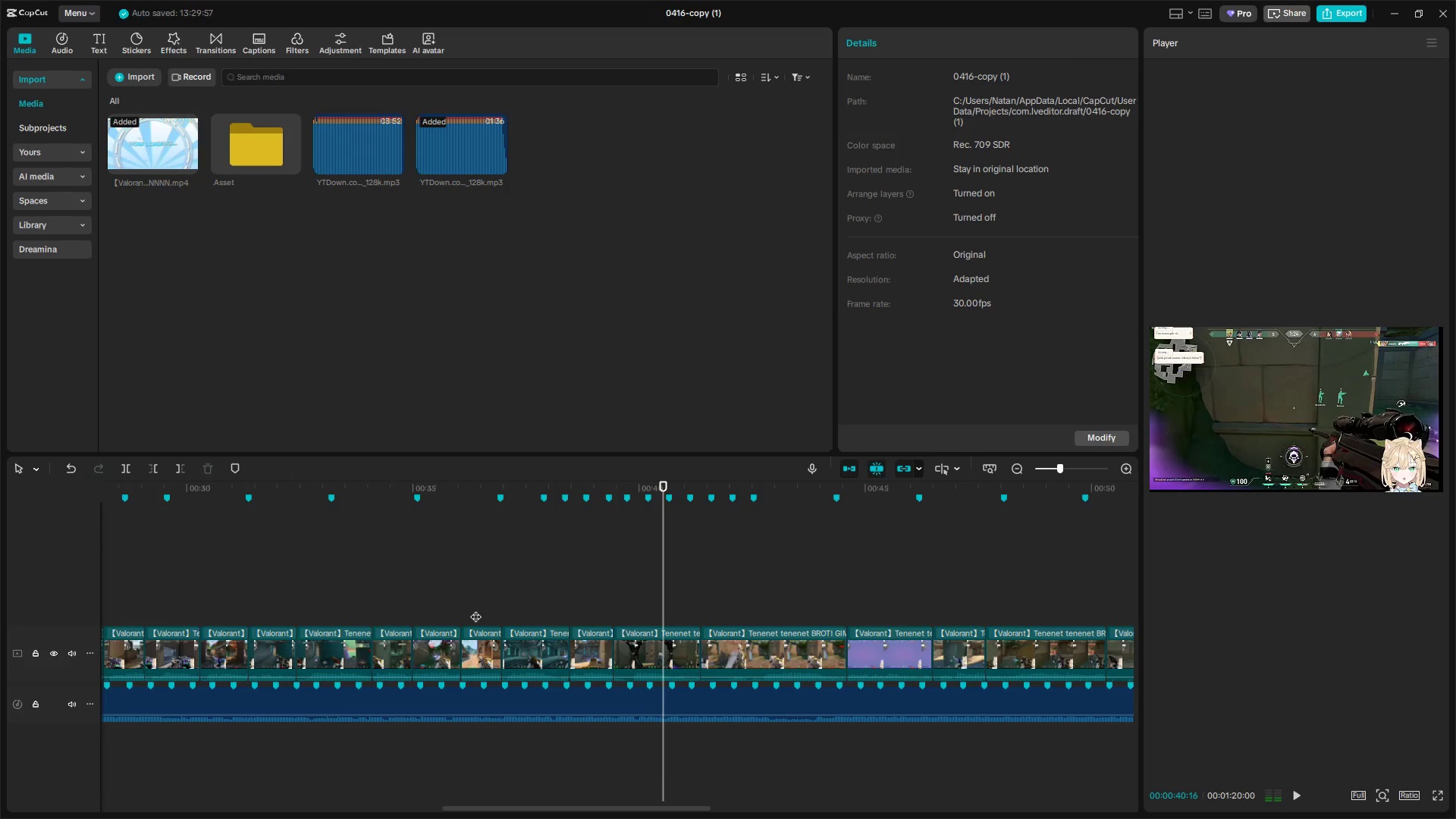 
key(W)
 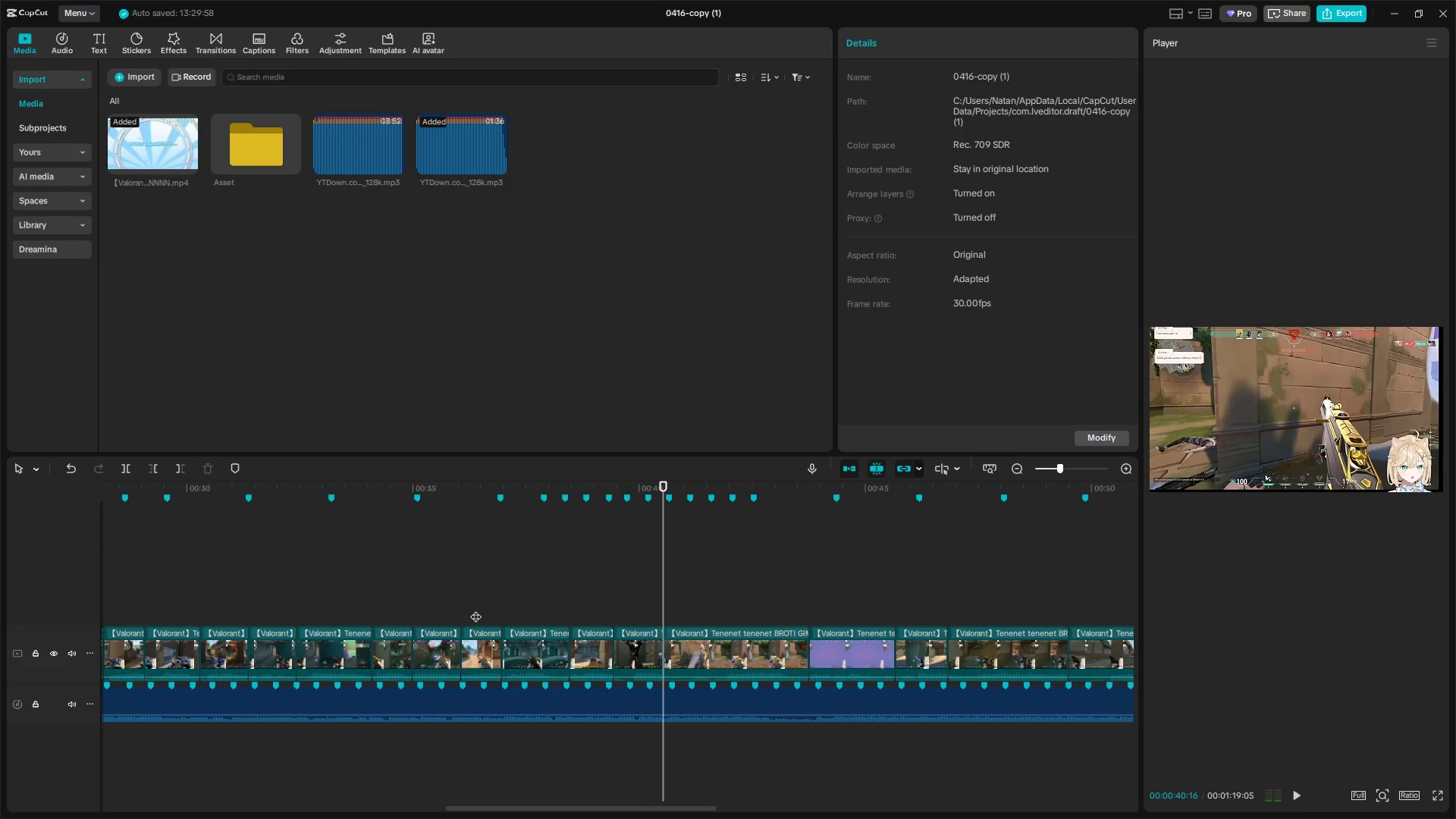 
key(Space)
 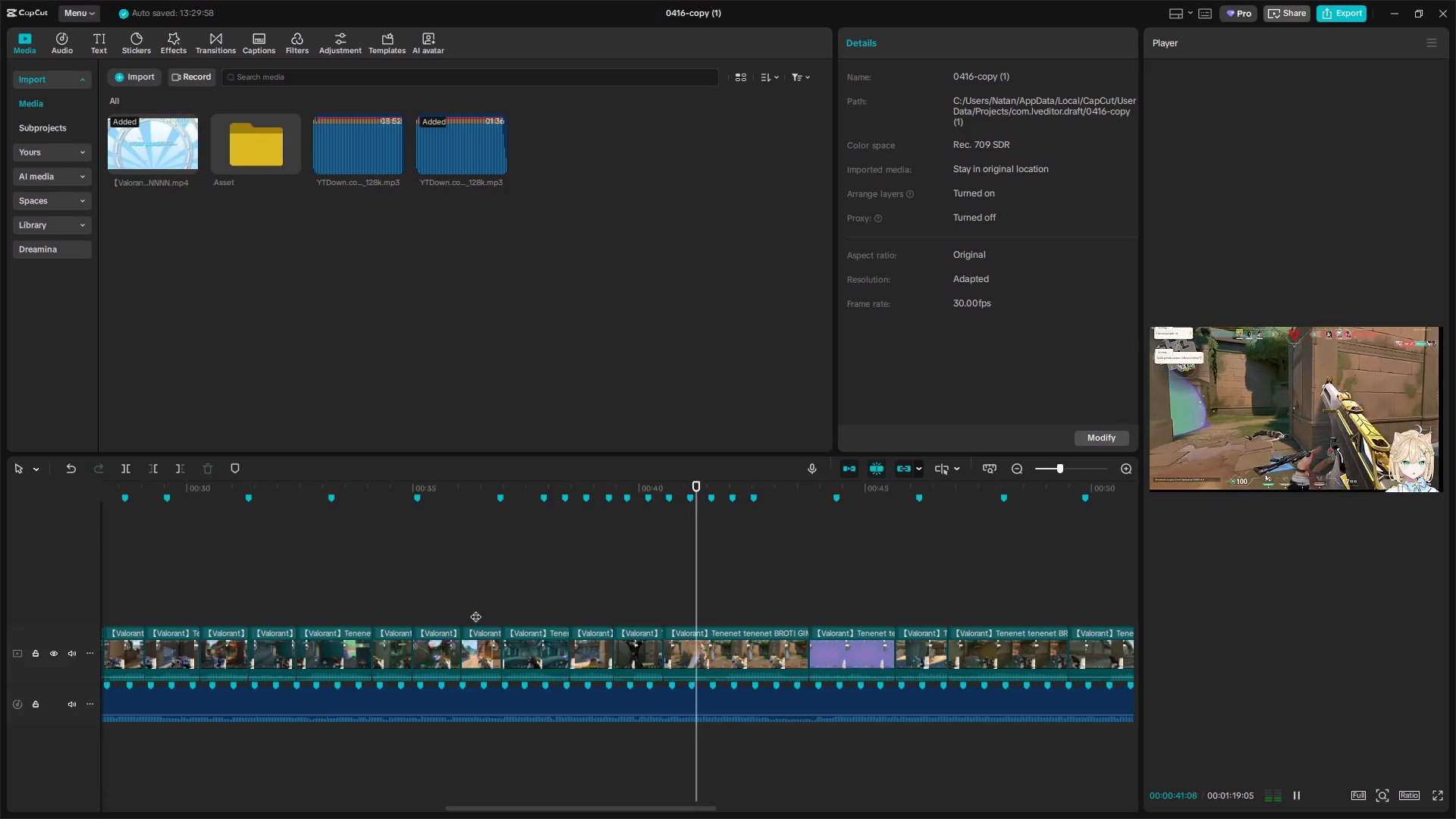 
key(Space)
 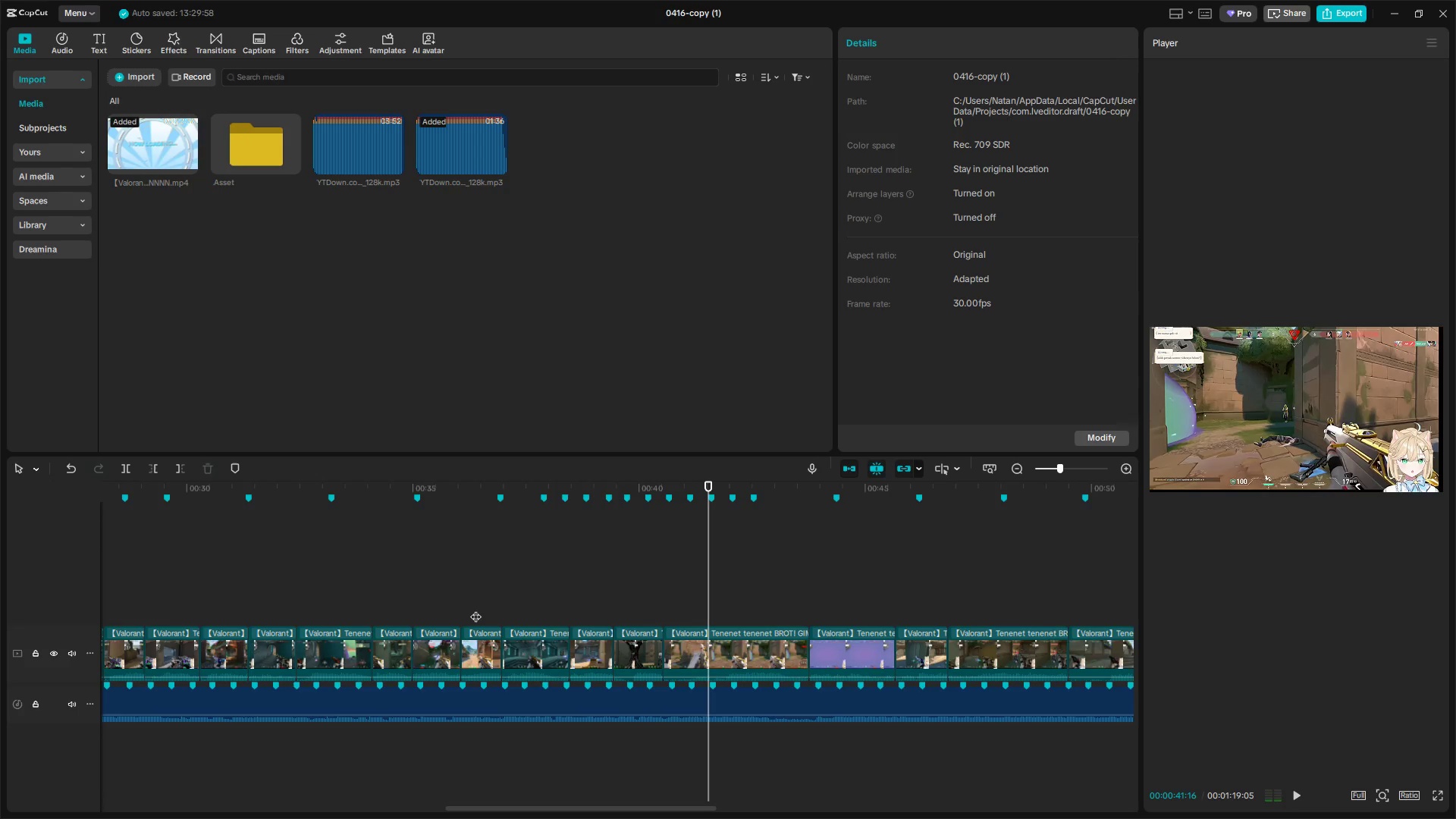 
key(Q)
 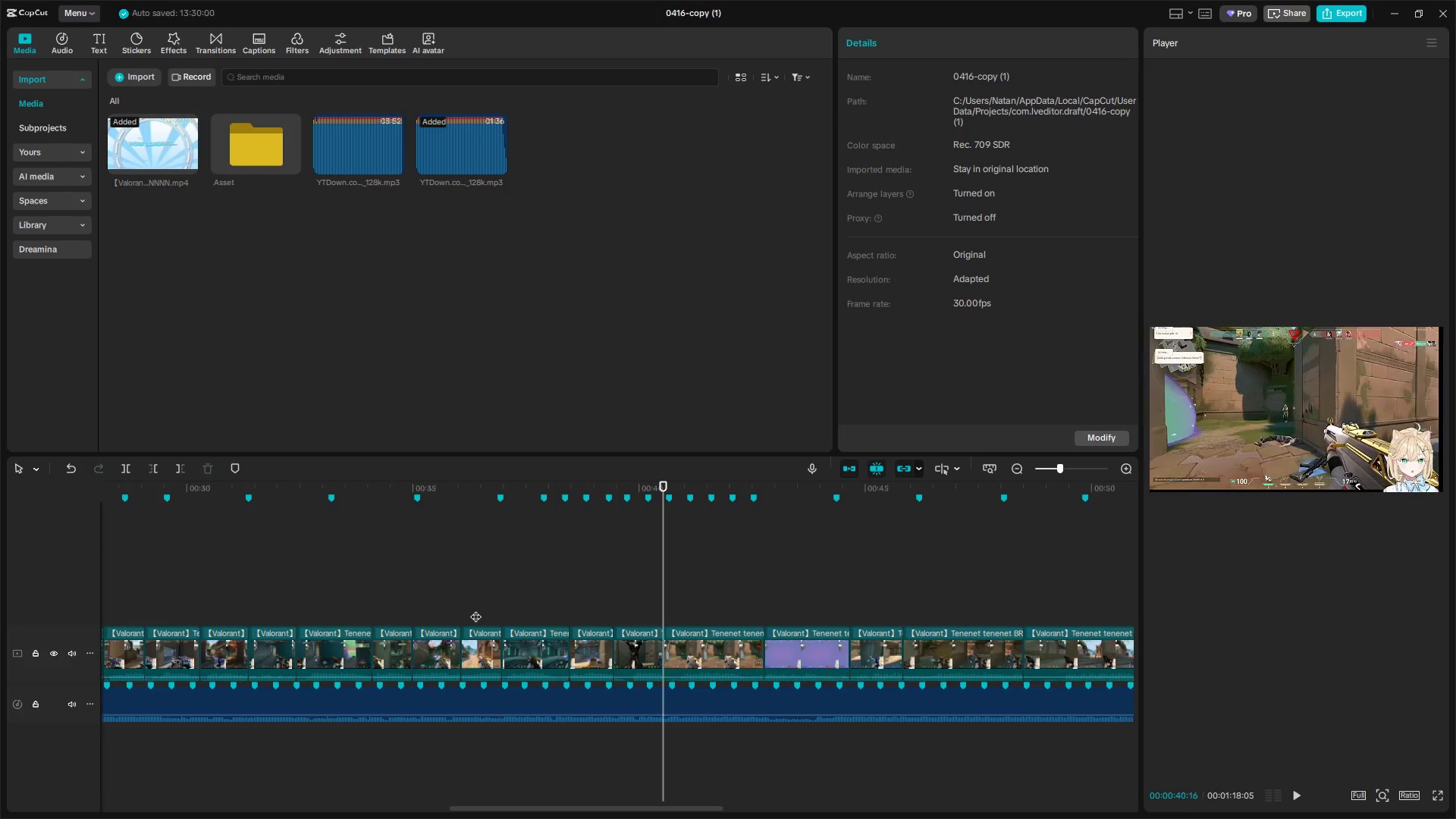 
key(Space)
 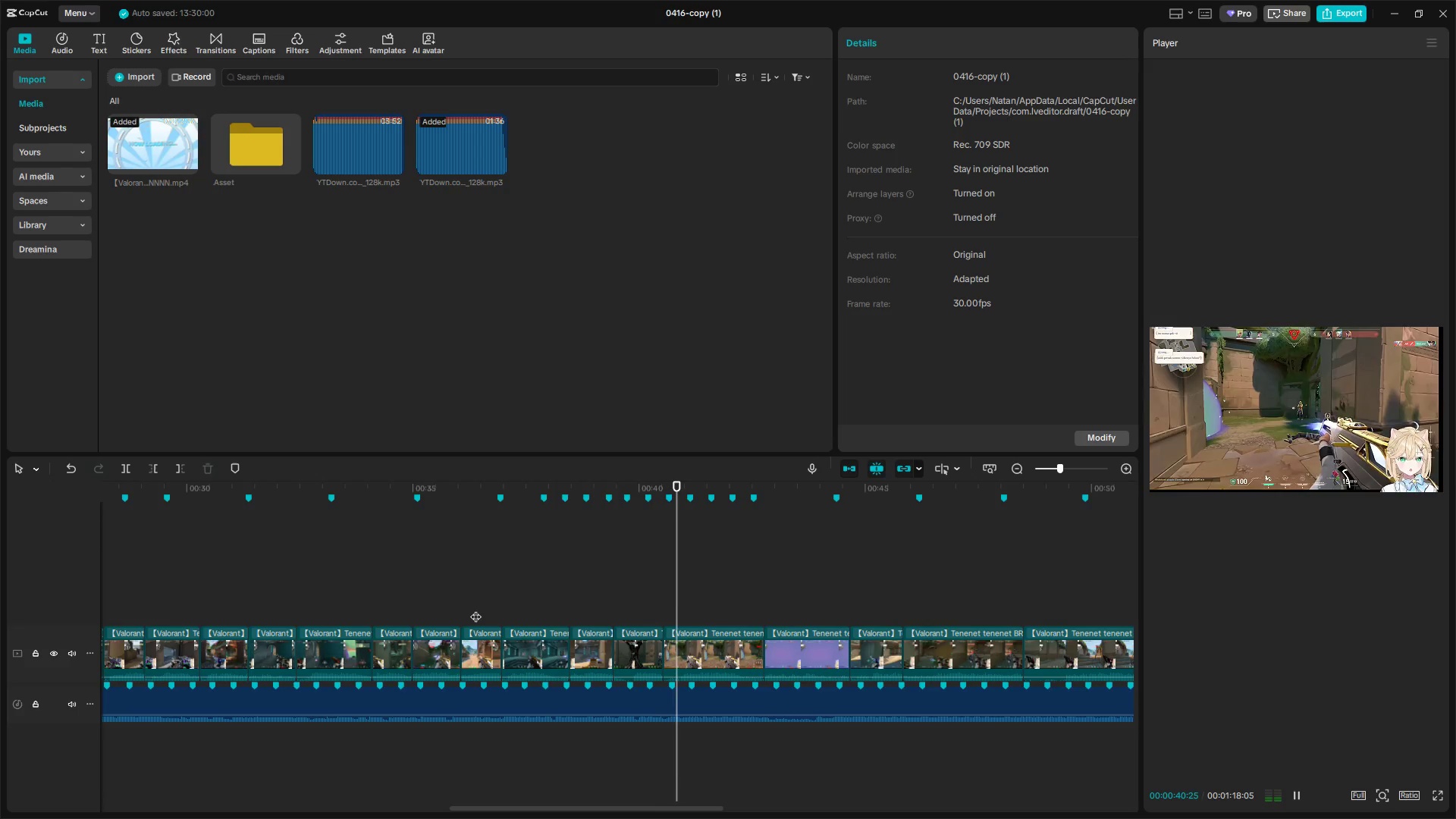 
key(Space)
 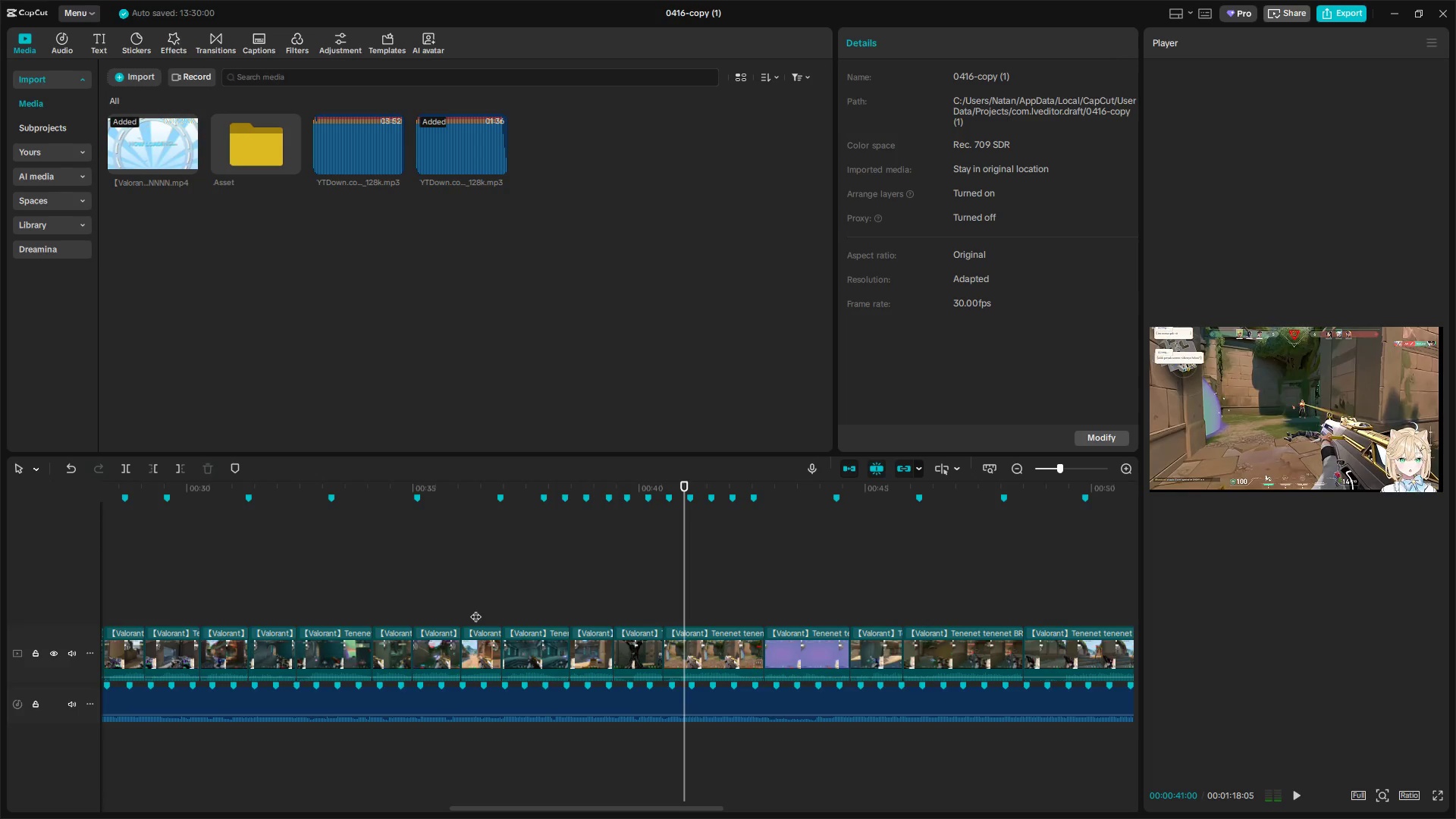 
key(Q)
 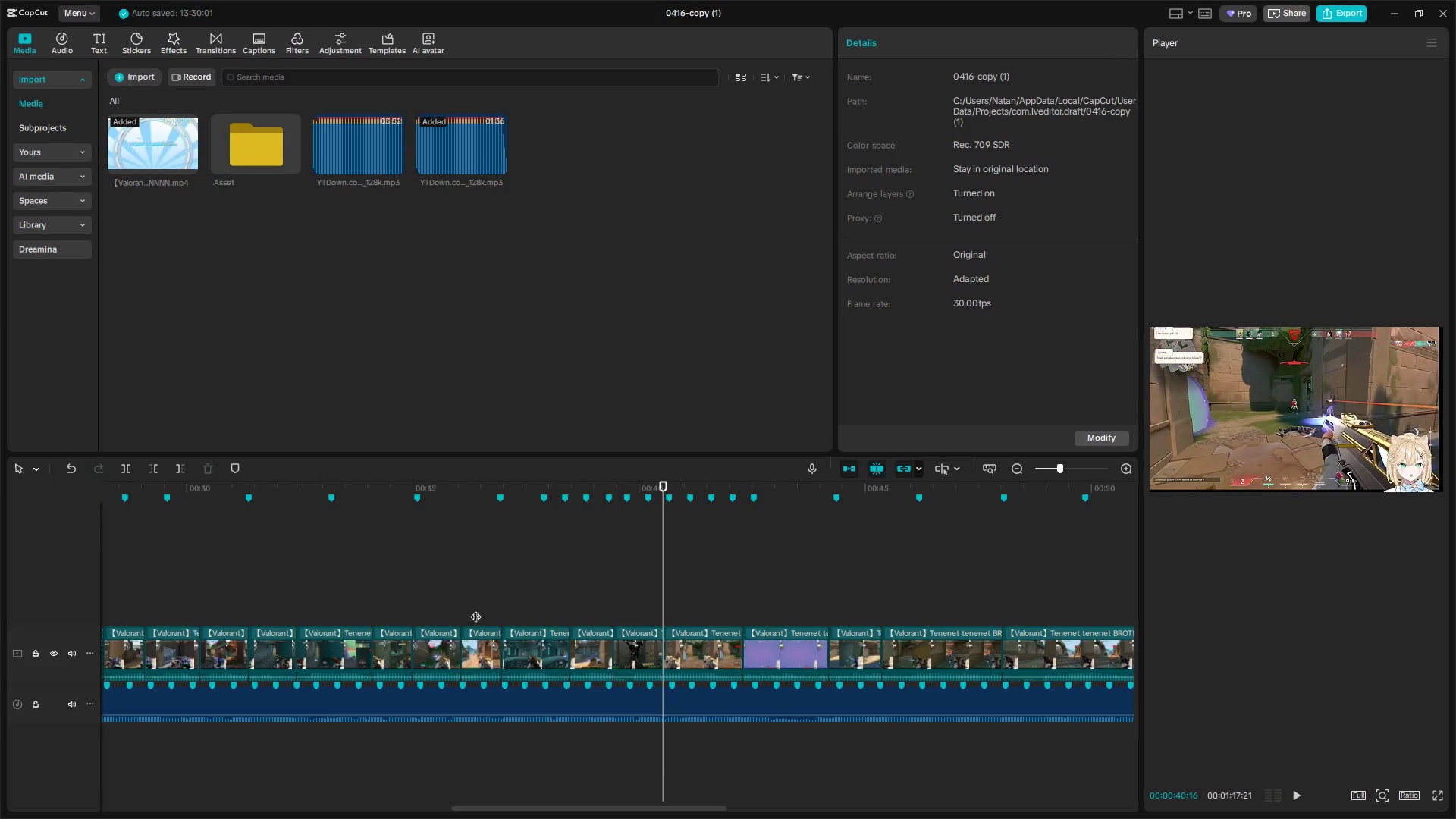 
key(Space)
 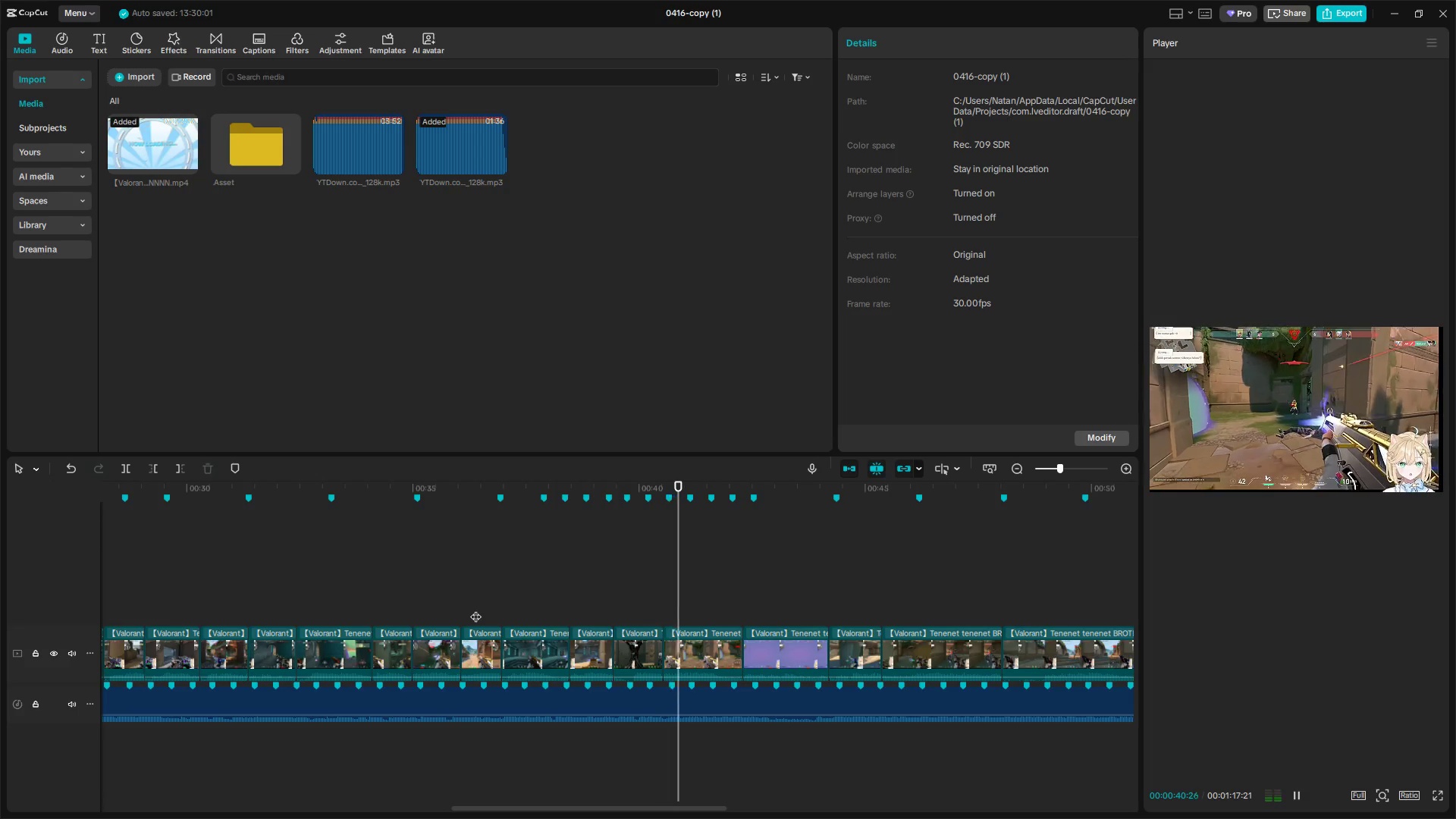 
key(Space)
 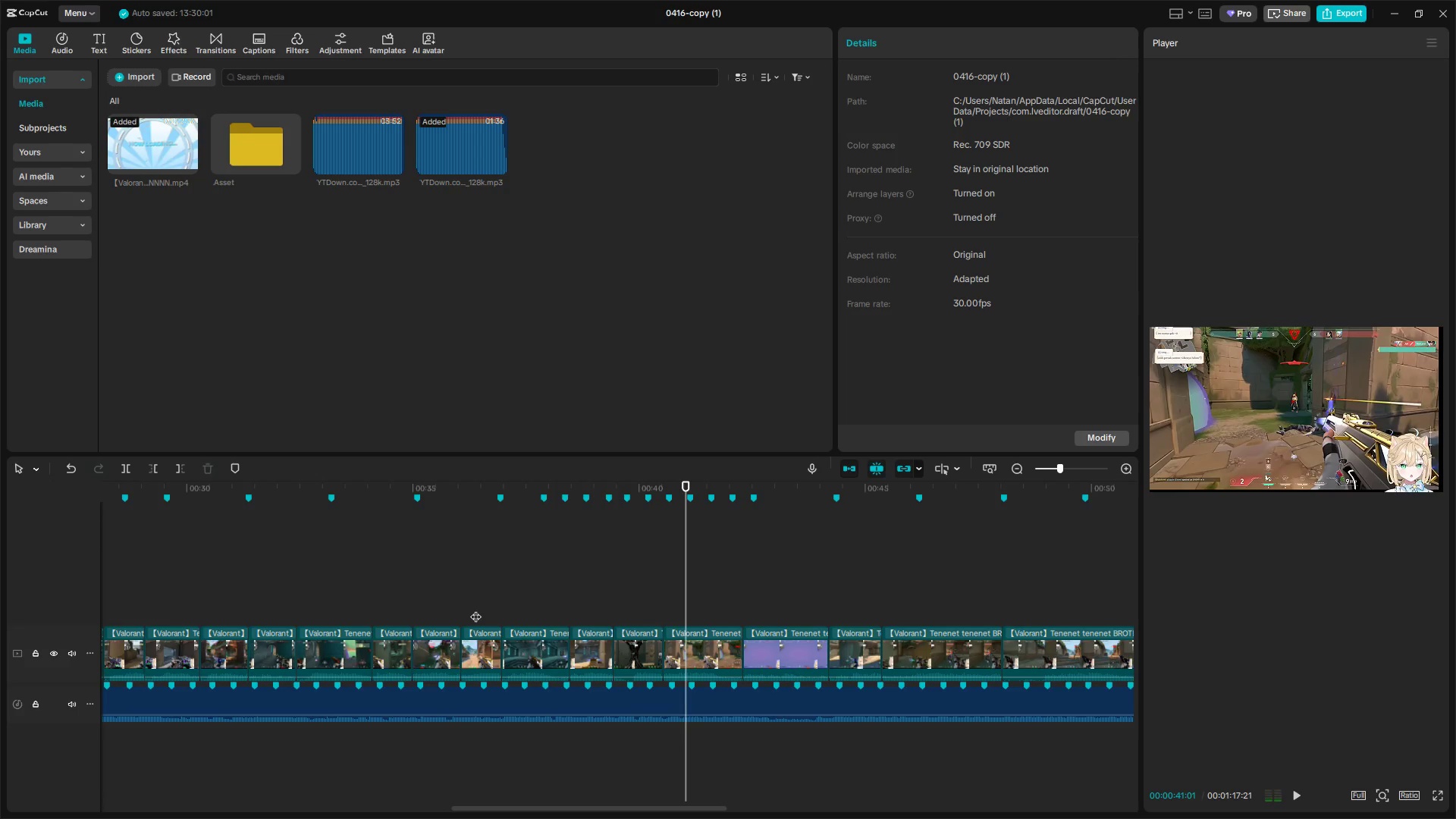 
key(Q)
 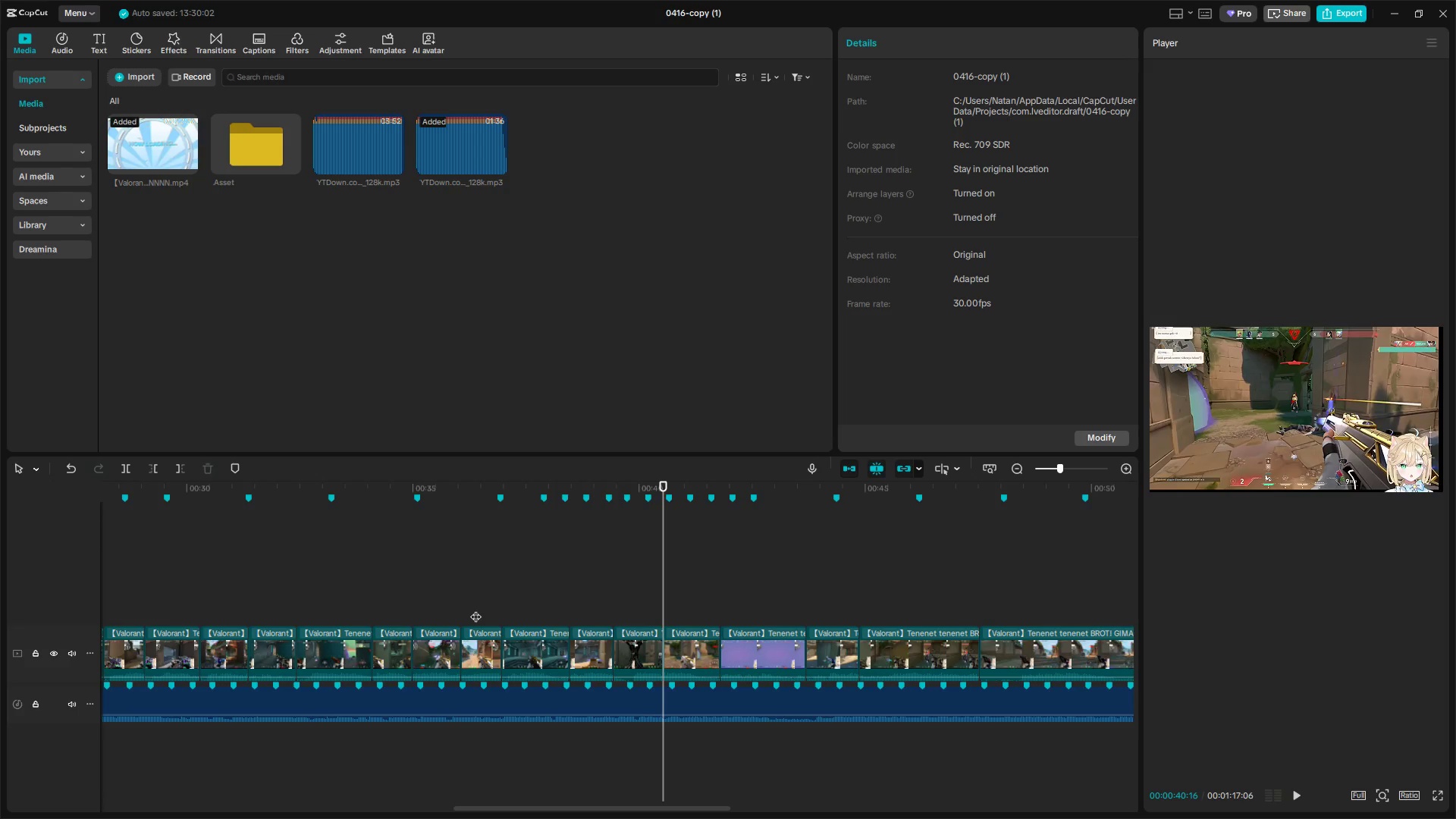 
key(Space)
 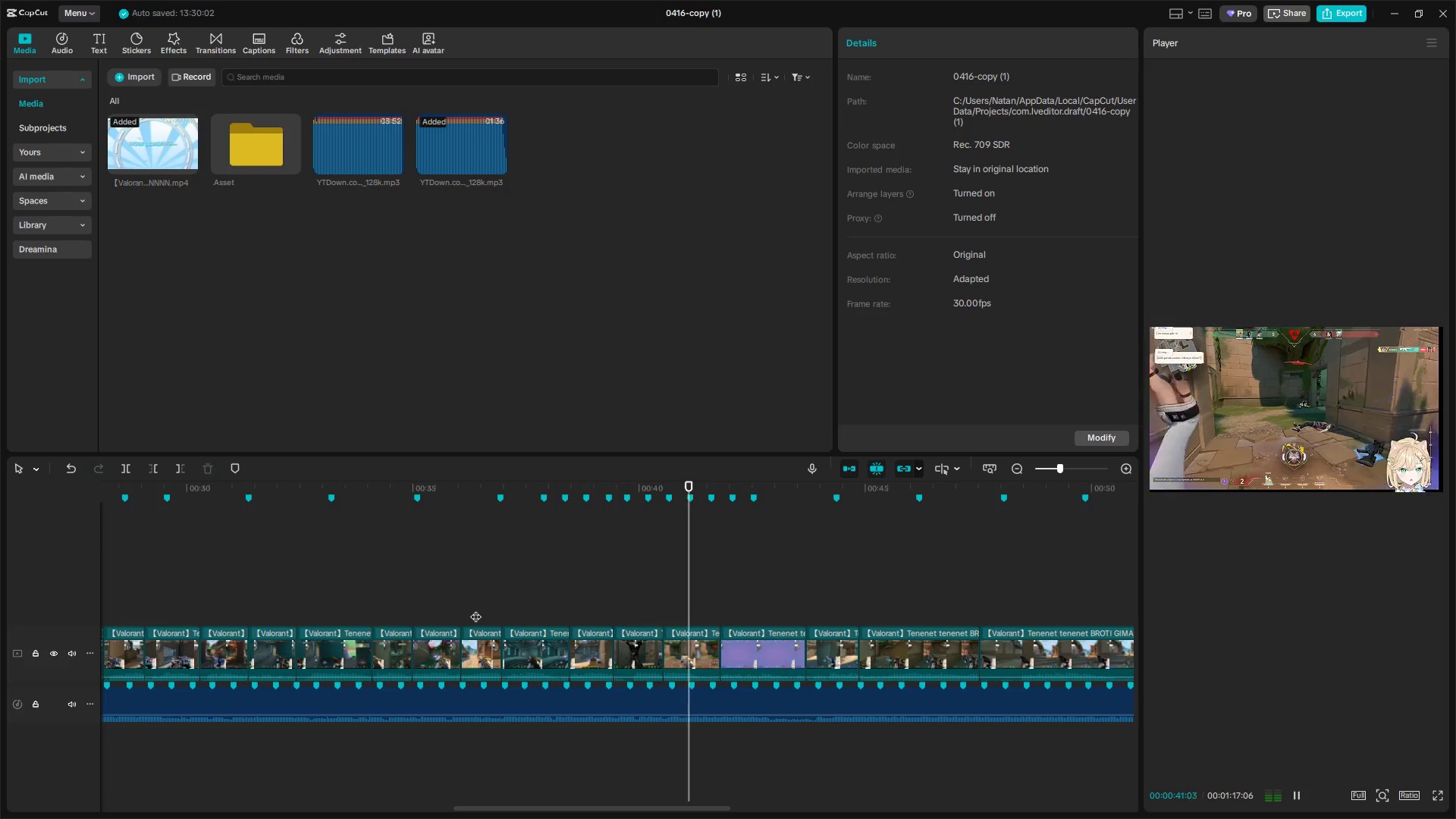 
key(Space)
 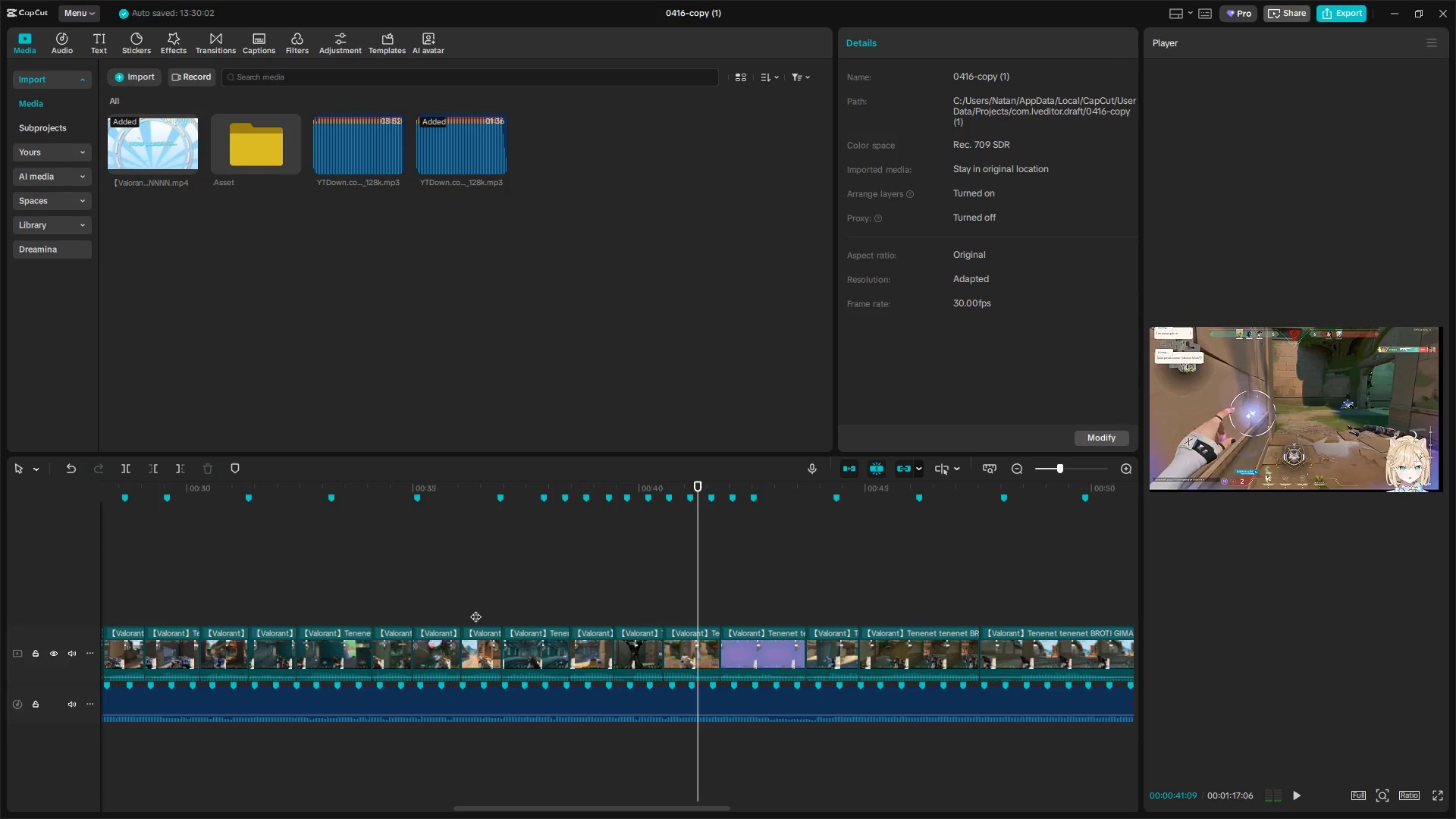 
key(W)
 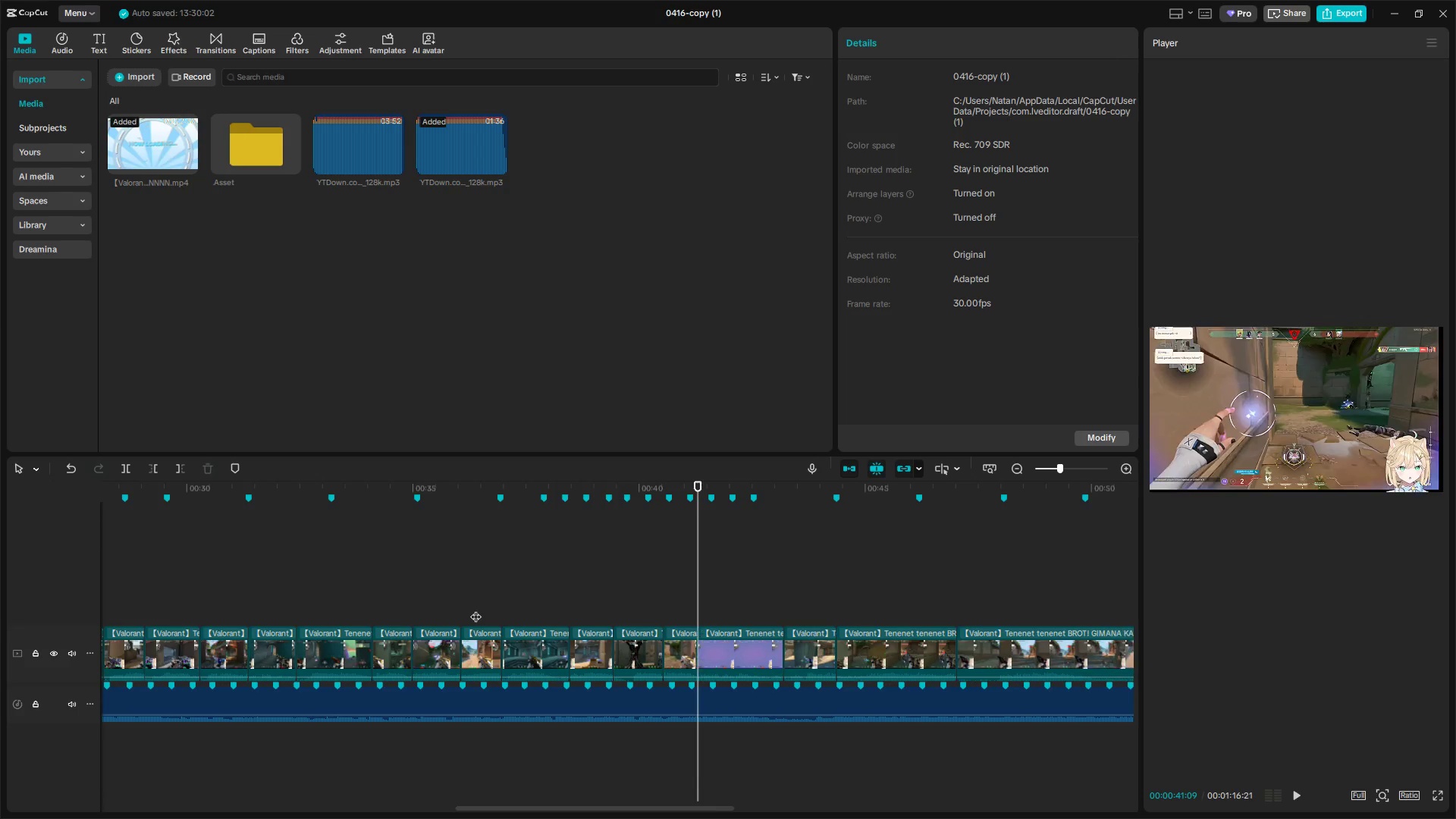 
key(Space)
 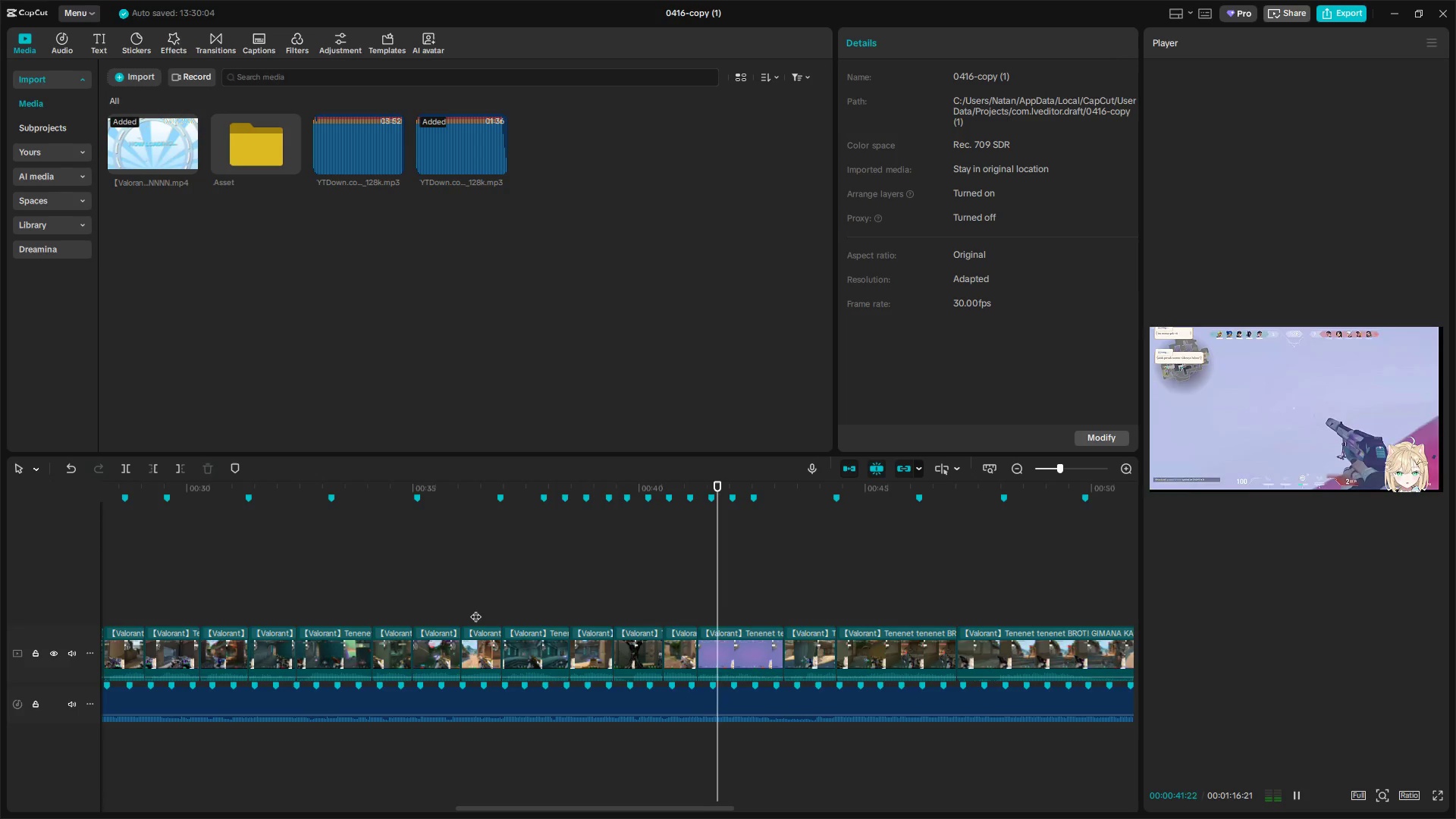 
key(Space)
 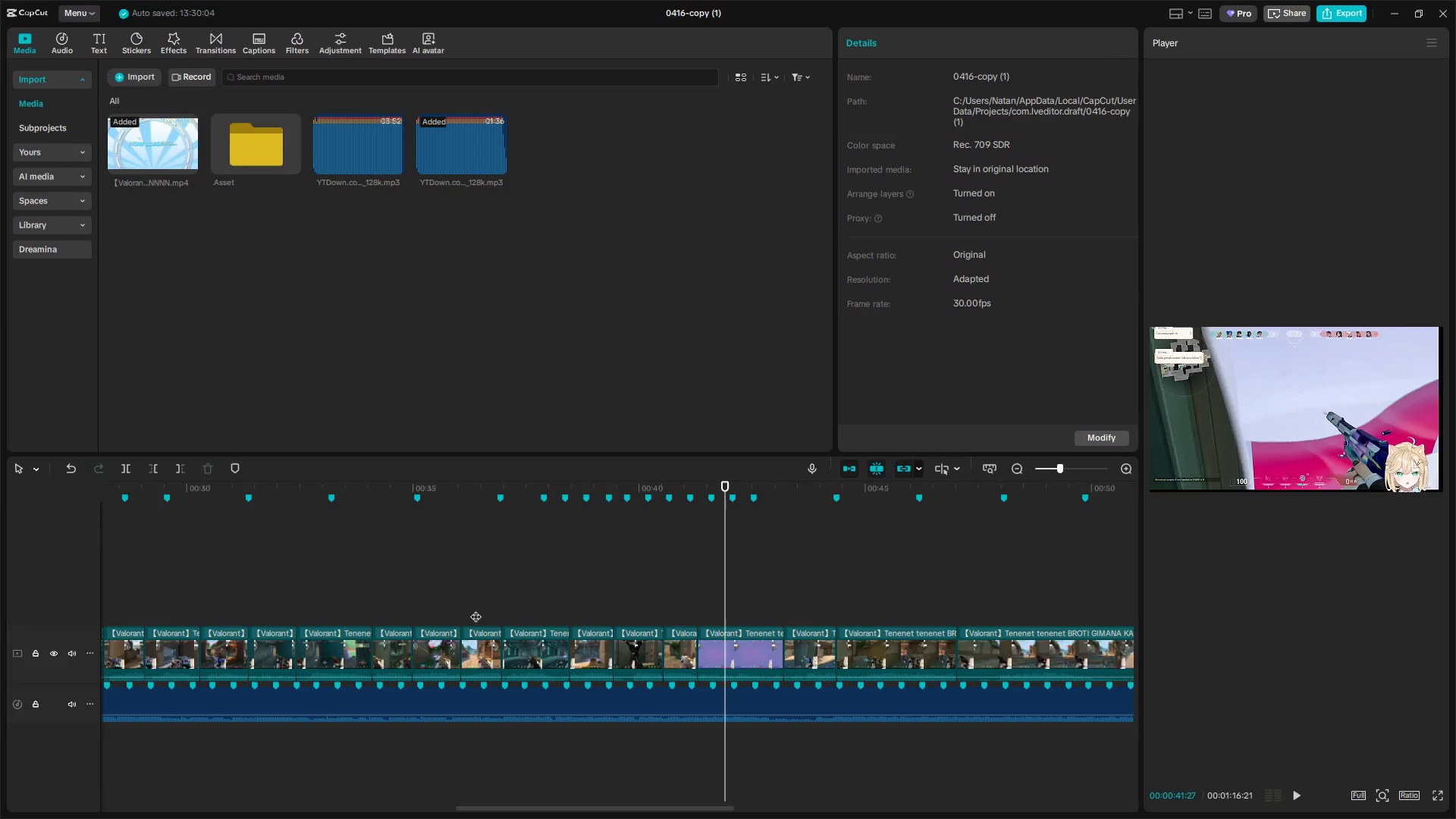 
key(Q)
 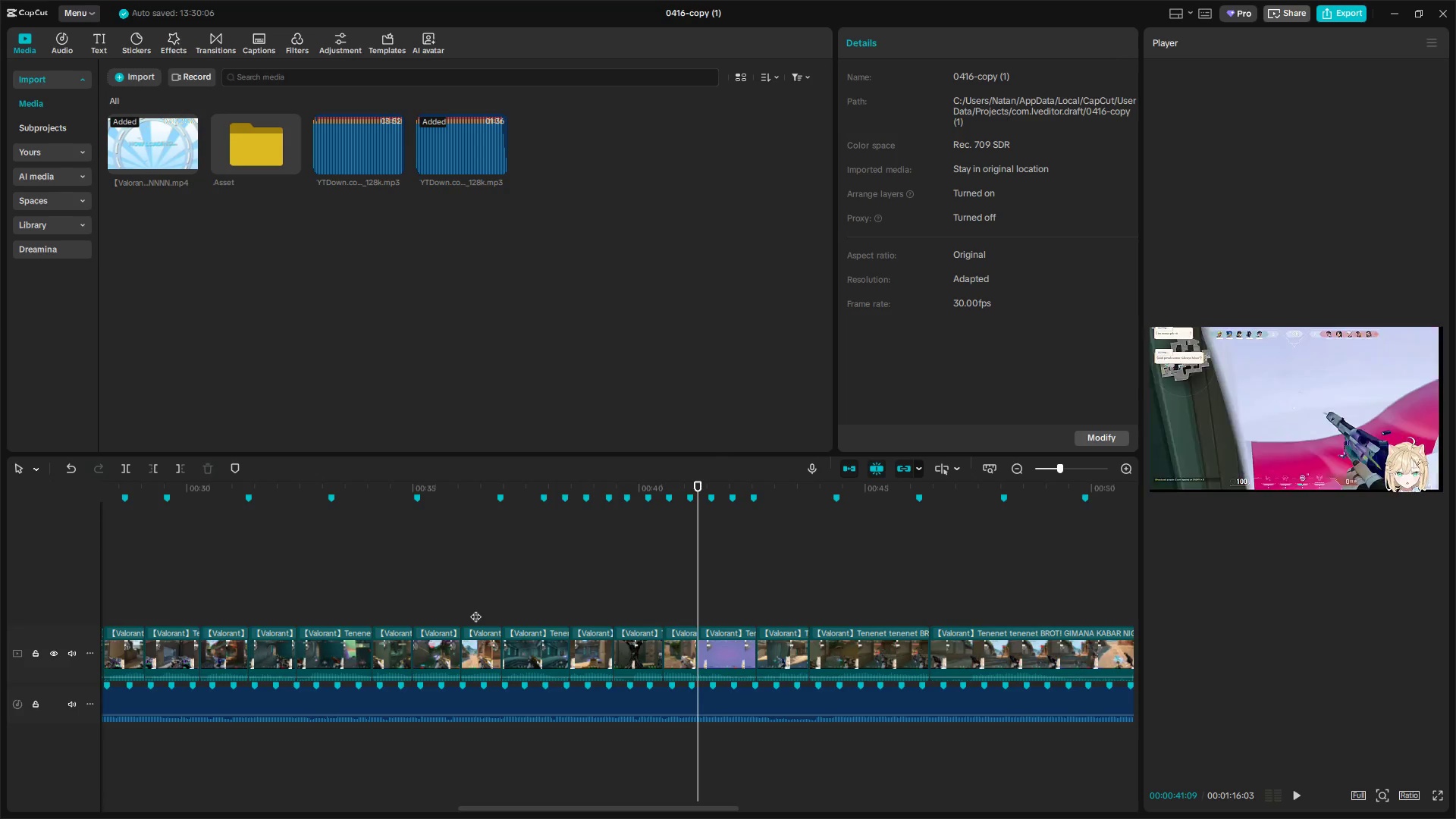 
key(Space)
 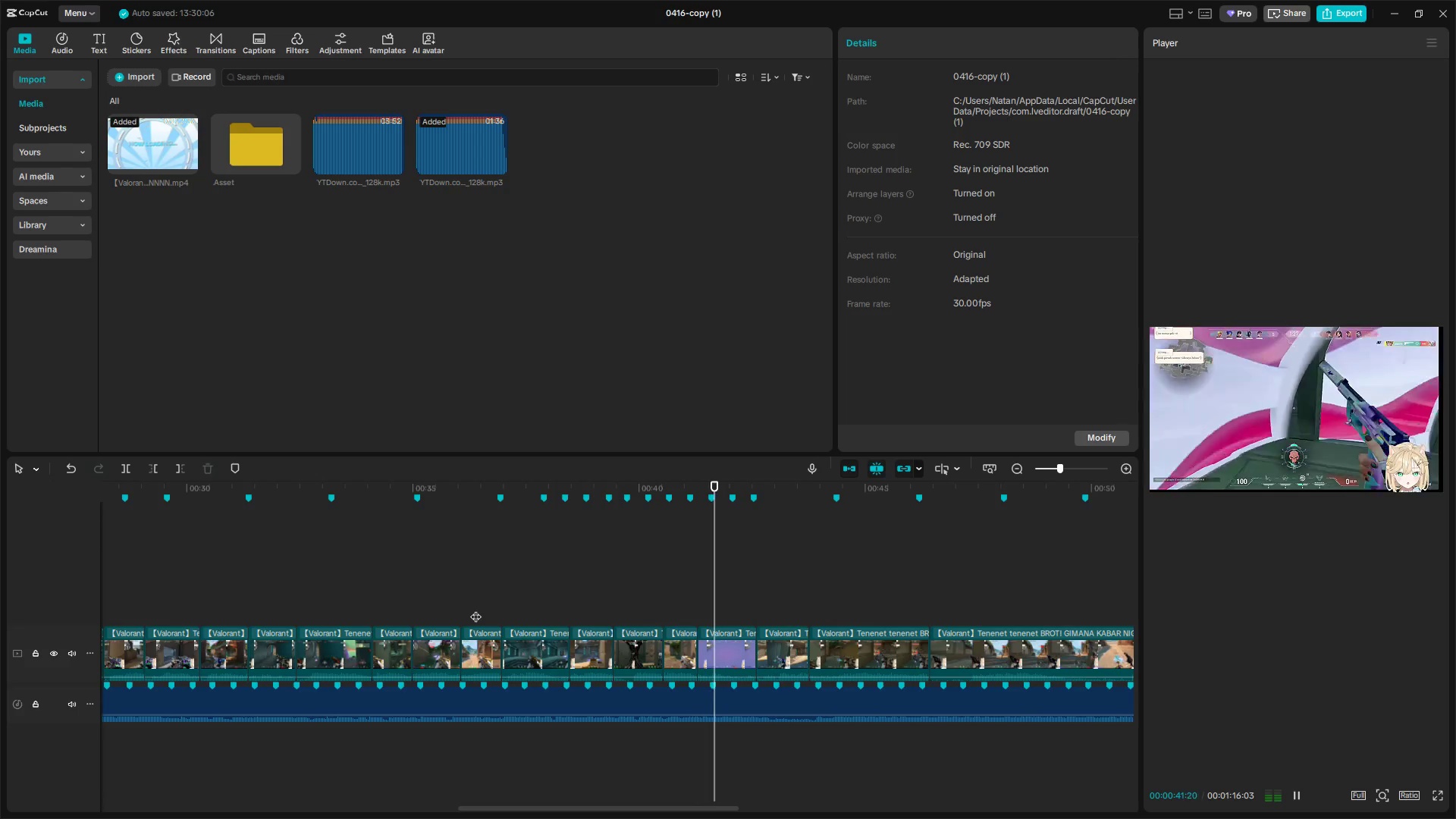 
key(Space)
 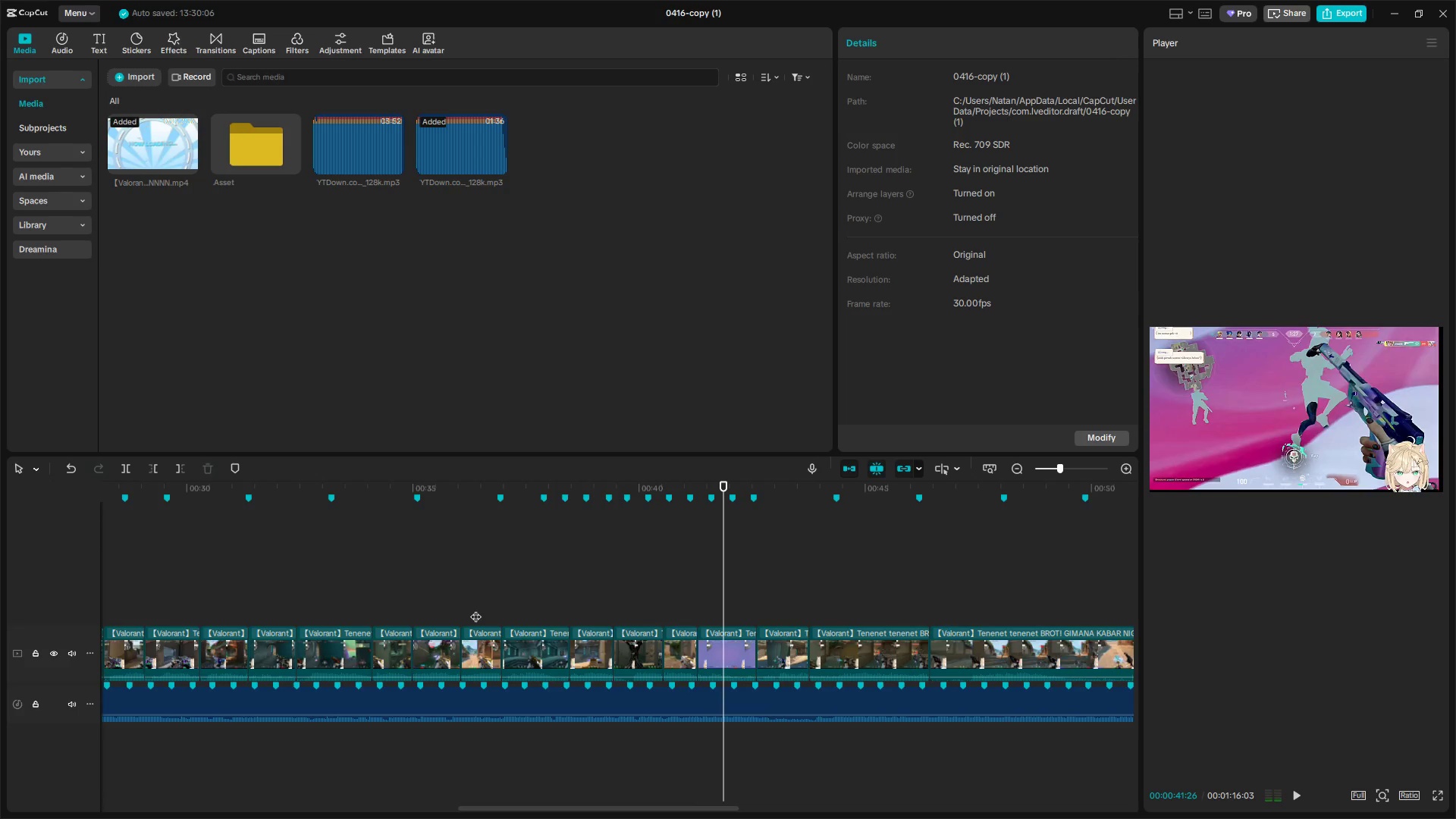 
key(Space)
 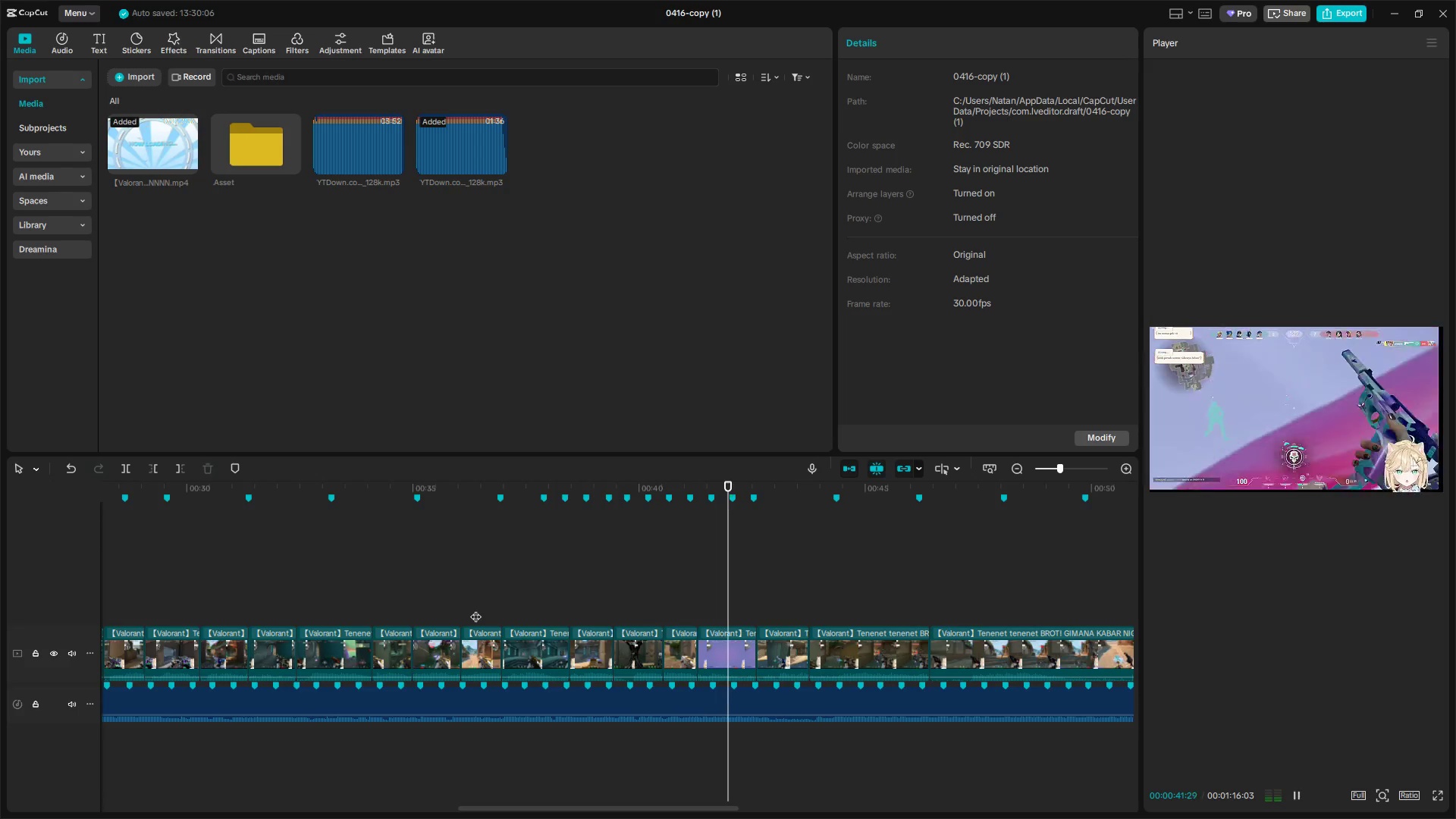 
key(Space)
 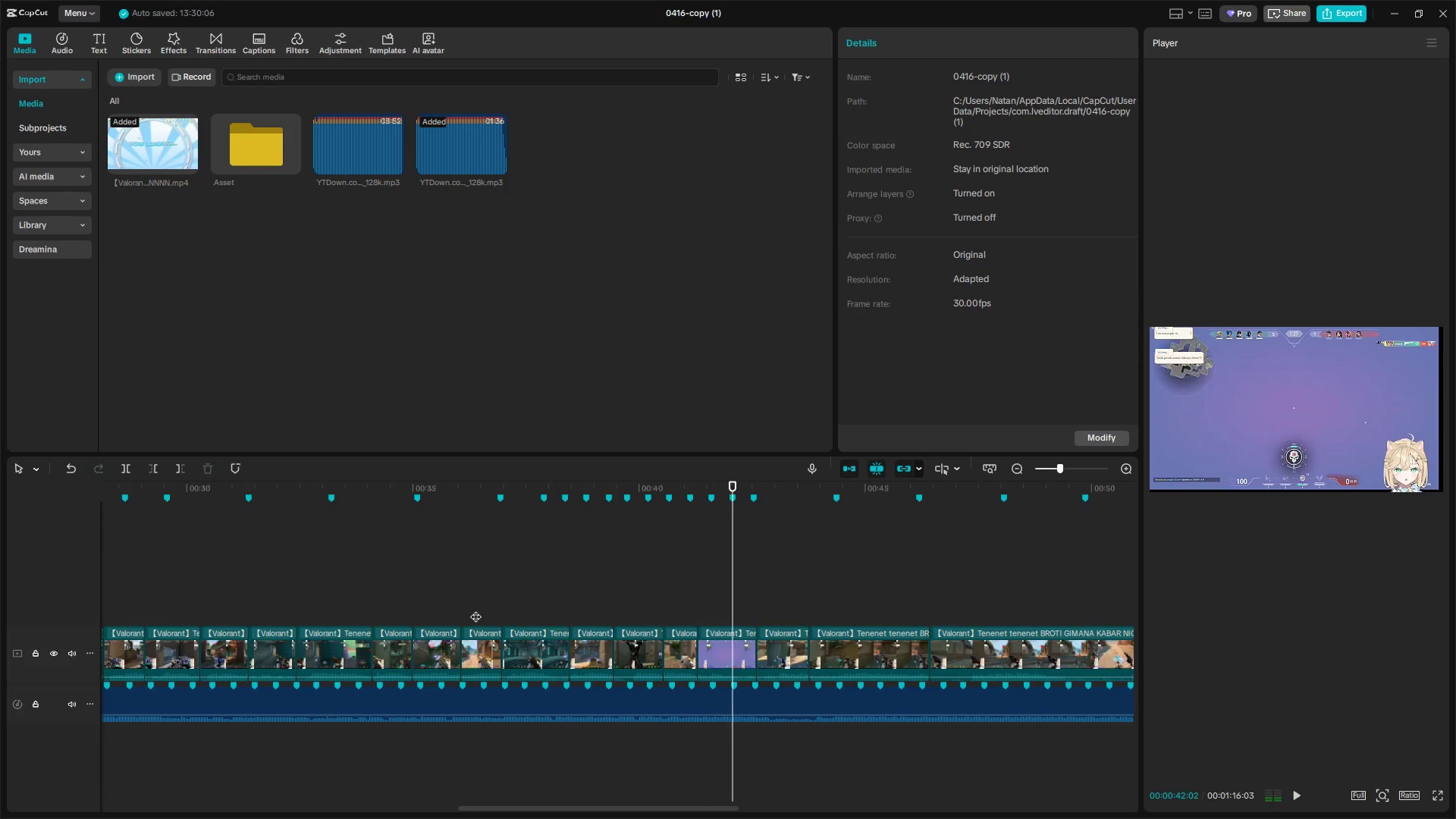 
key(W)
 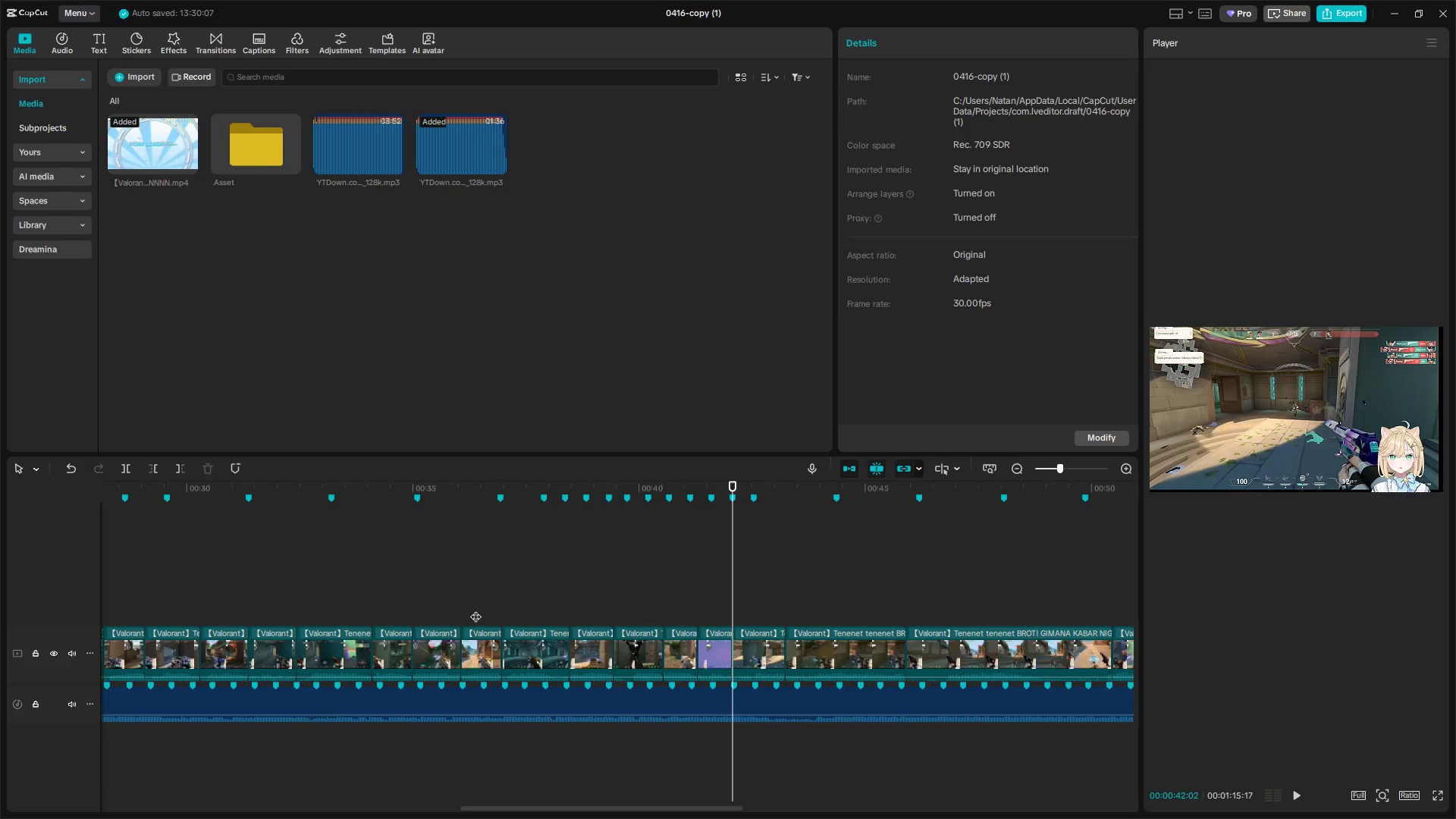 
key(Space)
 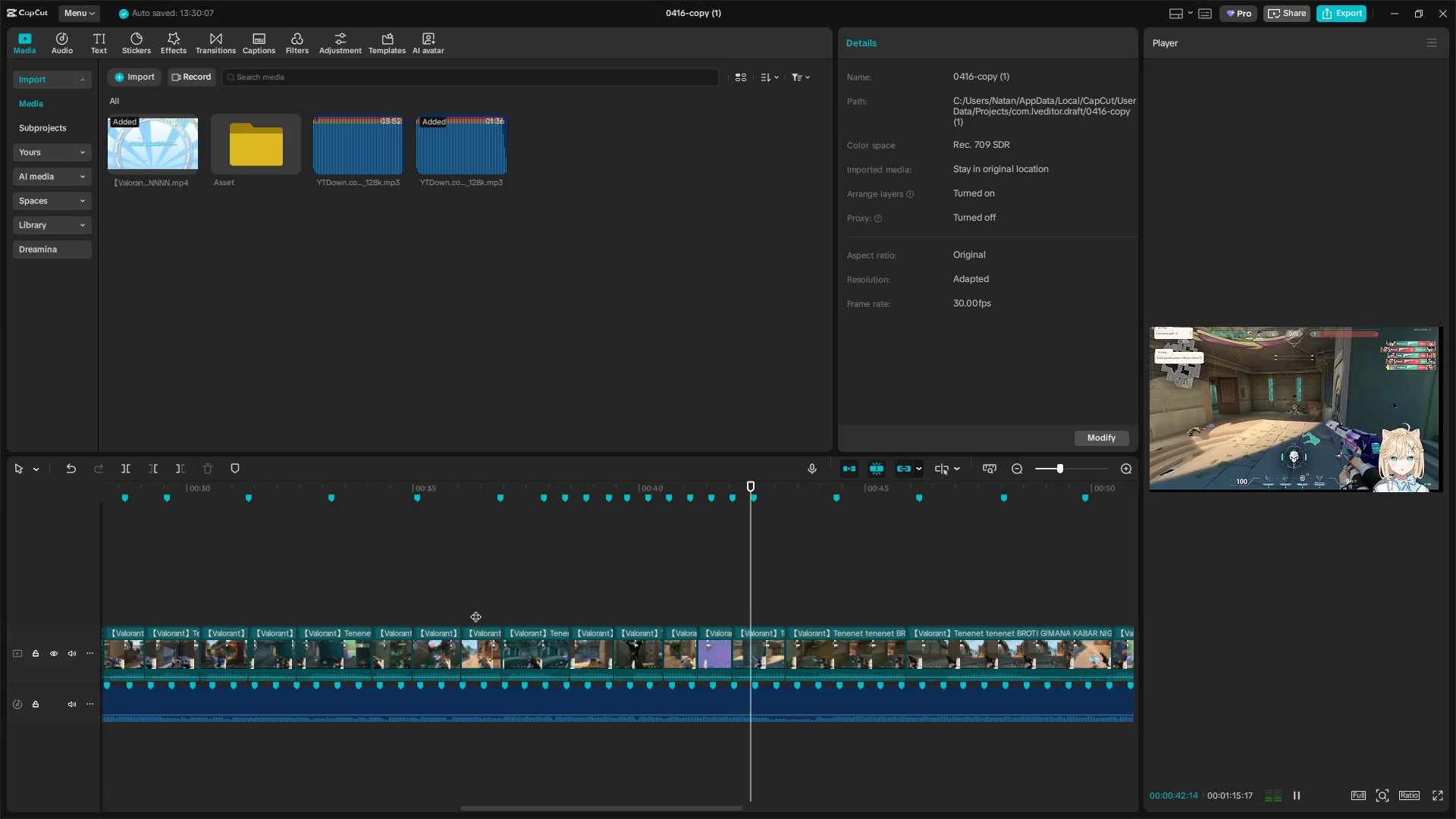 
key(Space)
 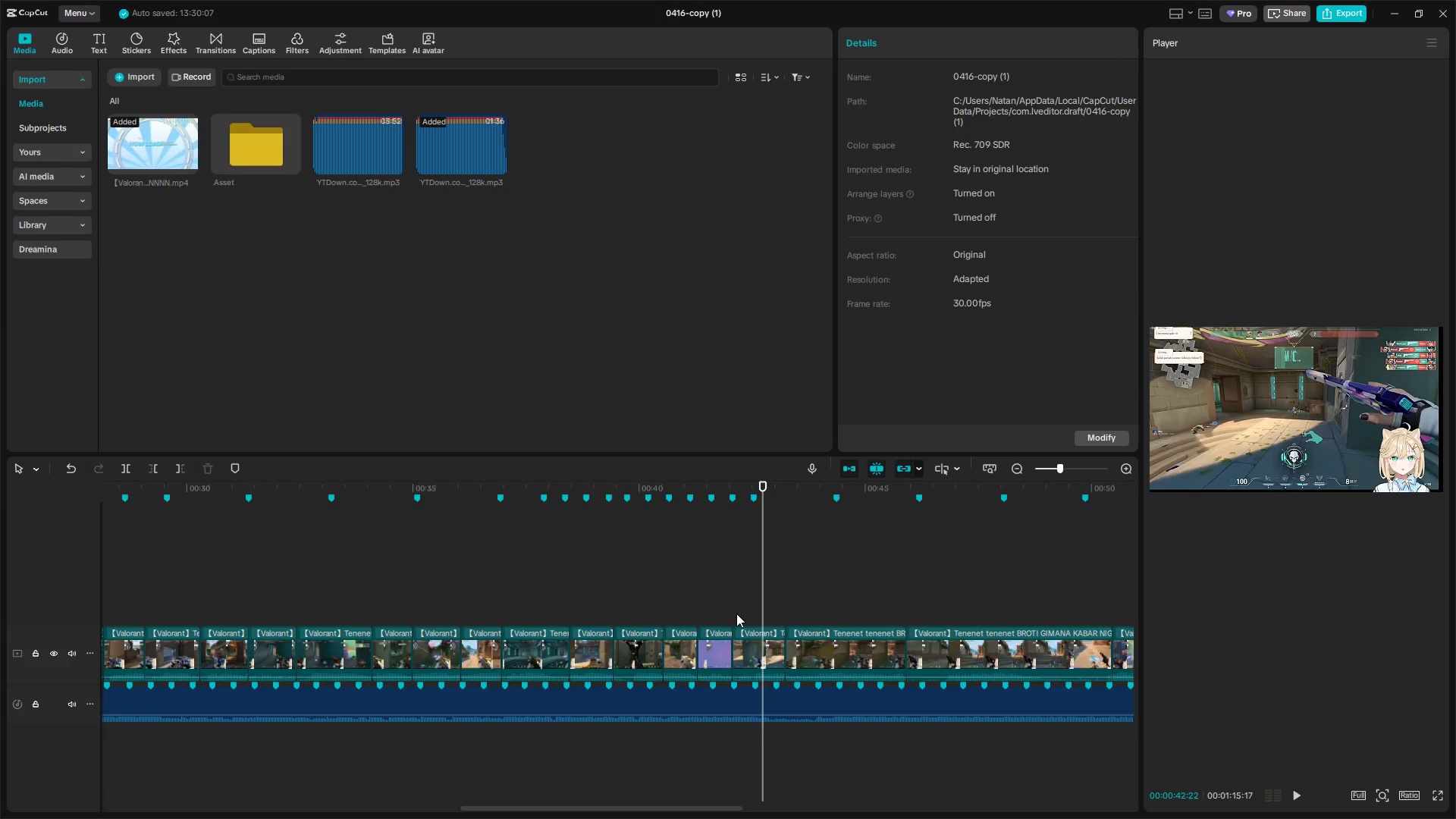 
left_click([737, 607])
 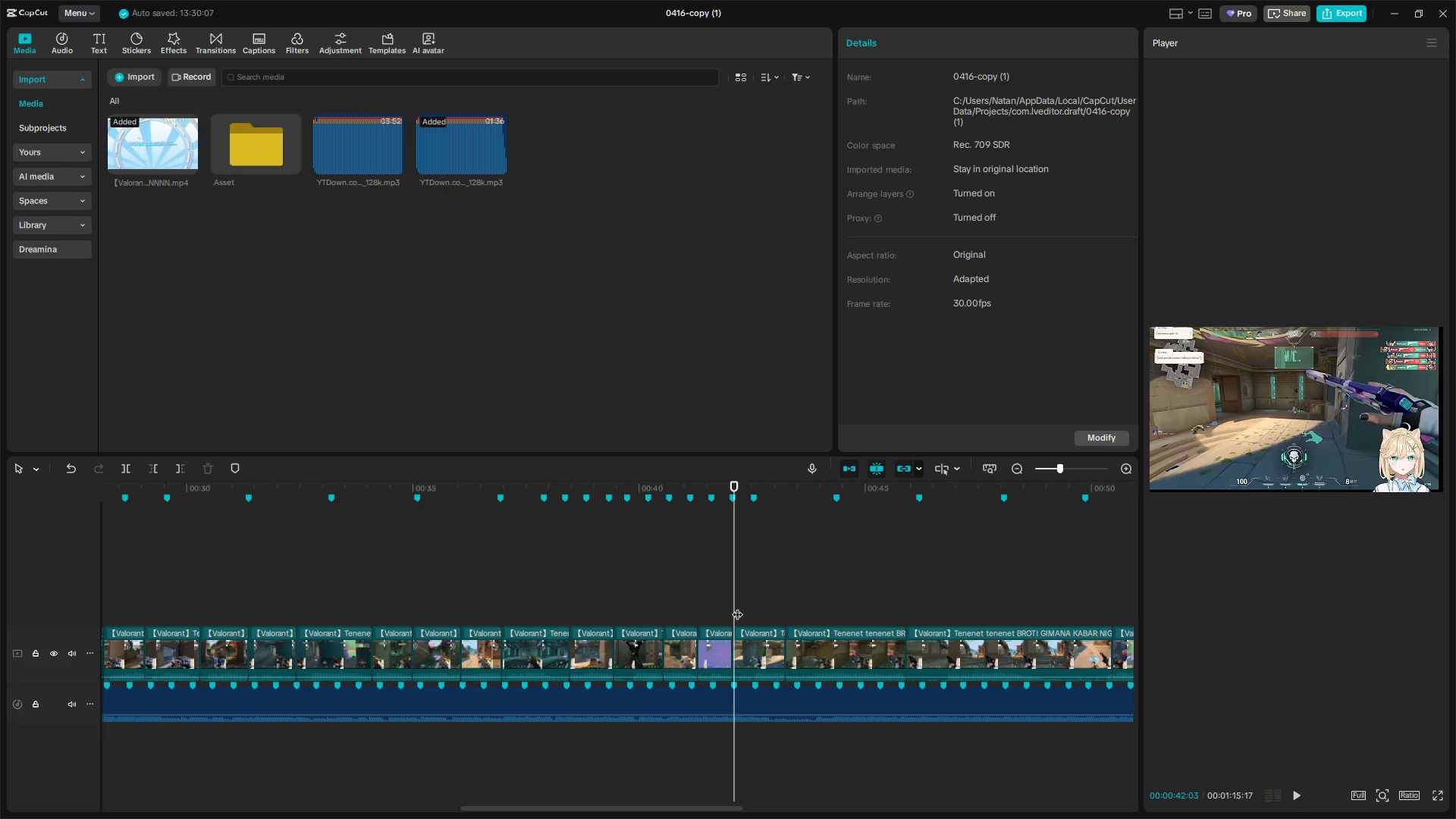 
key(Space)
 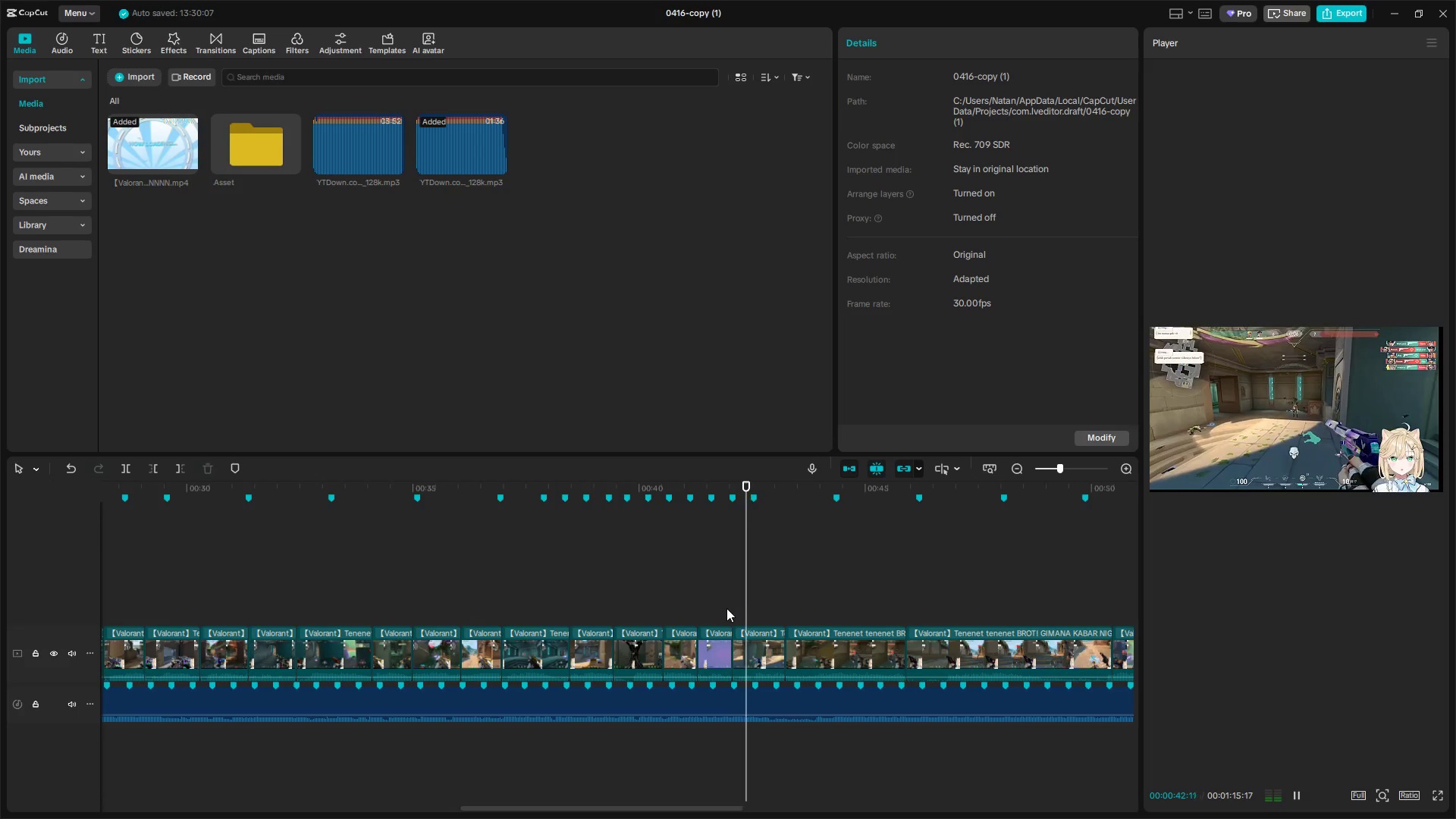 
key(Space)
 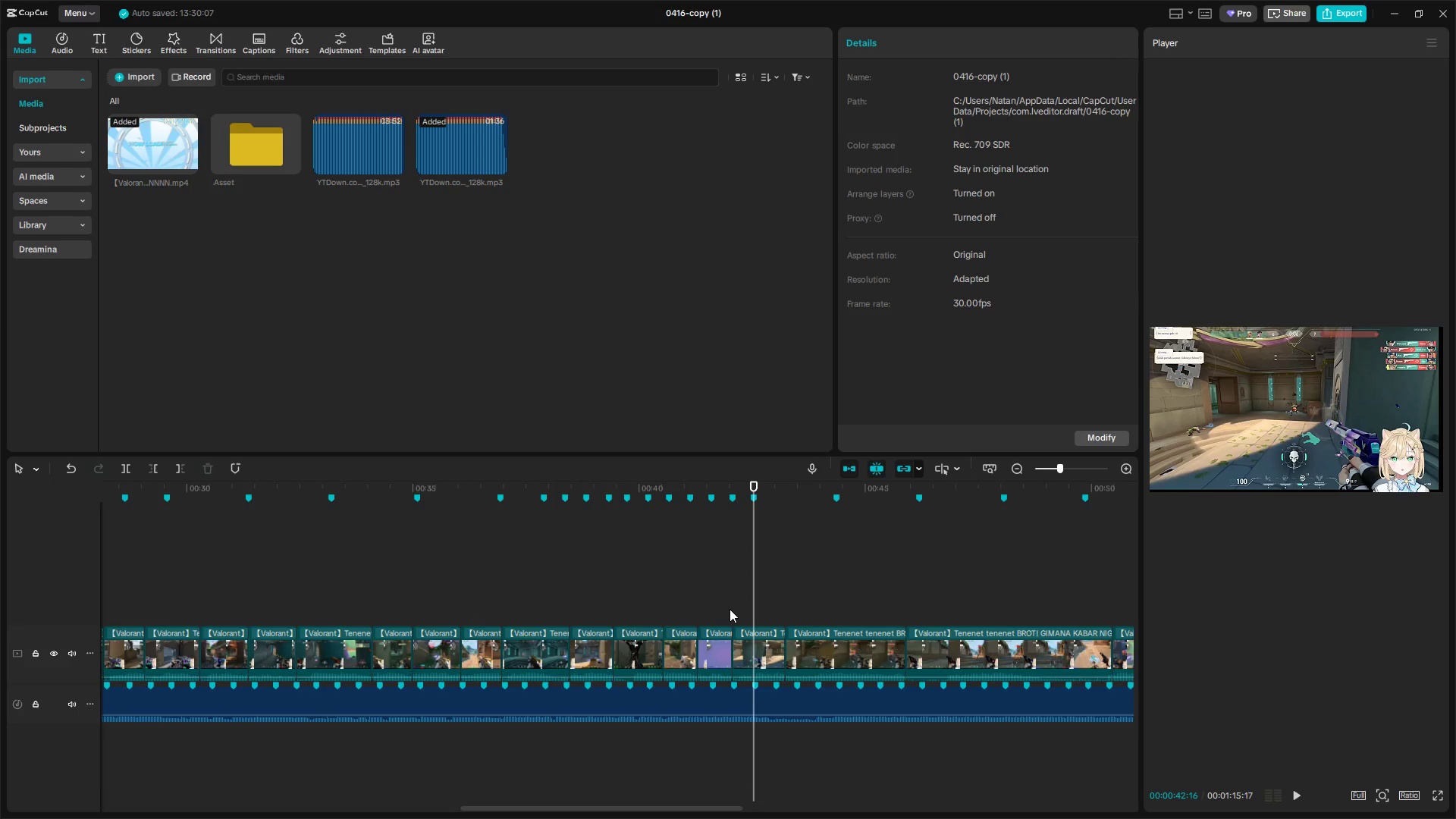 
left_click([733, 609])
 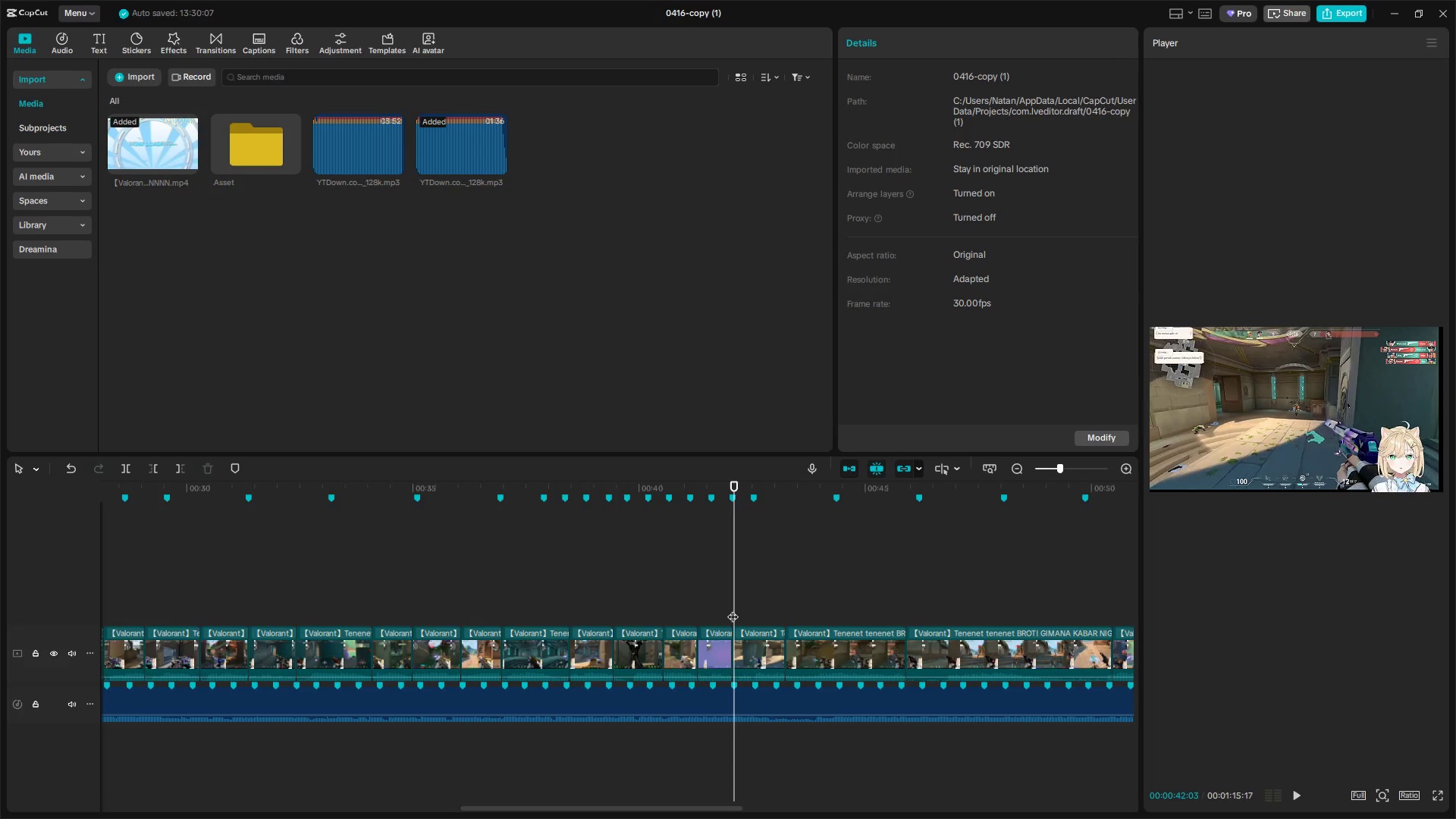 
key(Space)
 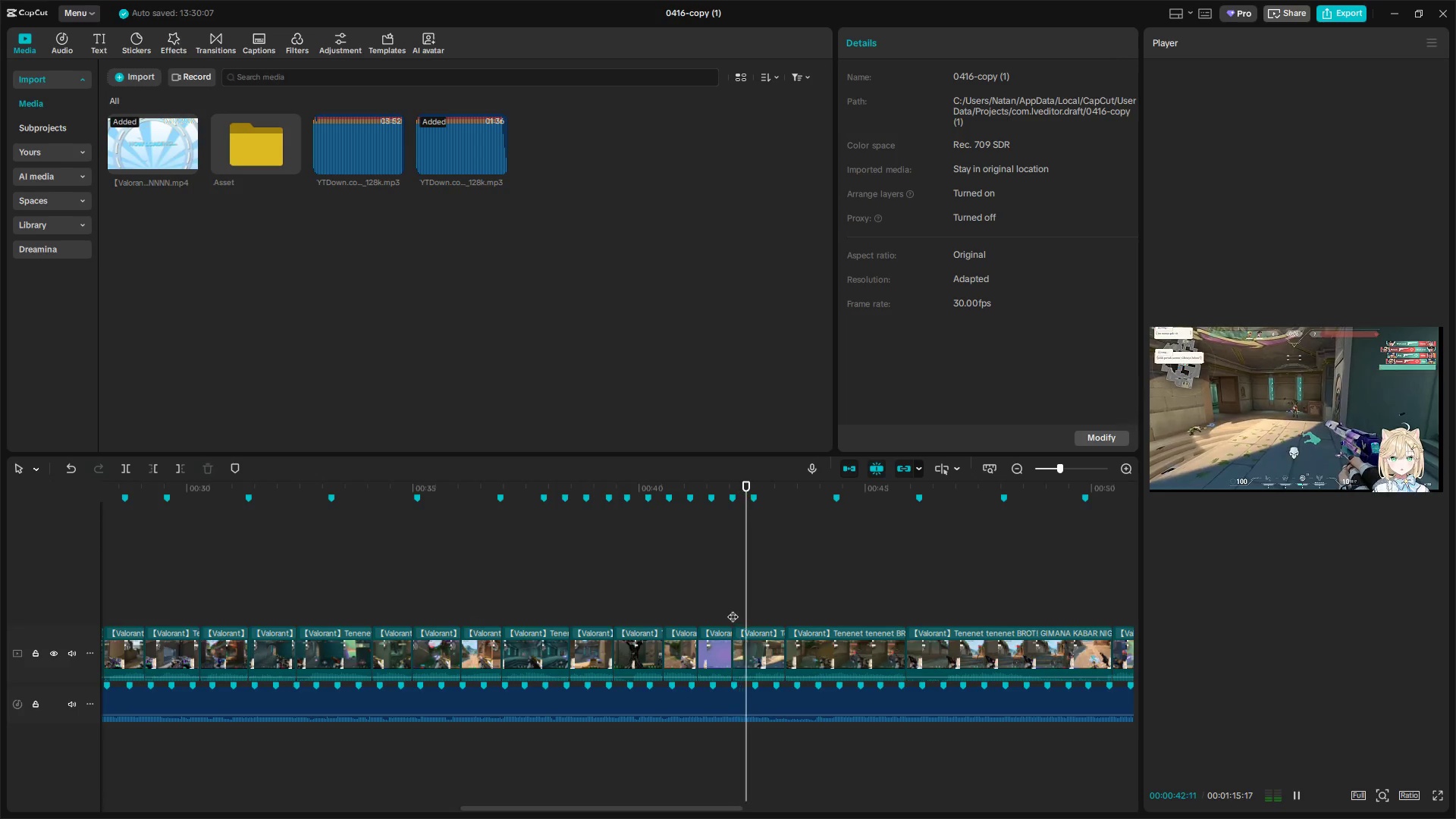 
key(Space)
 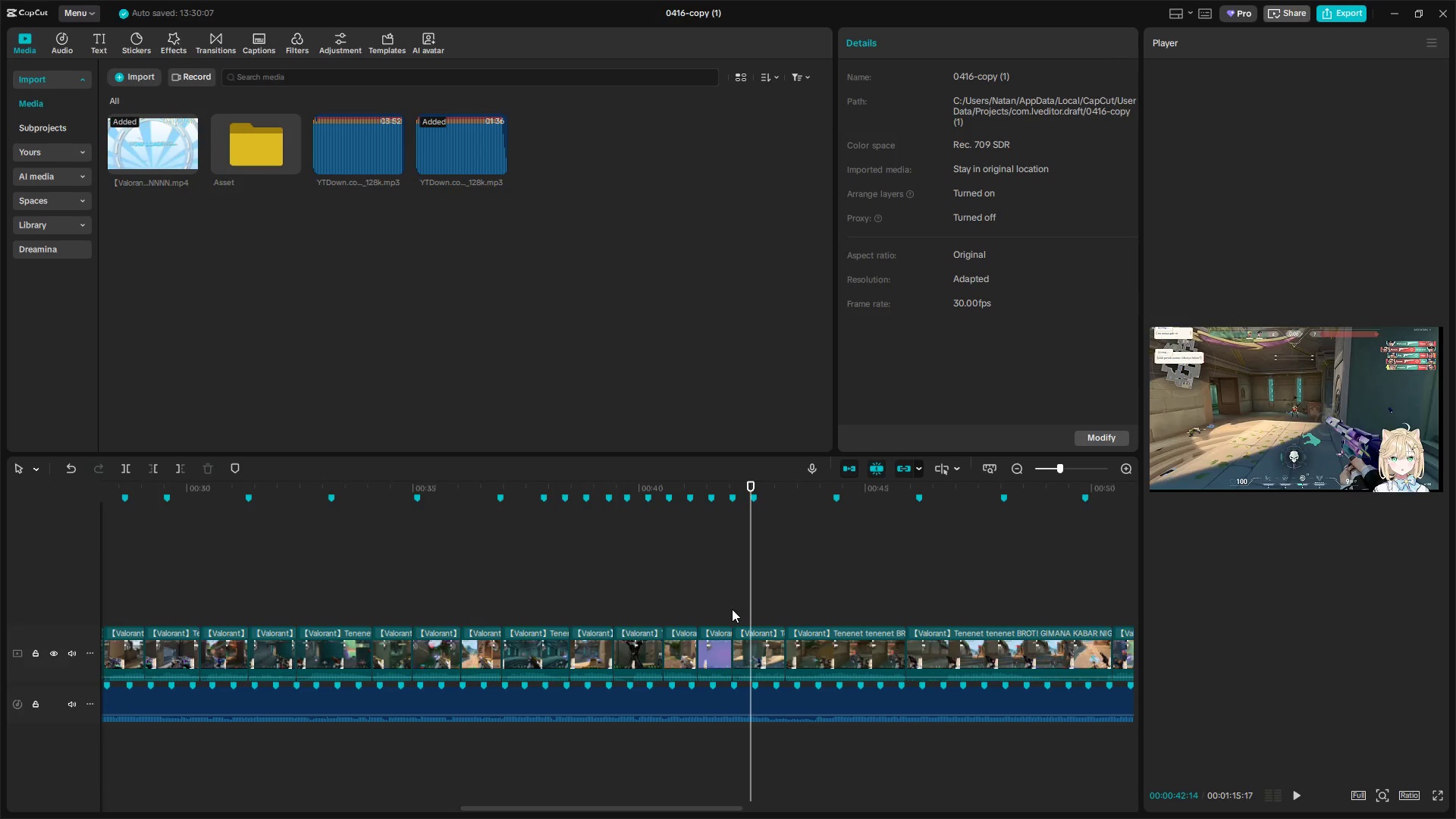 
key(Space)
 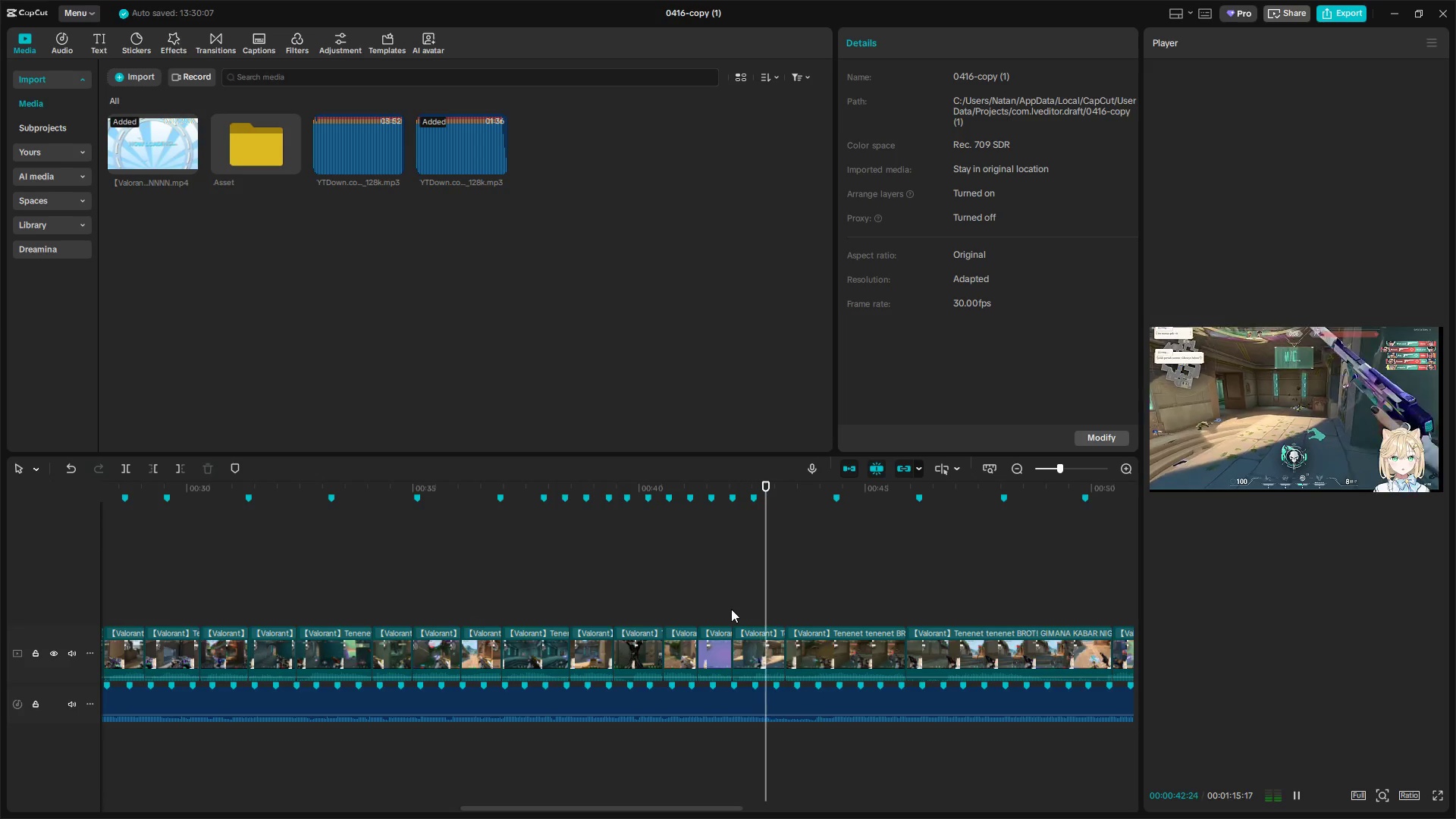 
key(W)
 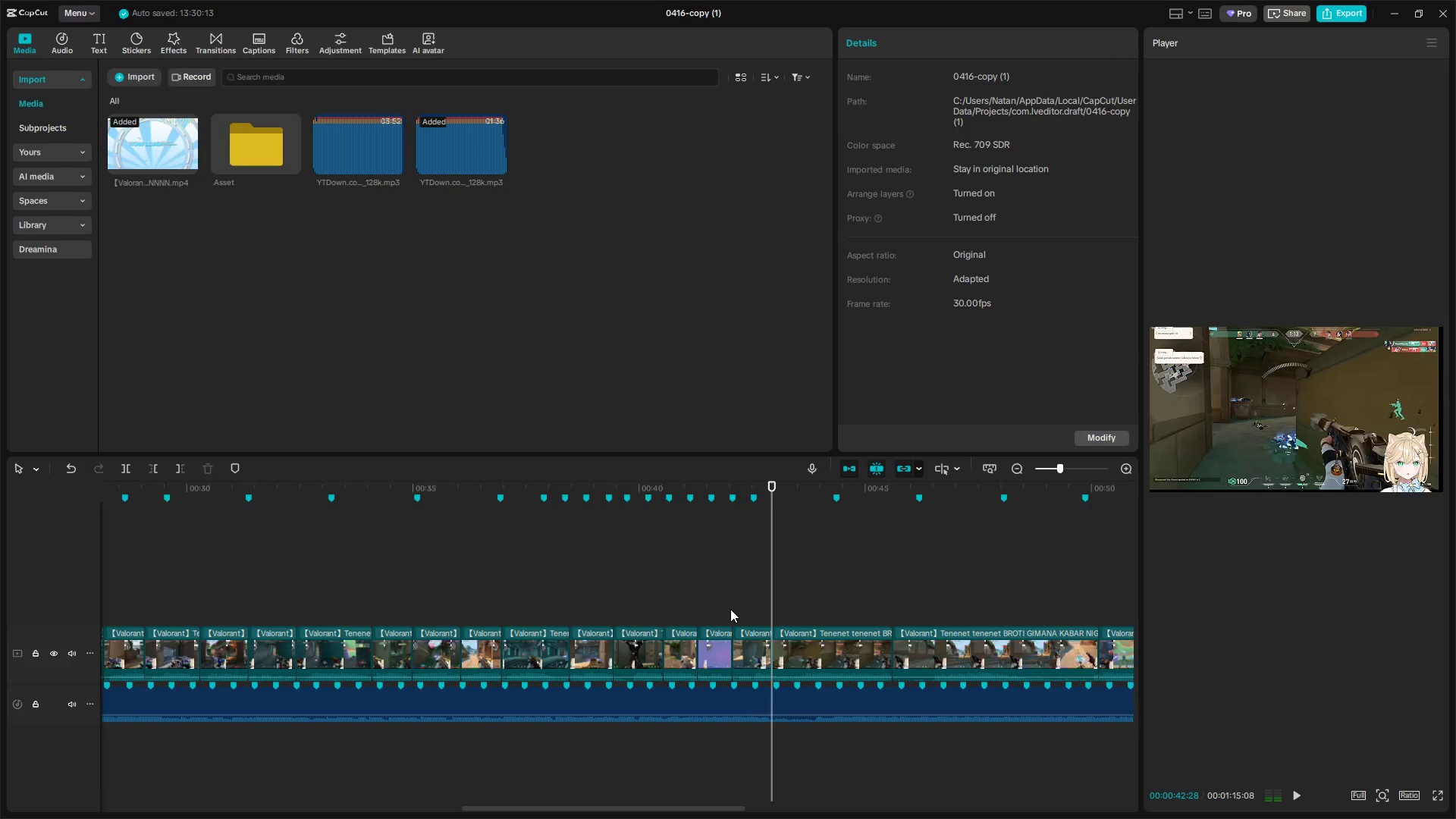 
key(Space)
 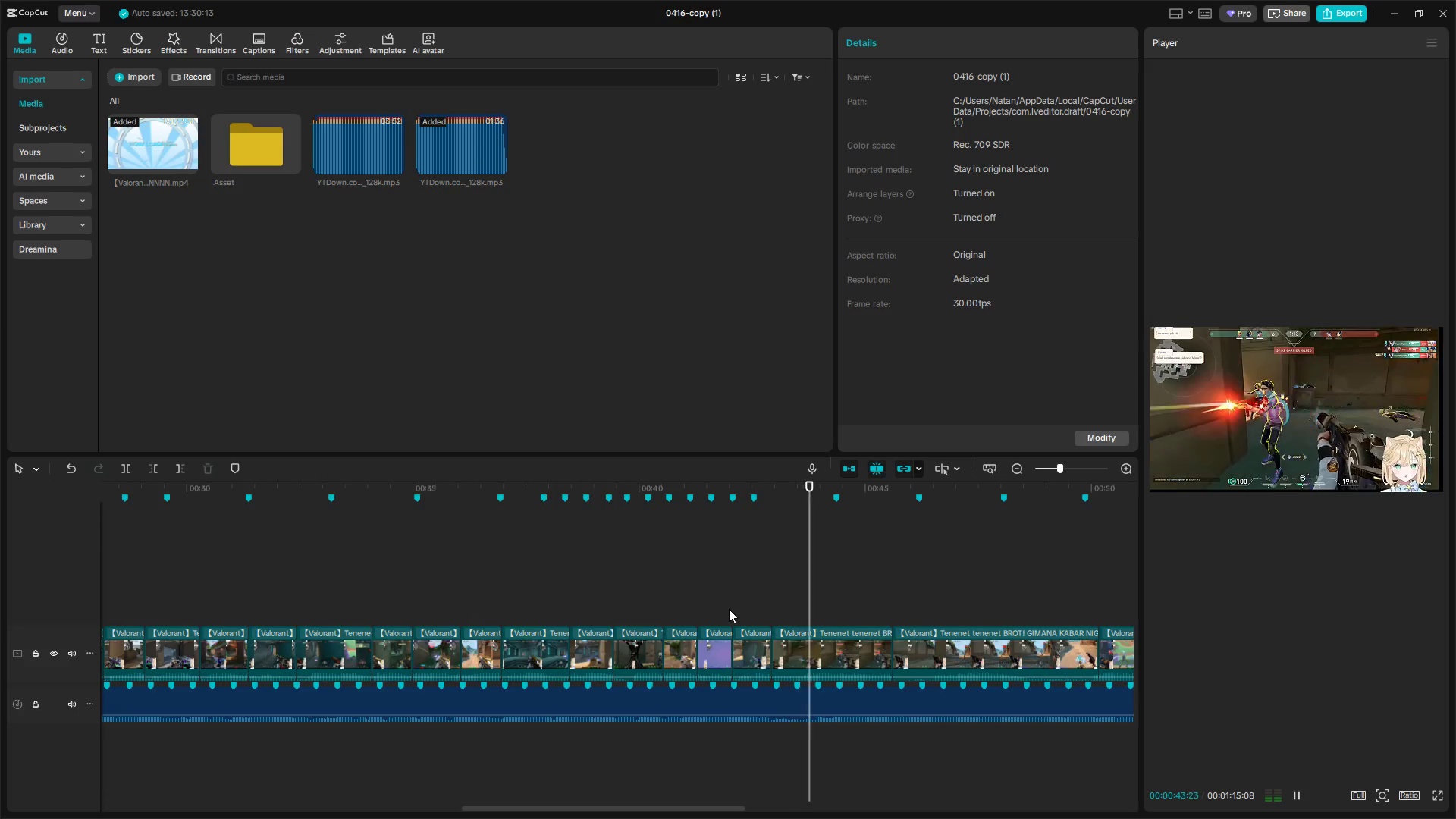 
key(Space)
 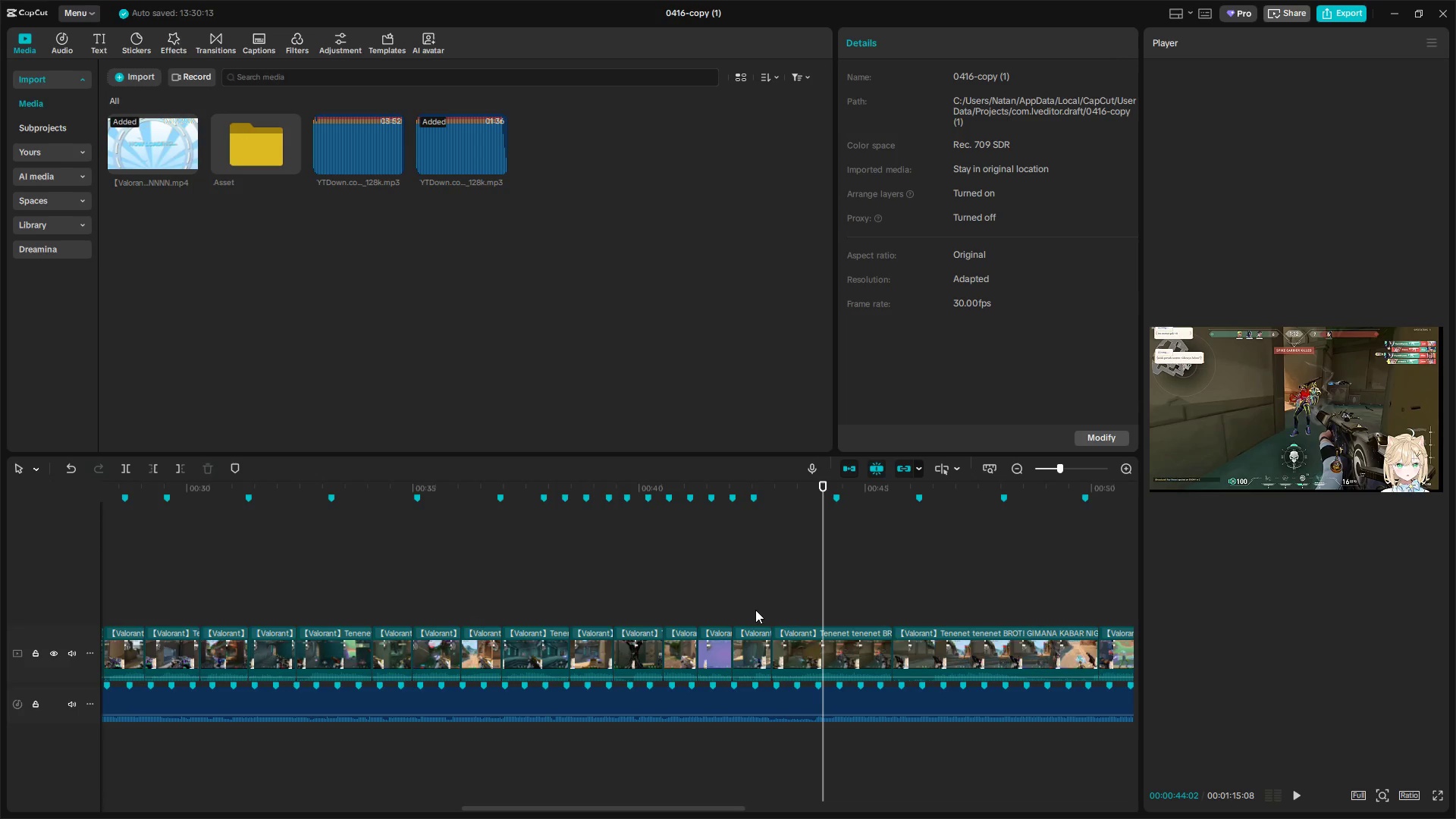 
left_click([789, 609])
 